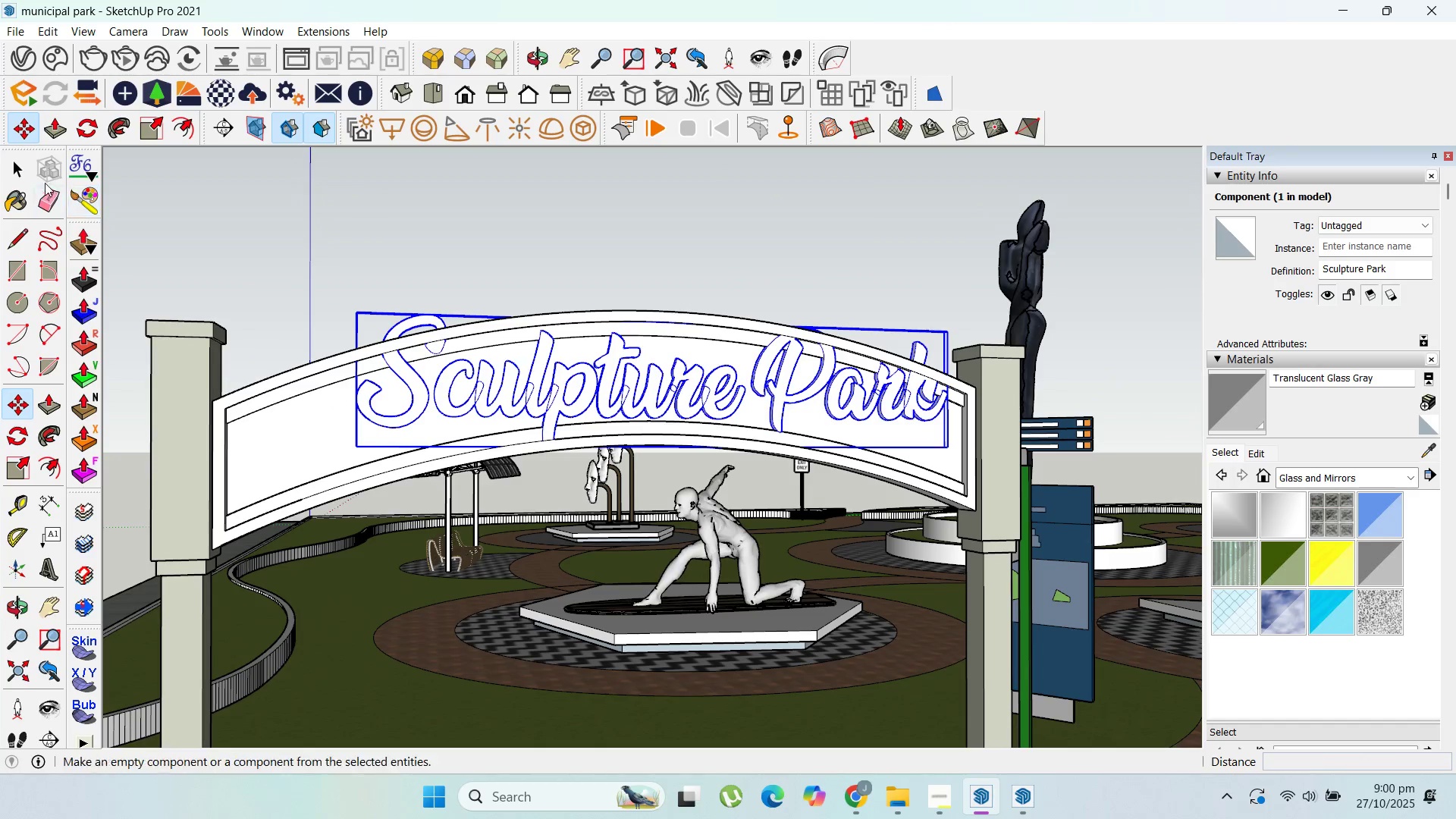 
left_click([17, 170])
 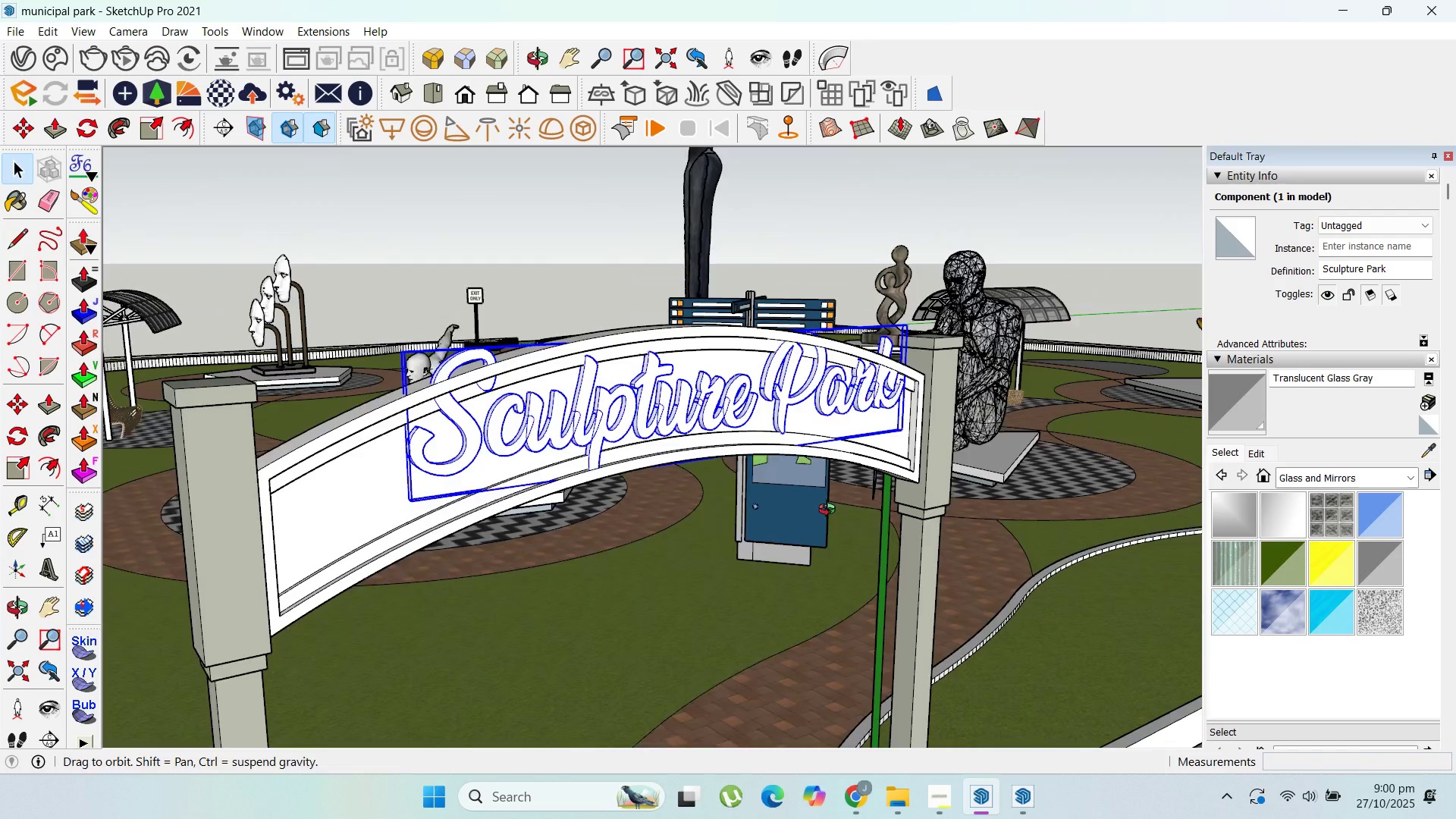 
scroll: coordinate [757, 403], scroll_direction: down, amount: 3.0
 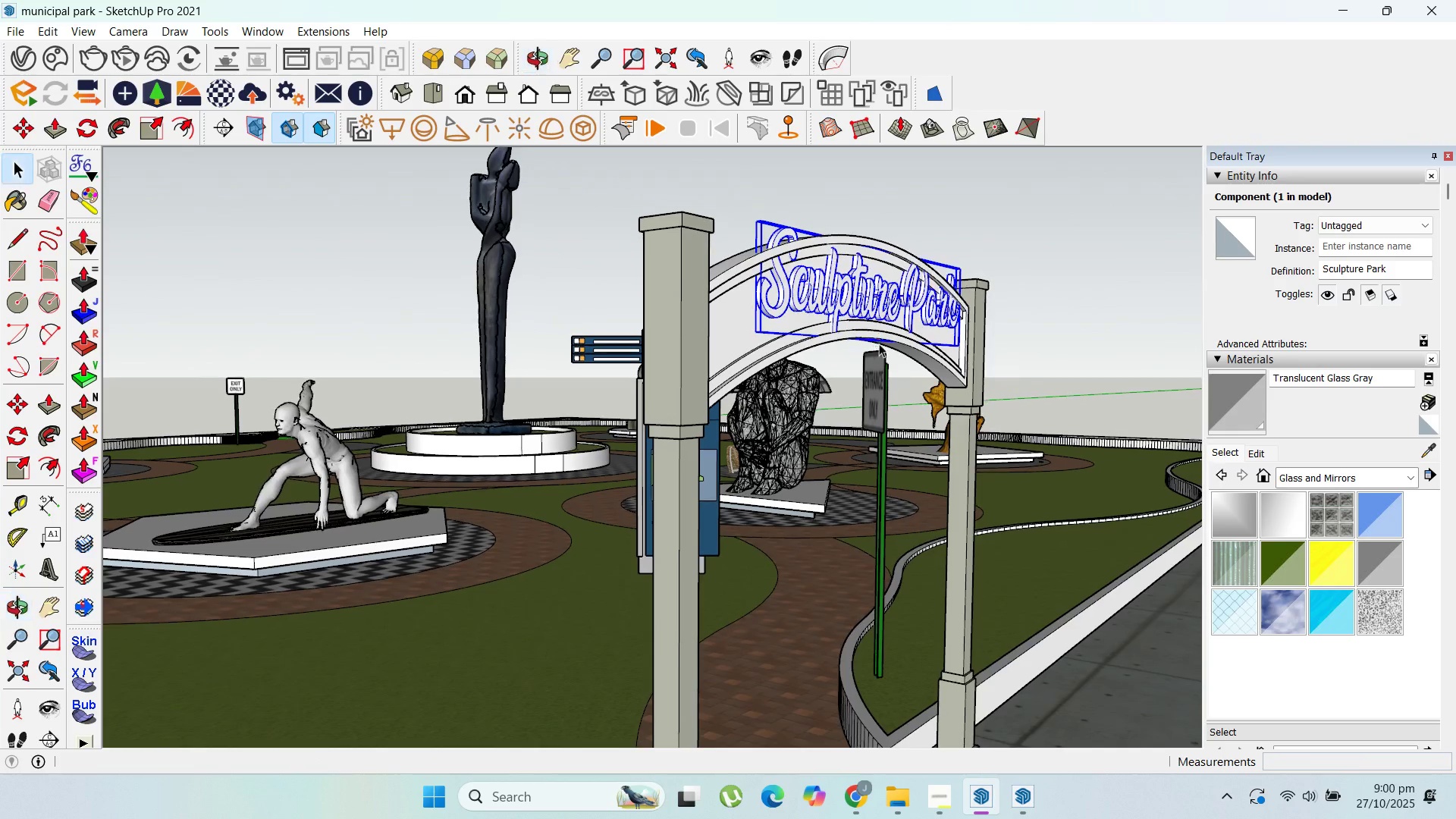 
scroll: coordinate [799, 428], scroll_direction: up, amount: 8.0
 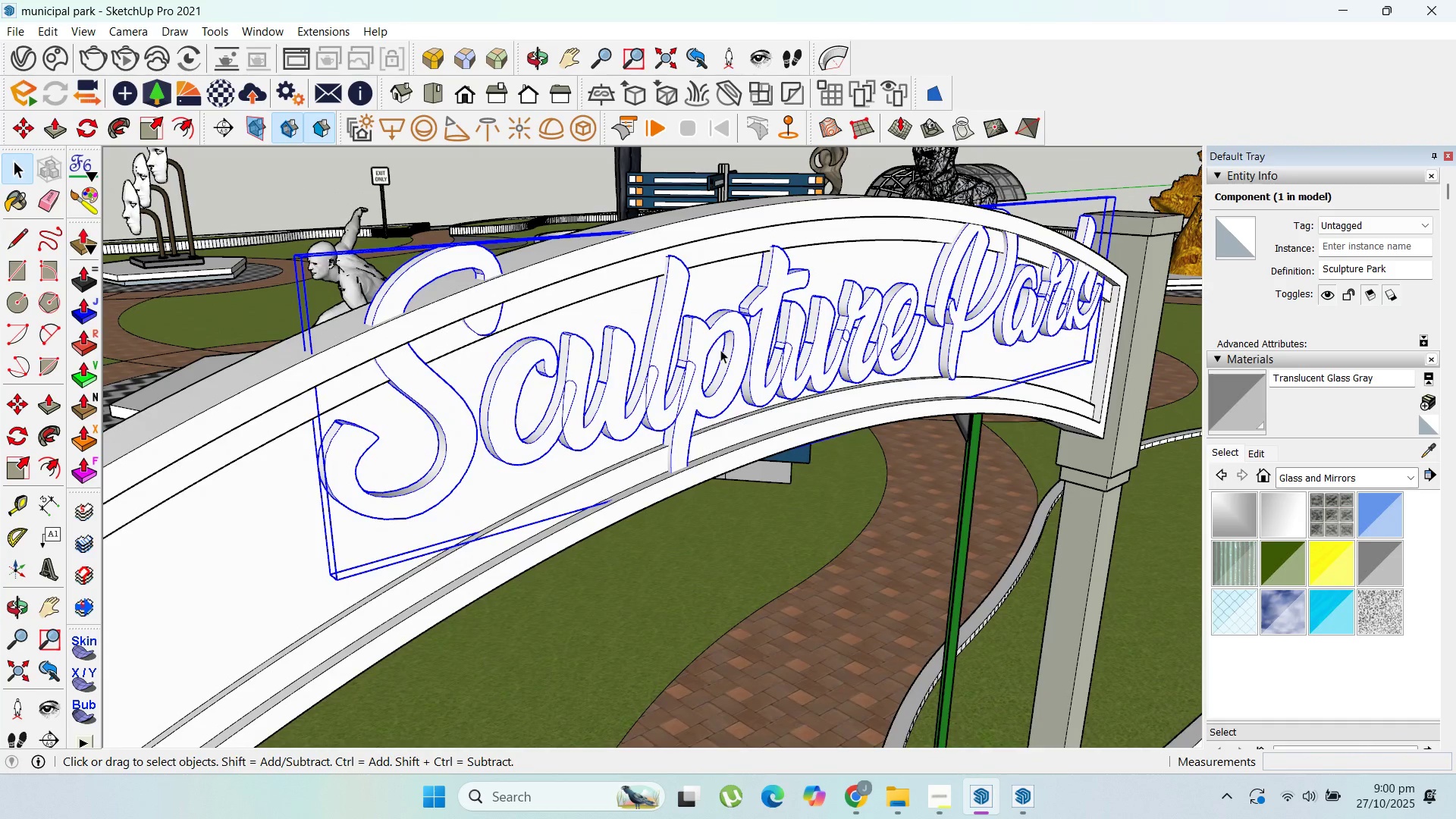 
right_click([730, 350])
 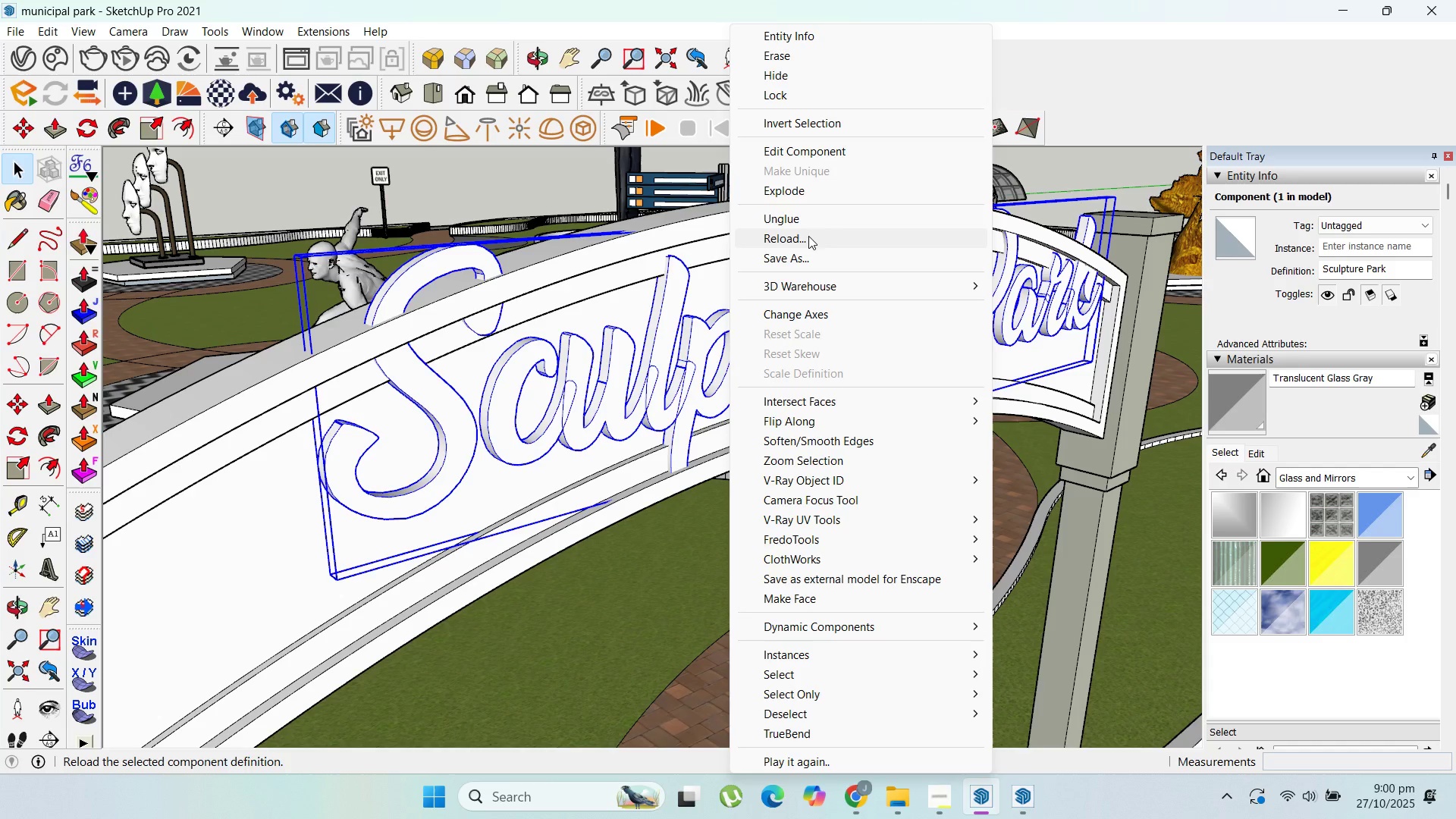 
left_click([780, 222])
 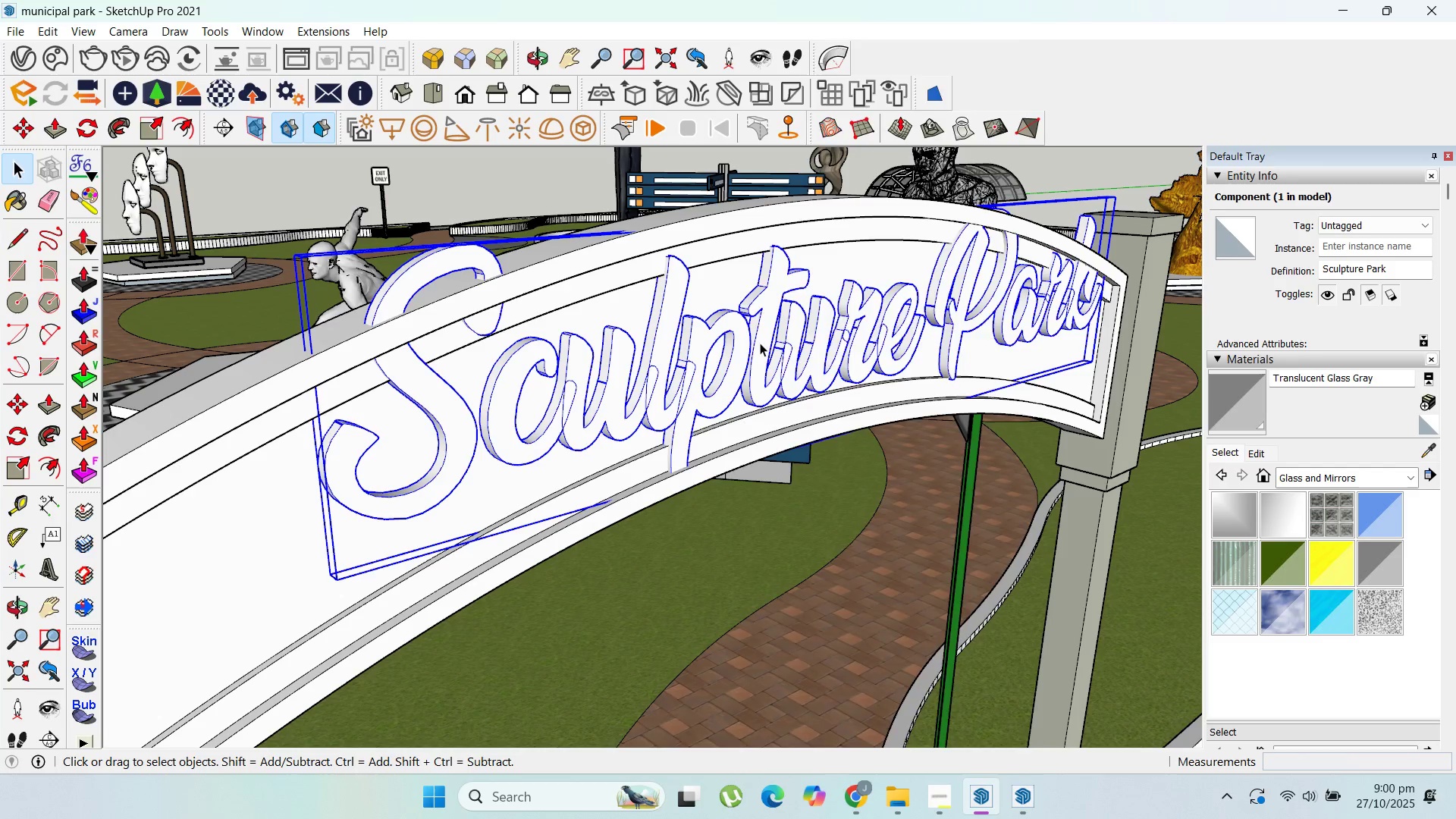 
right_click([761, 344])
 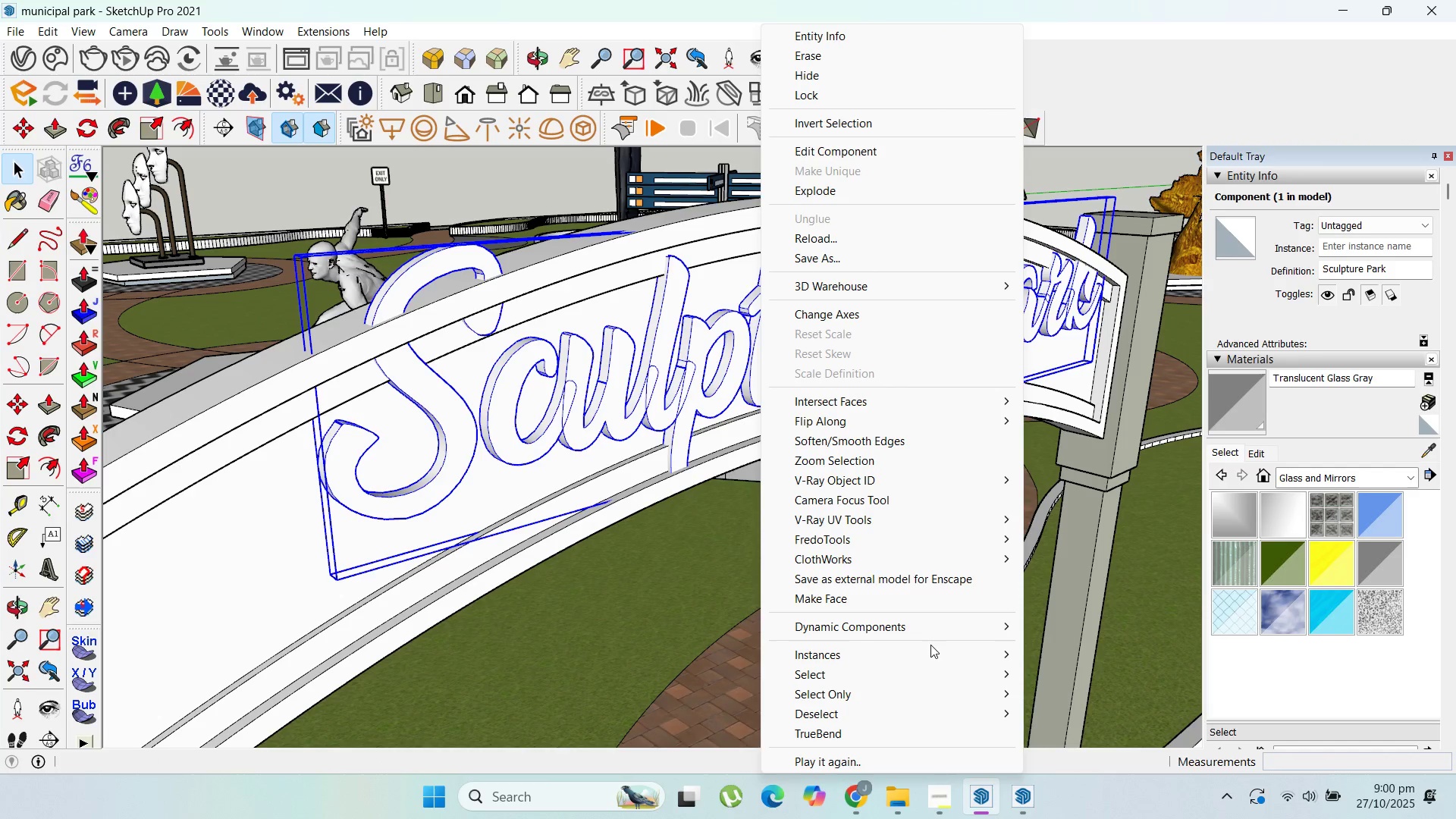 
wait(7.68)
 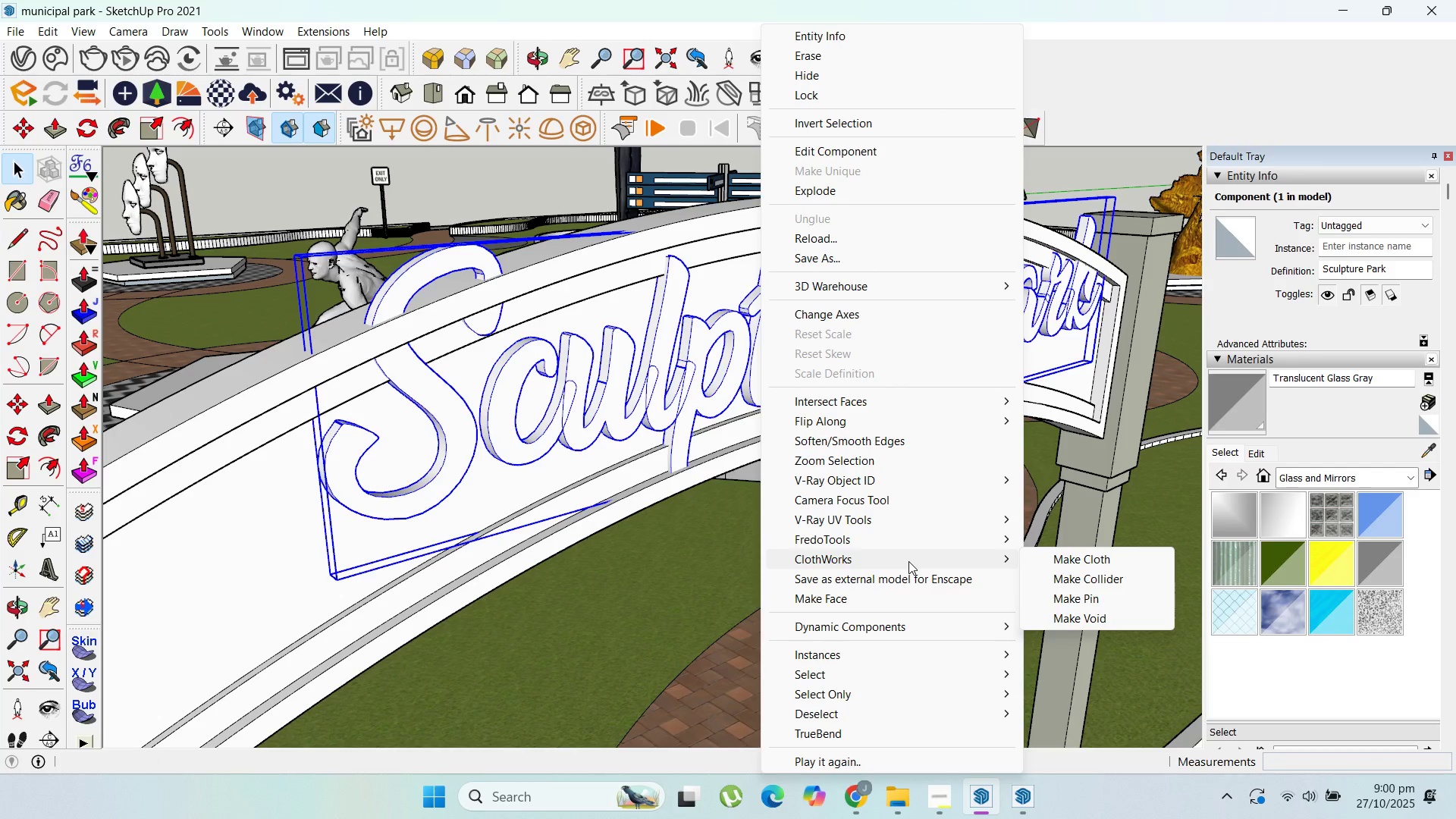 
left_click([905, 732])
 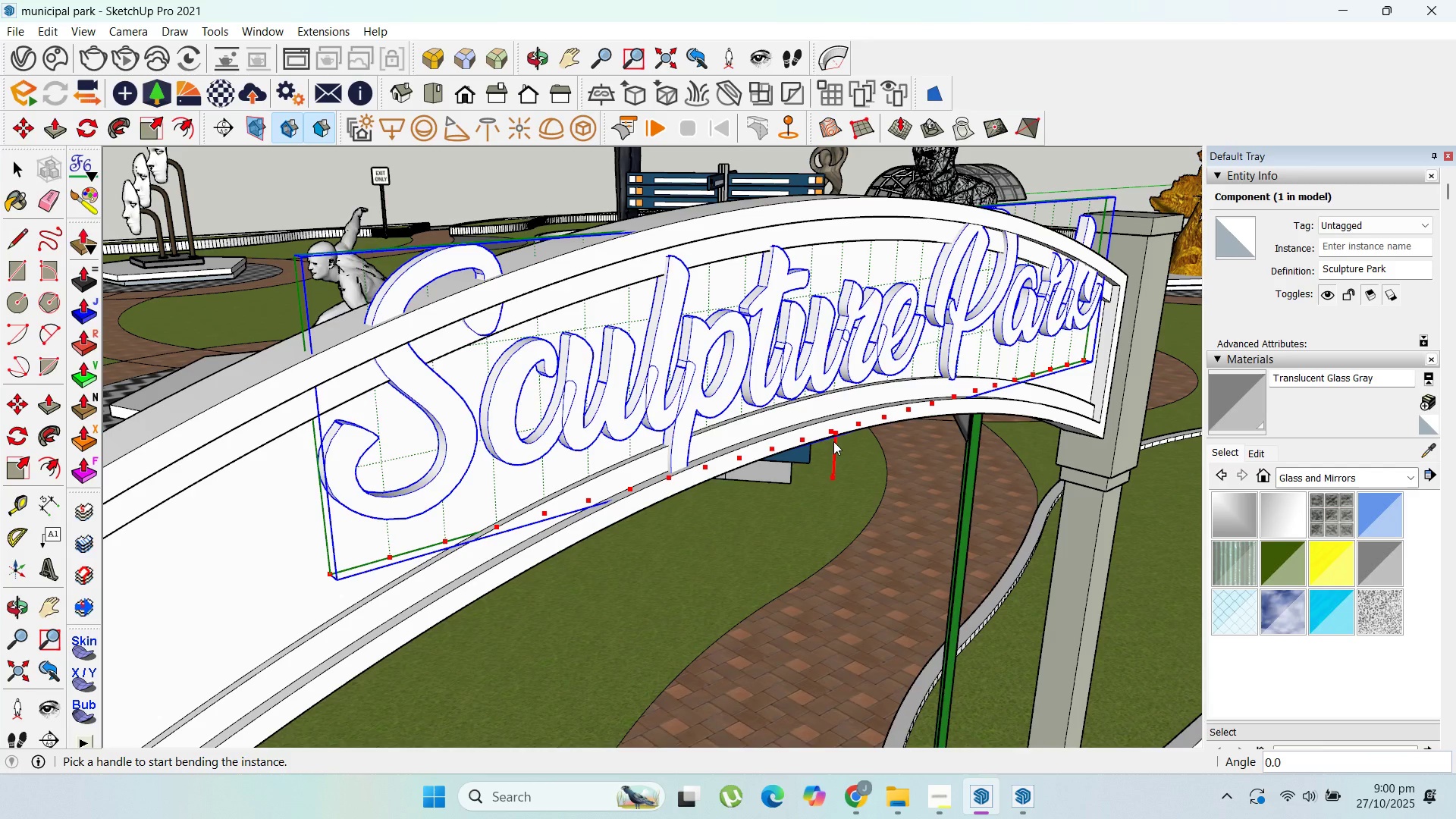 
left_click_drag(start_coordinate=[835, 435], to_coordinate=[827, 387])
 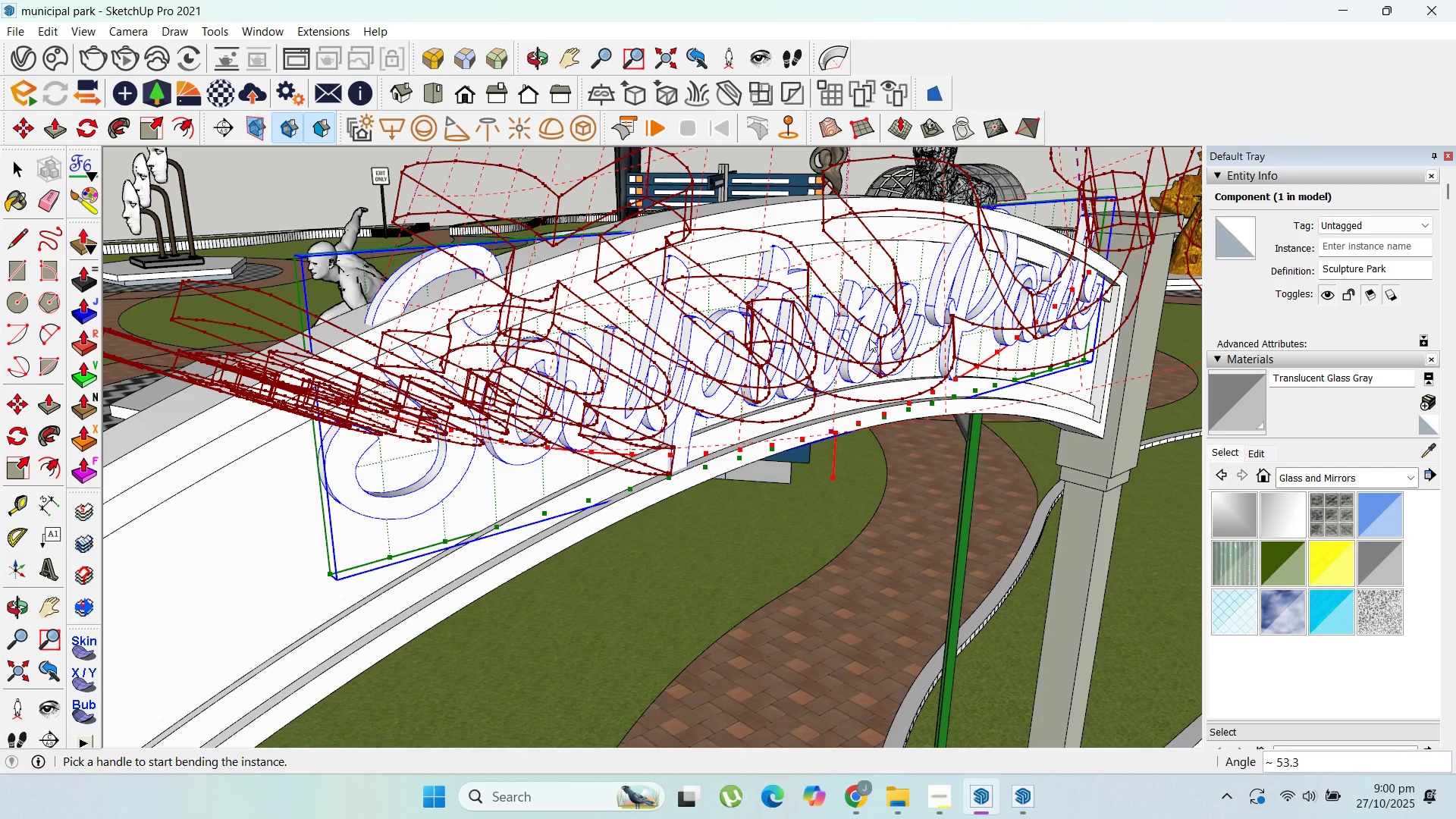 
key(Escape)
 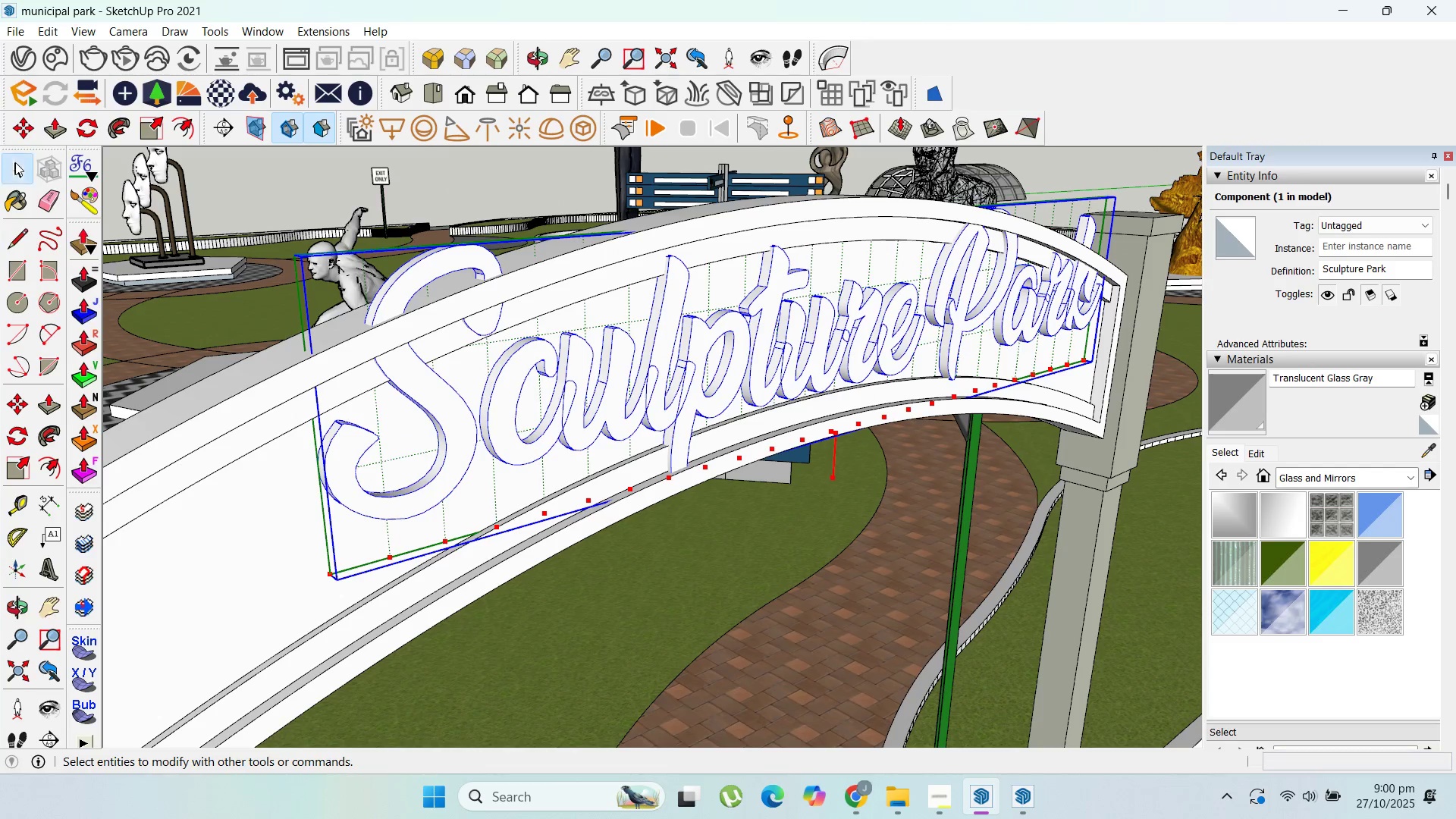 
scroll: coordinate [833, 395], scroll_direction: none, amount: 0.0
 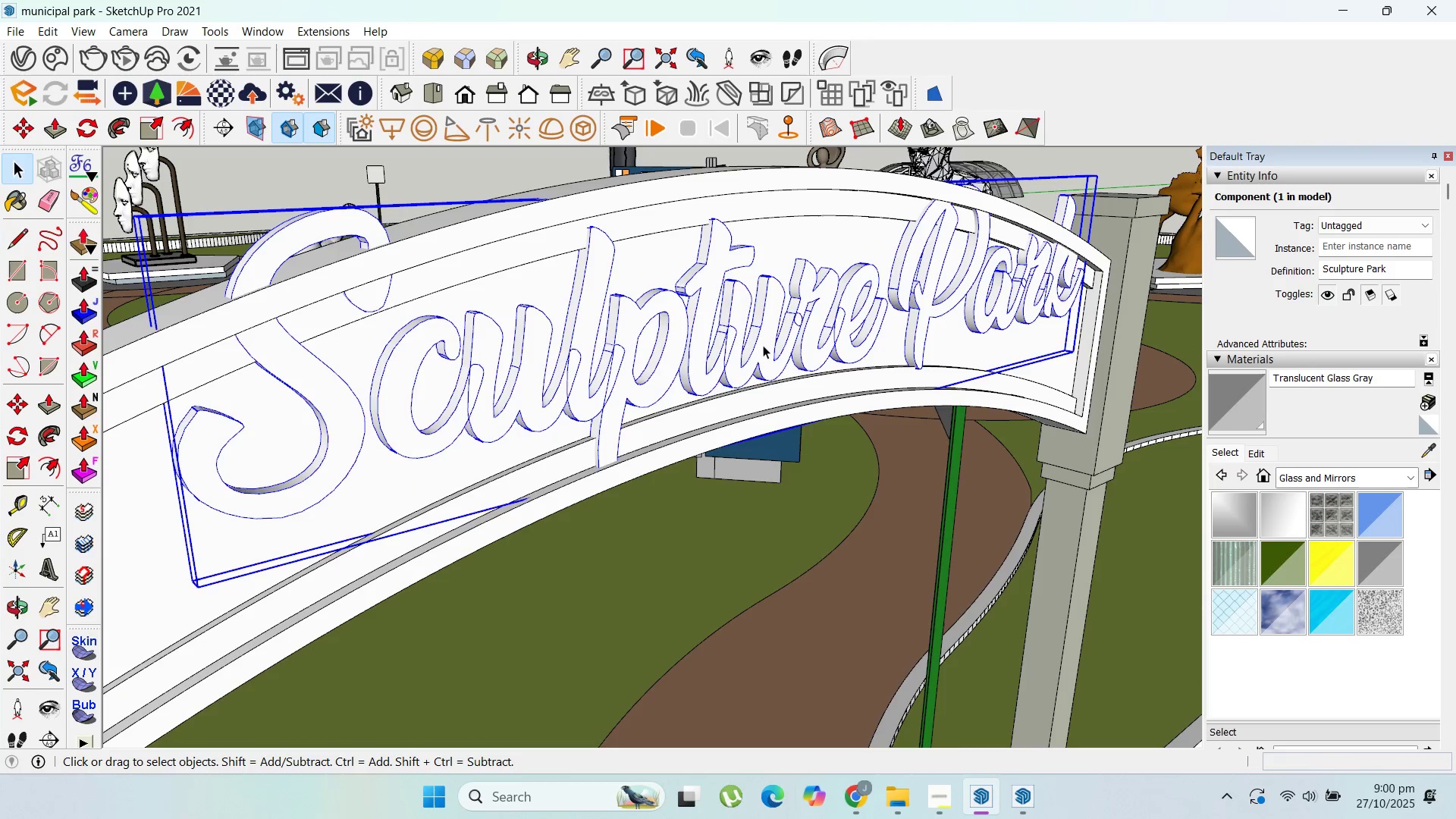 
left_click([763, 345])
 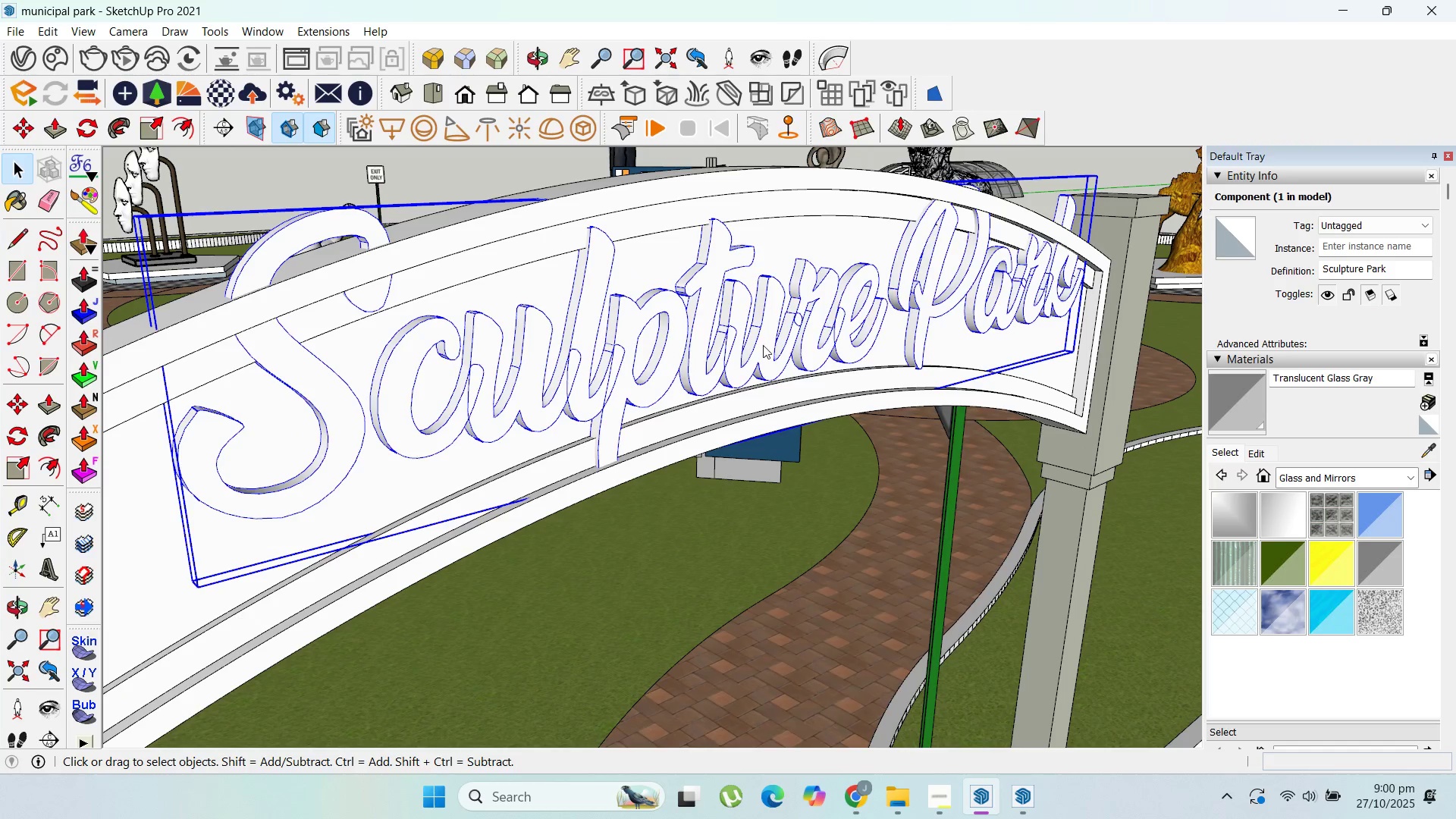 
right_click([763, 345])
 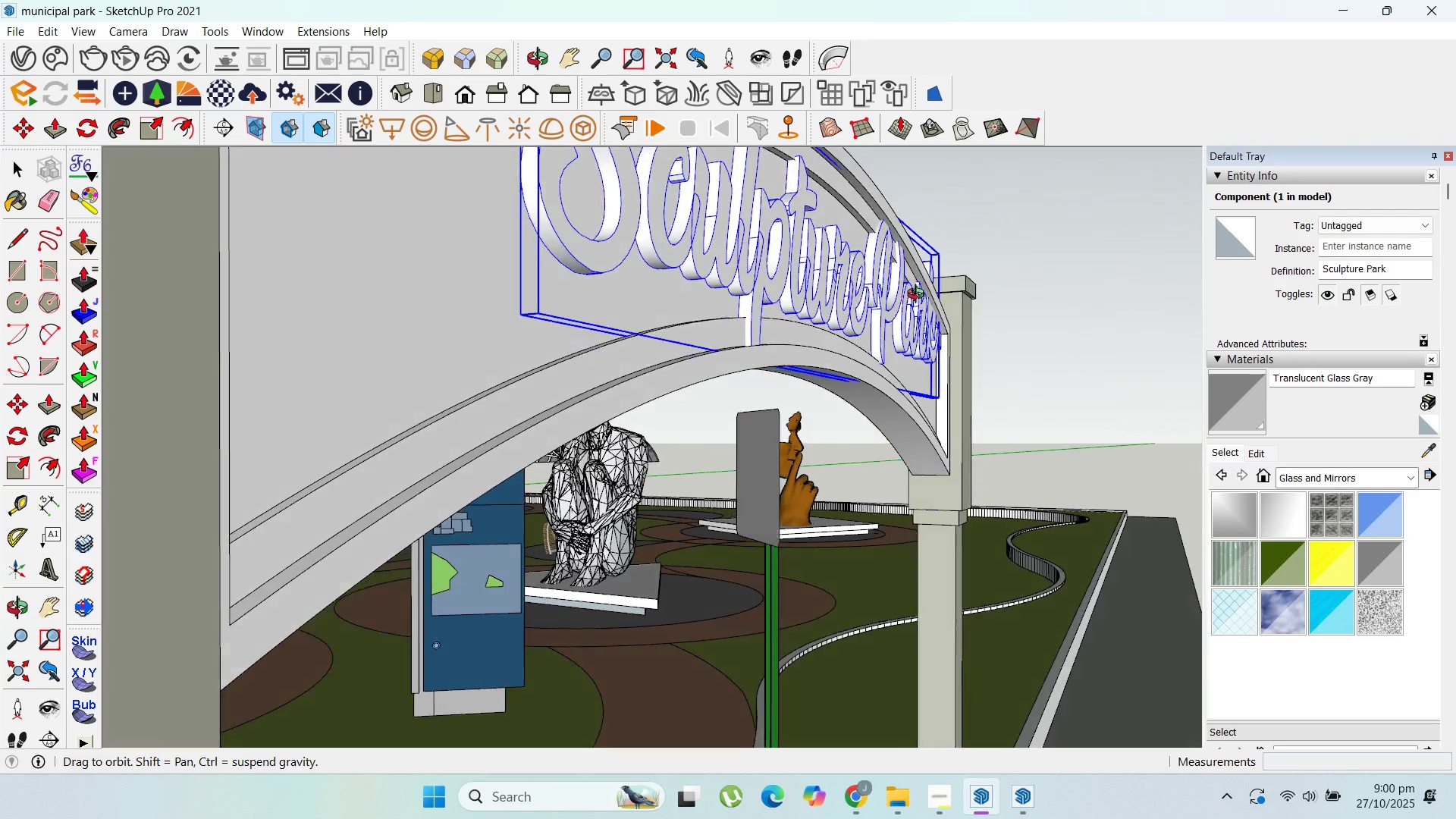 
wait(9.21)
 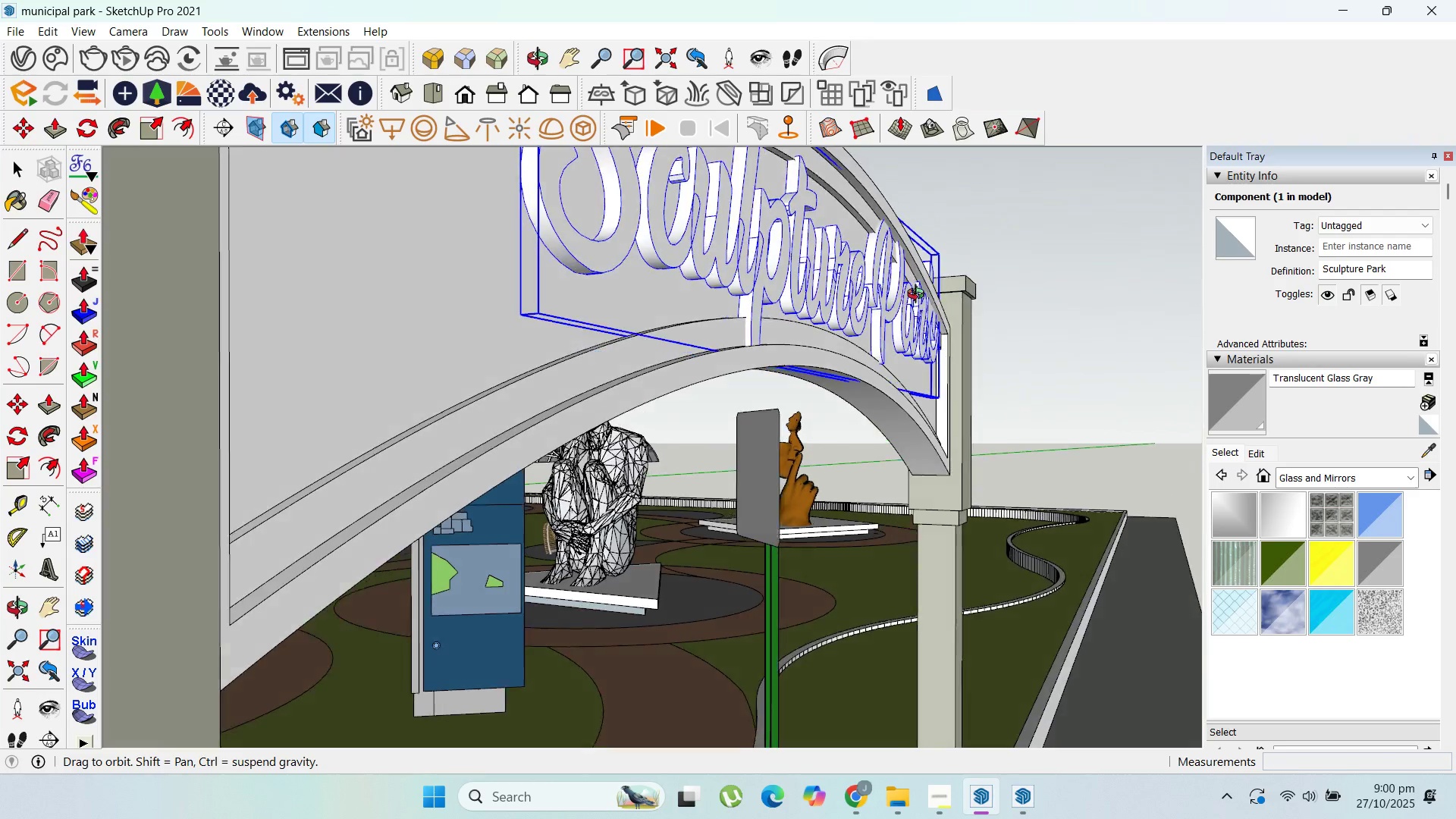 
left_click_drag(start_coordinate=[840, 514], to_coordinate=[833, 418])
 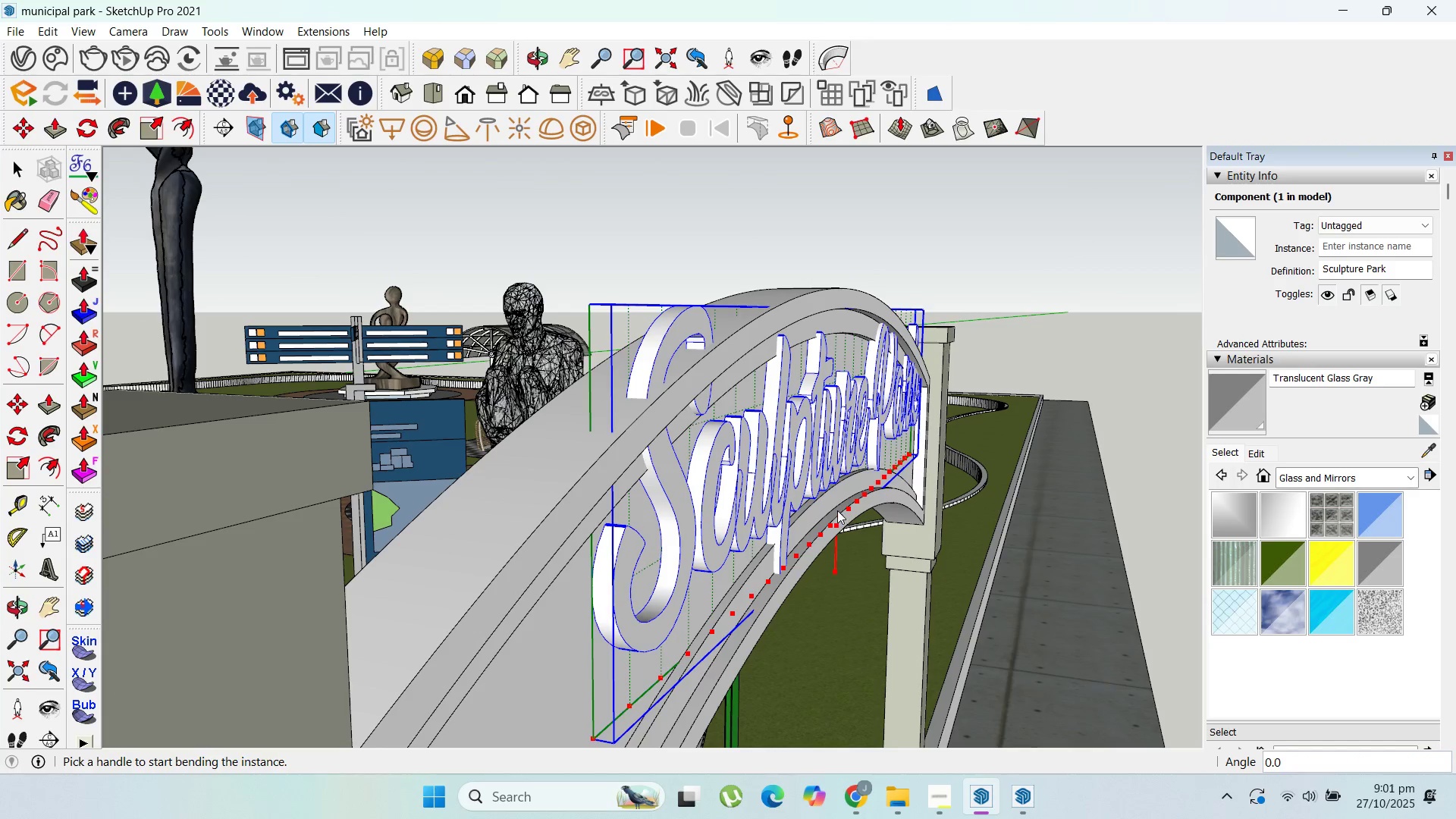 
left_click([800, 434])
 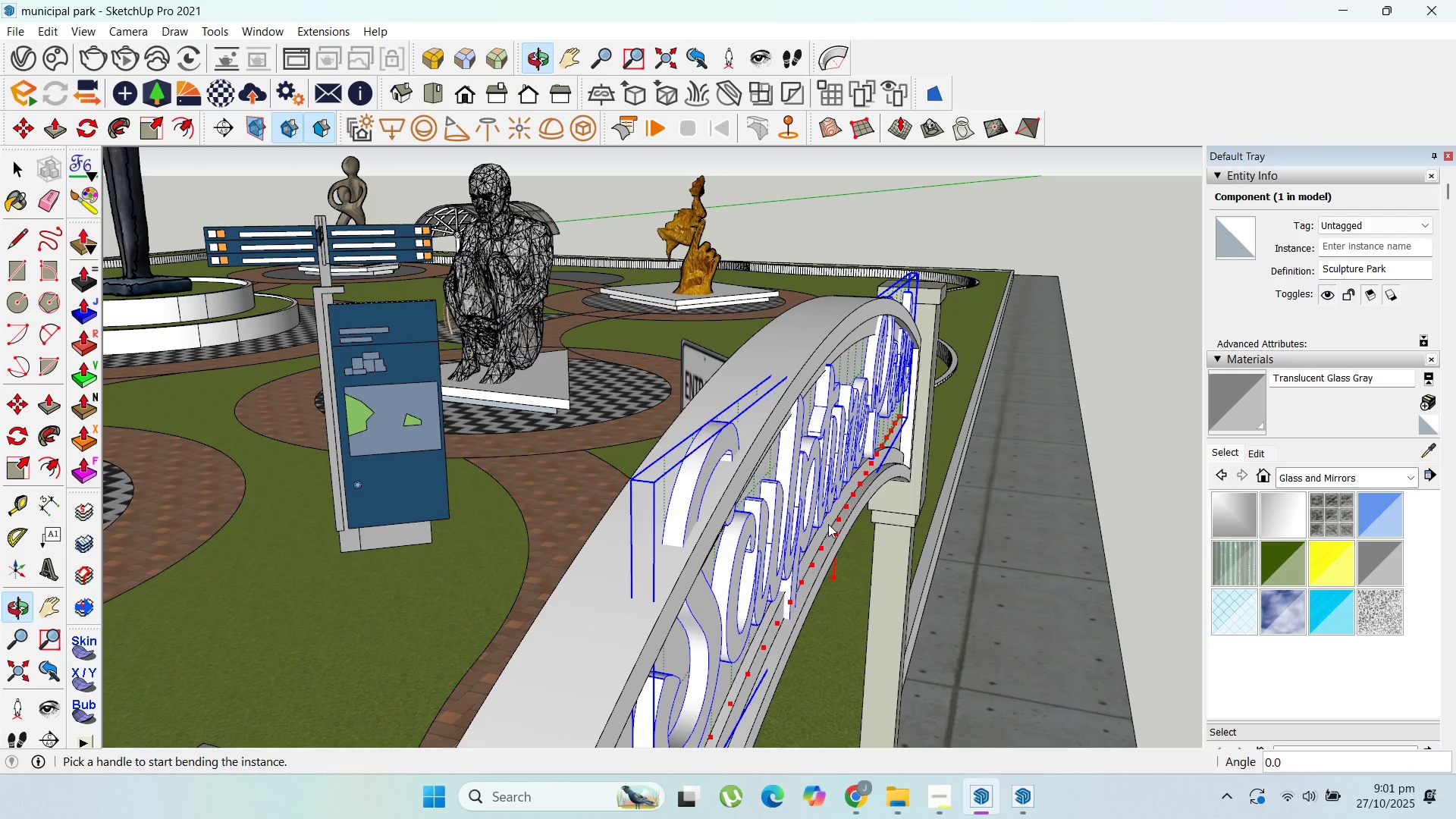 
left_click_drag(start_coordinate=[839, 533], to_coordinate=[840, 407])
 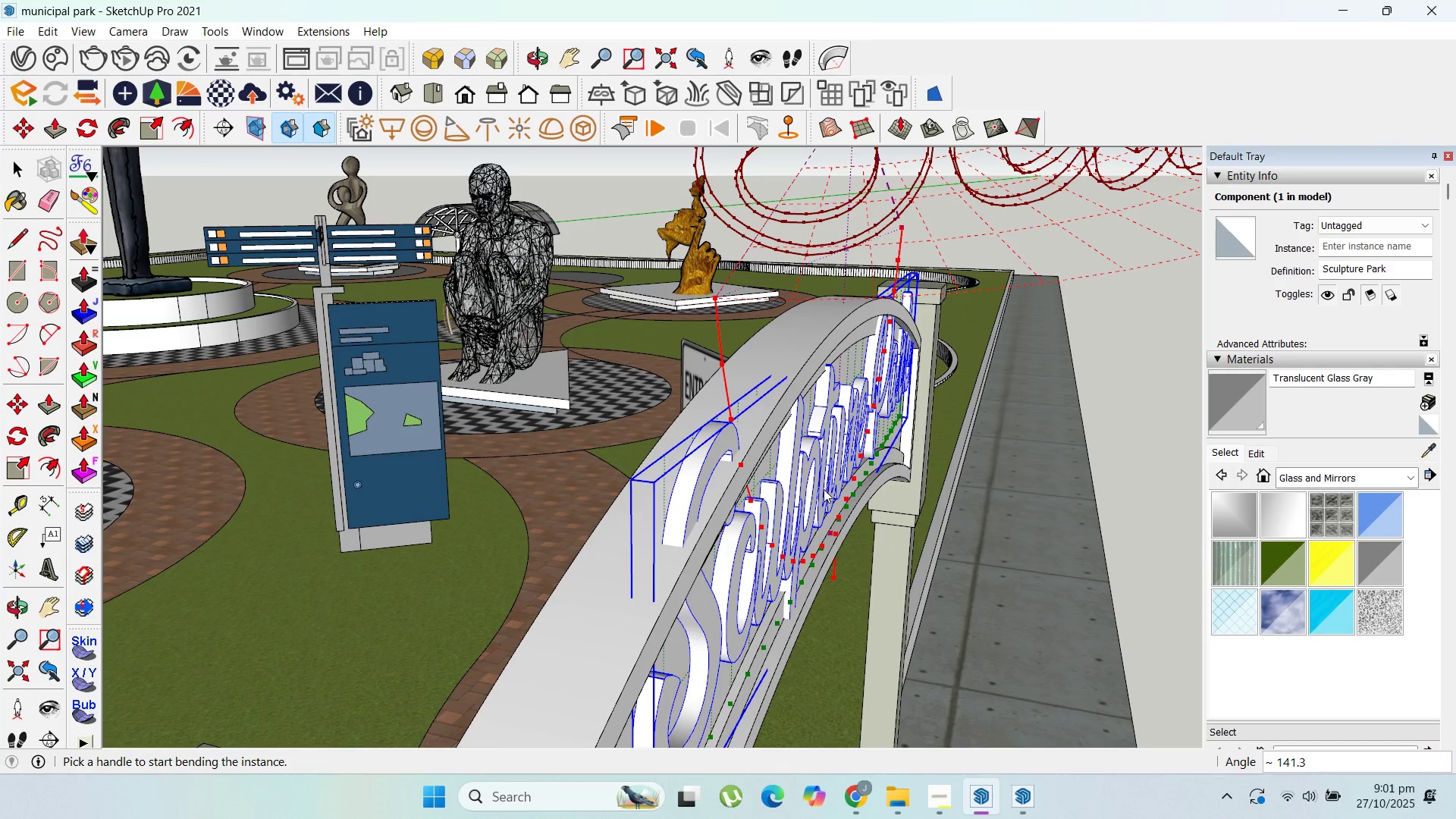 
scroll: coordinate [822, 472], scroll_direction: down, amount: 5.0
 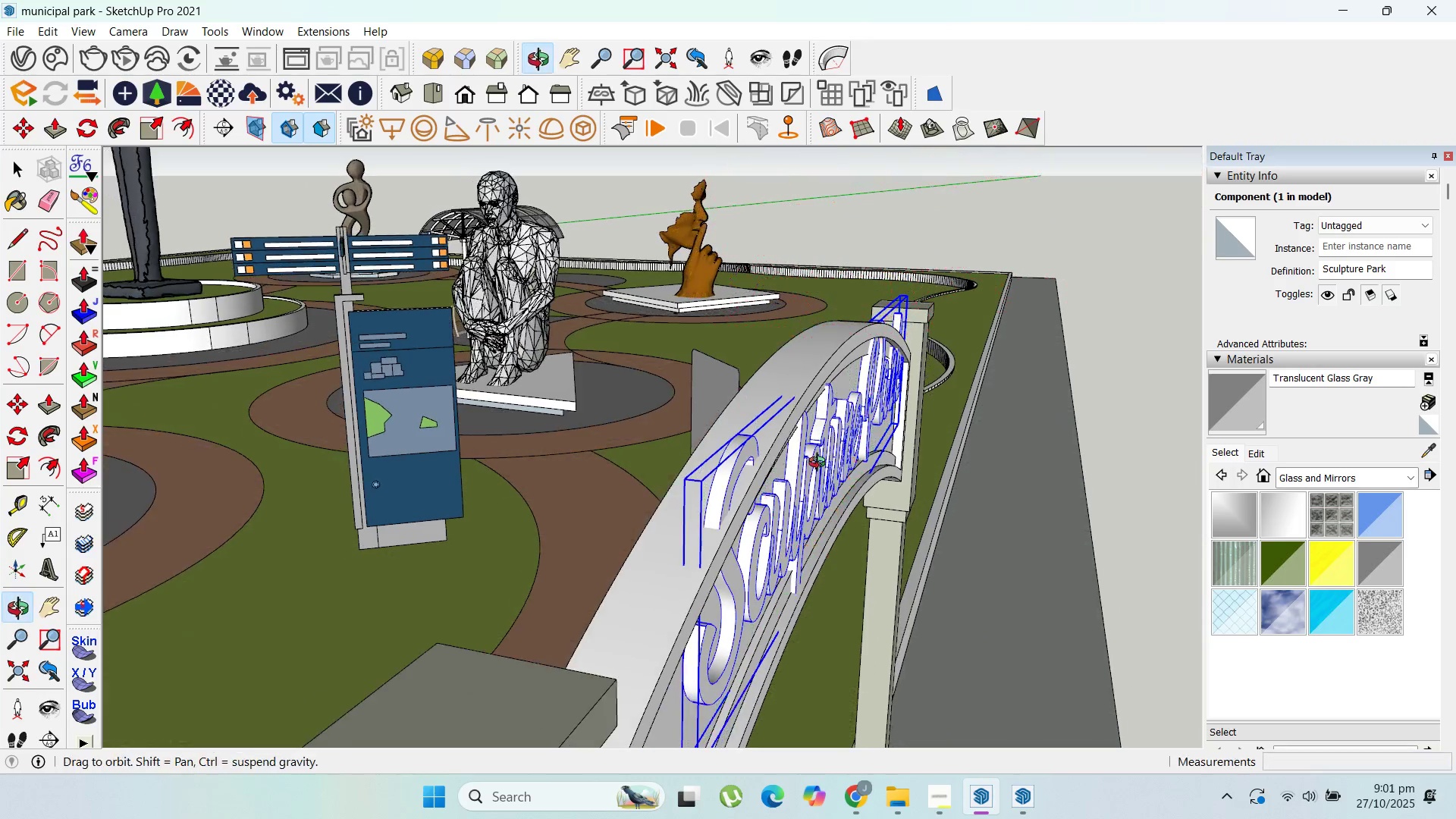 
middle_click([821, 464])
 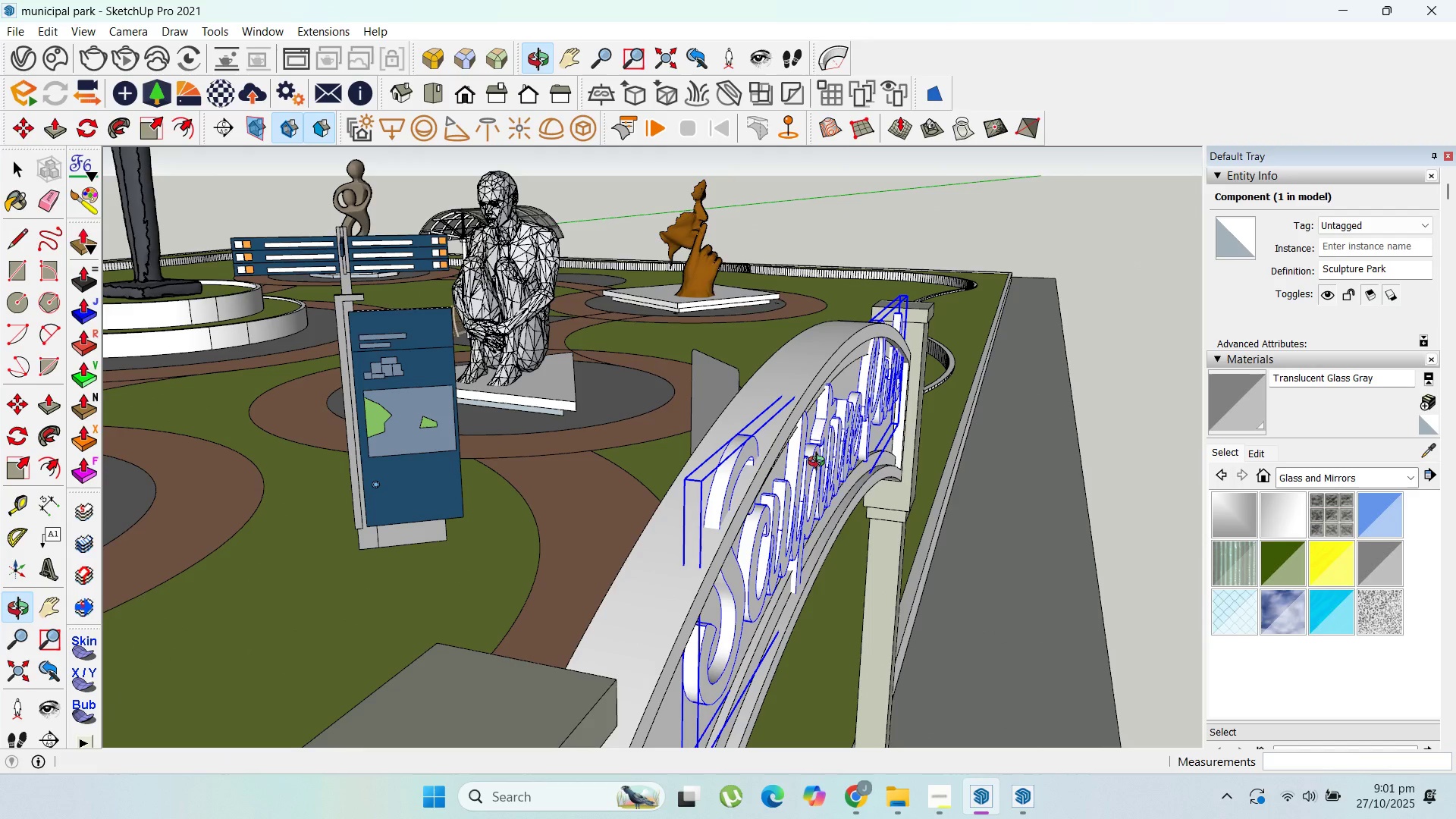 
scroll: coordinate [820, 463], scroll_direction: down, amount: 3.0
 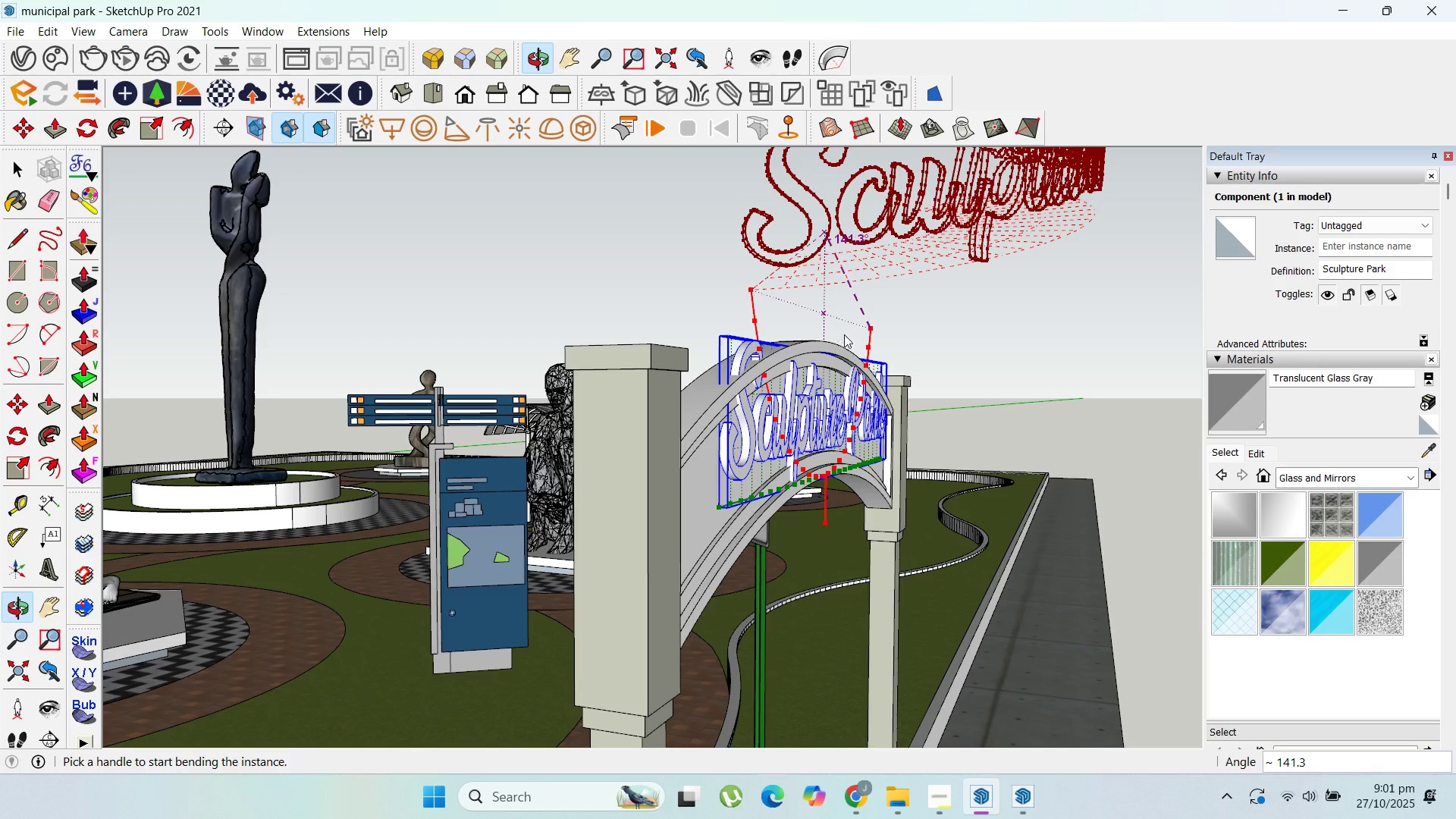 
wait(6.83)
 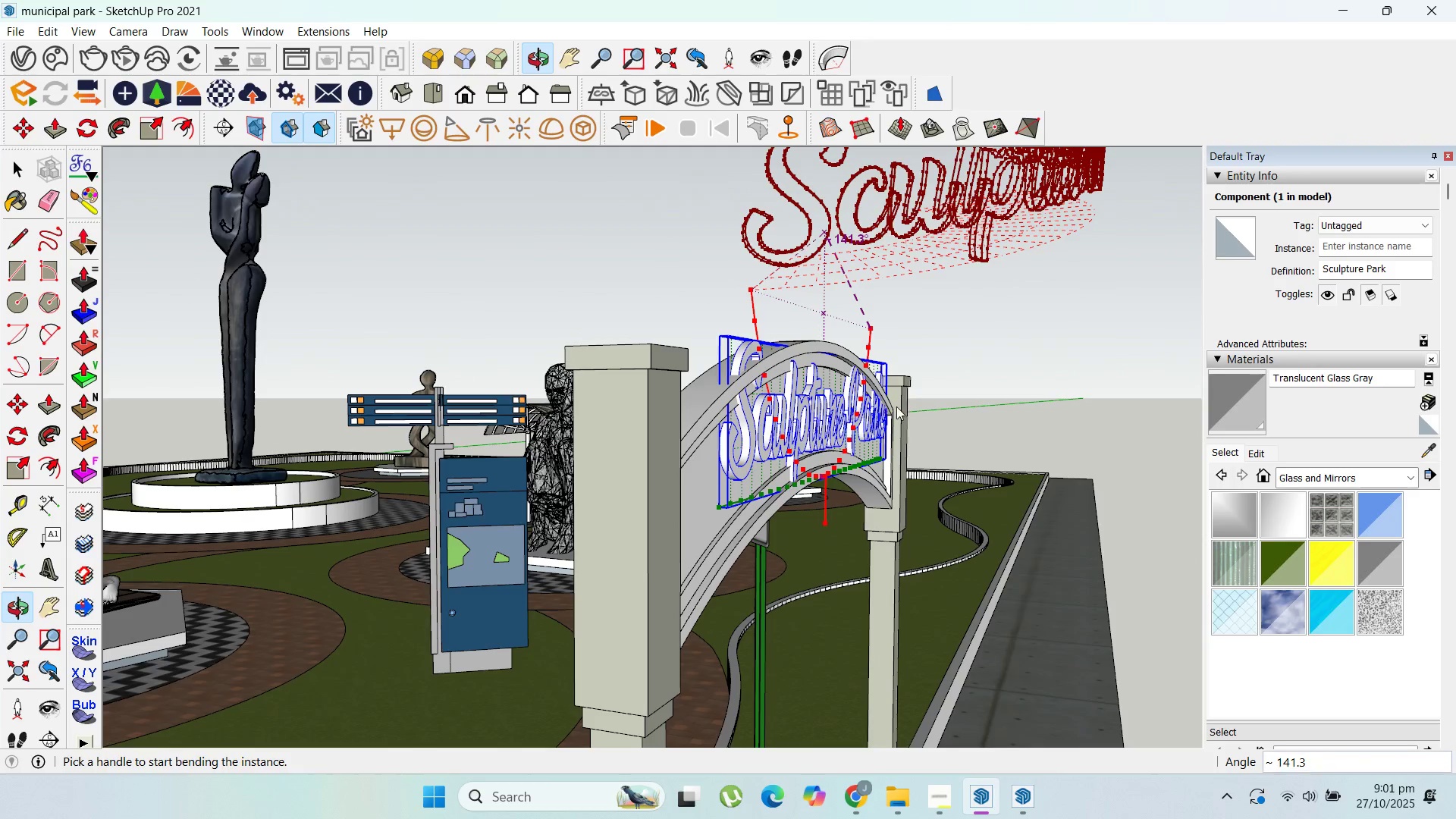 
left_click([17, 165])
 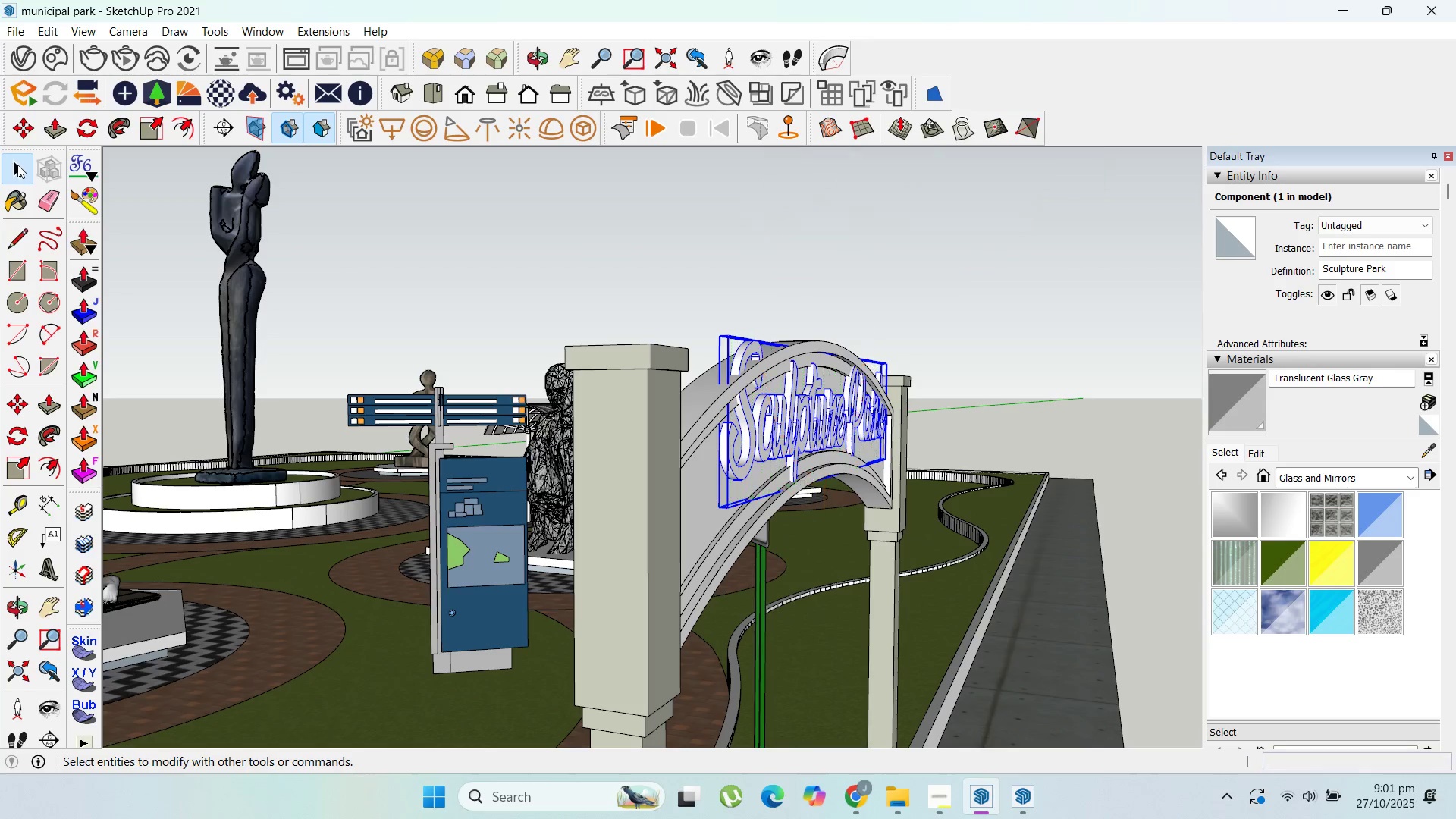 
key(Escape)
 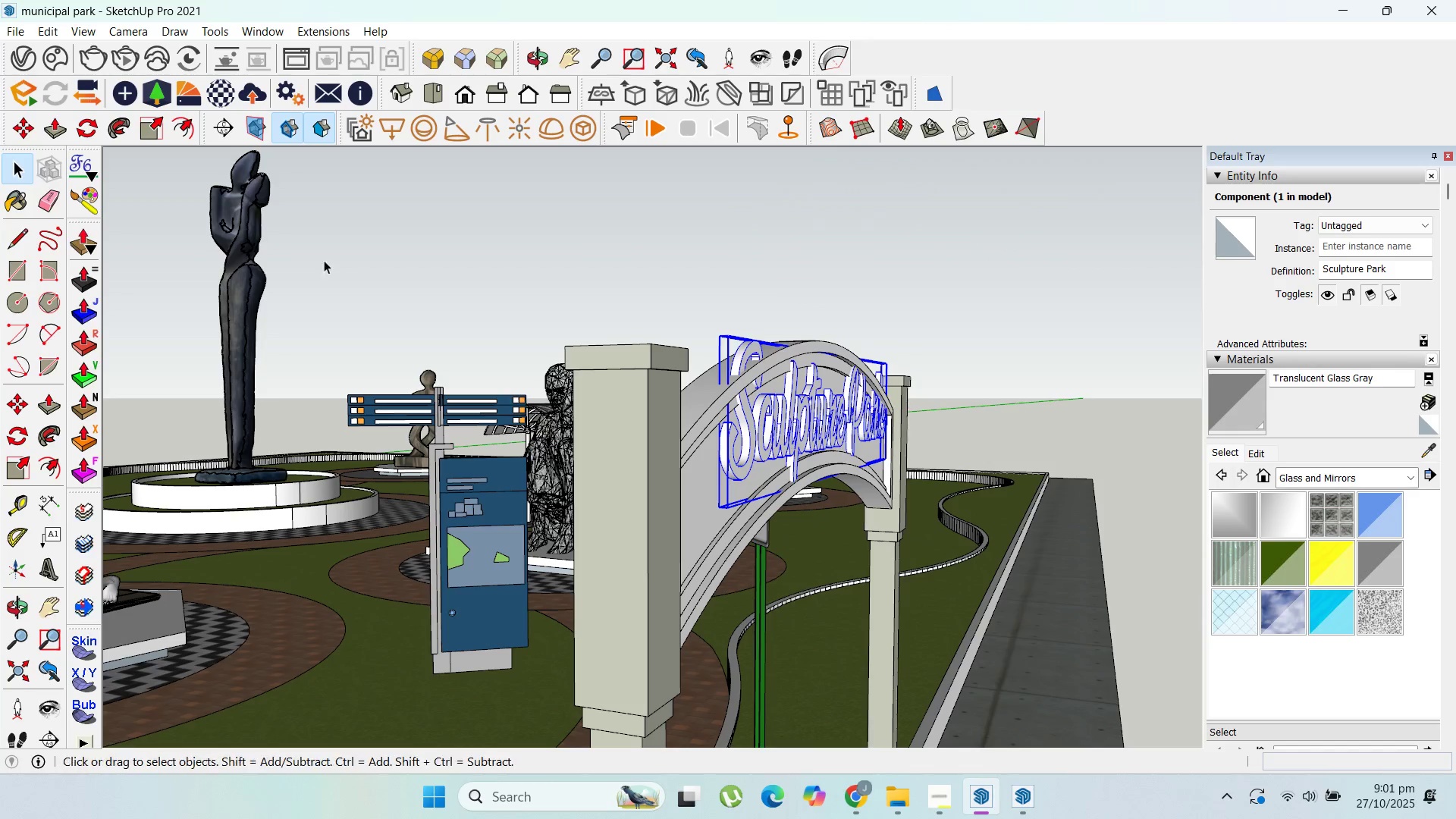 
key(Escape)
 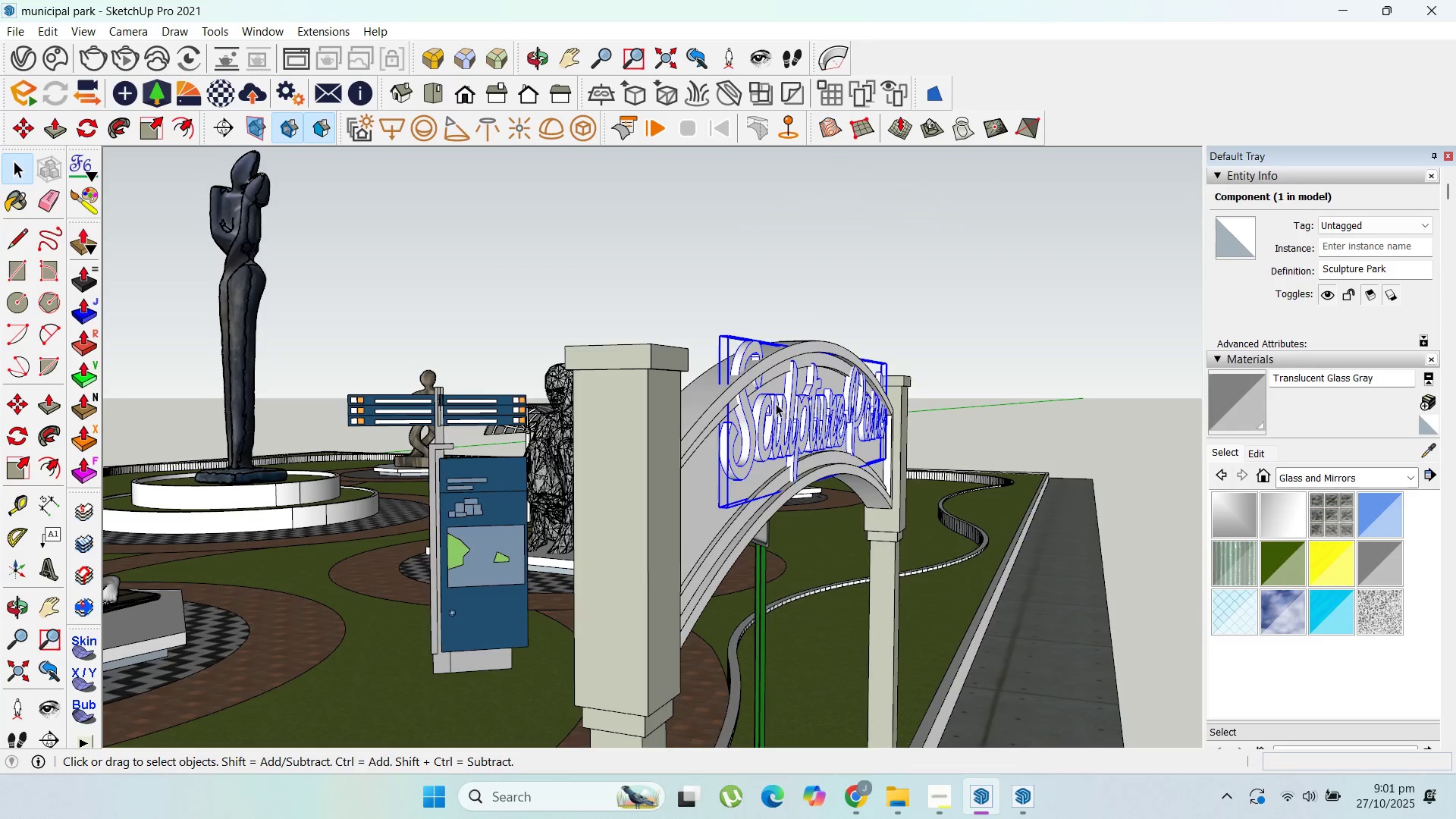 
scroll: coordinate [813, 413], scroll_direction: down, amount: 2.0
 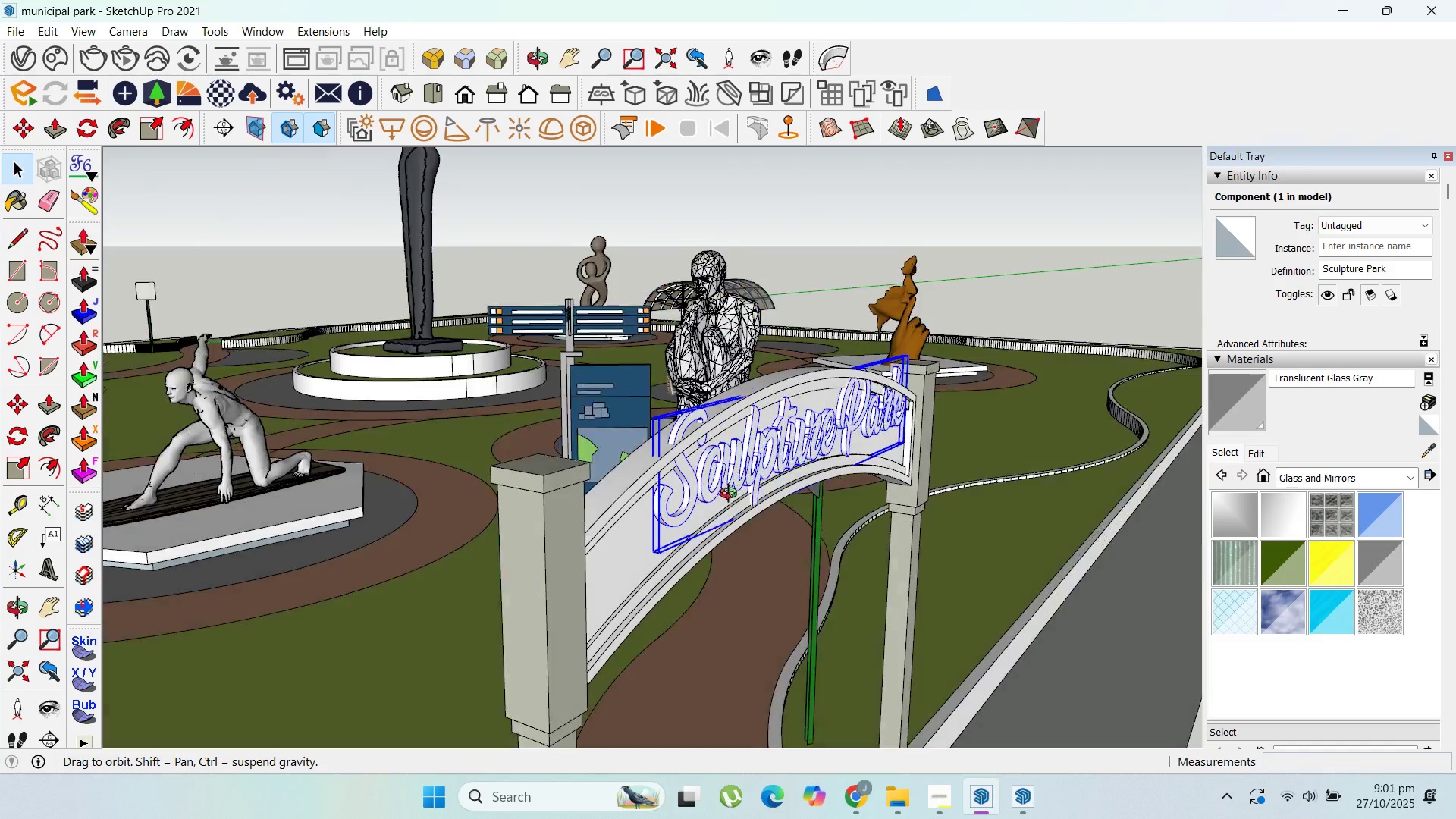 
key(Escape)
 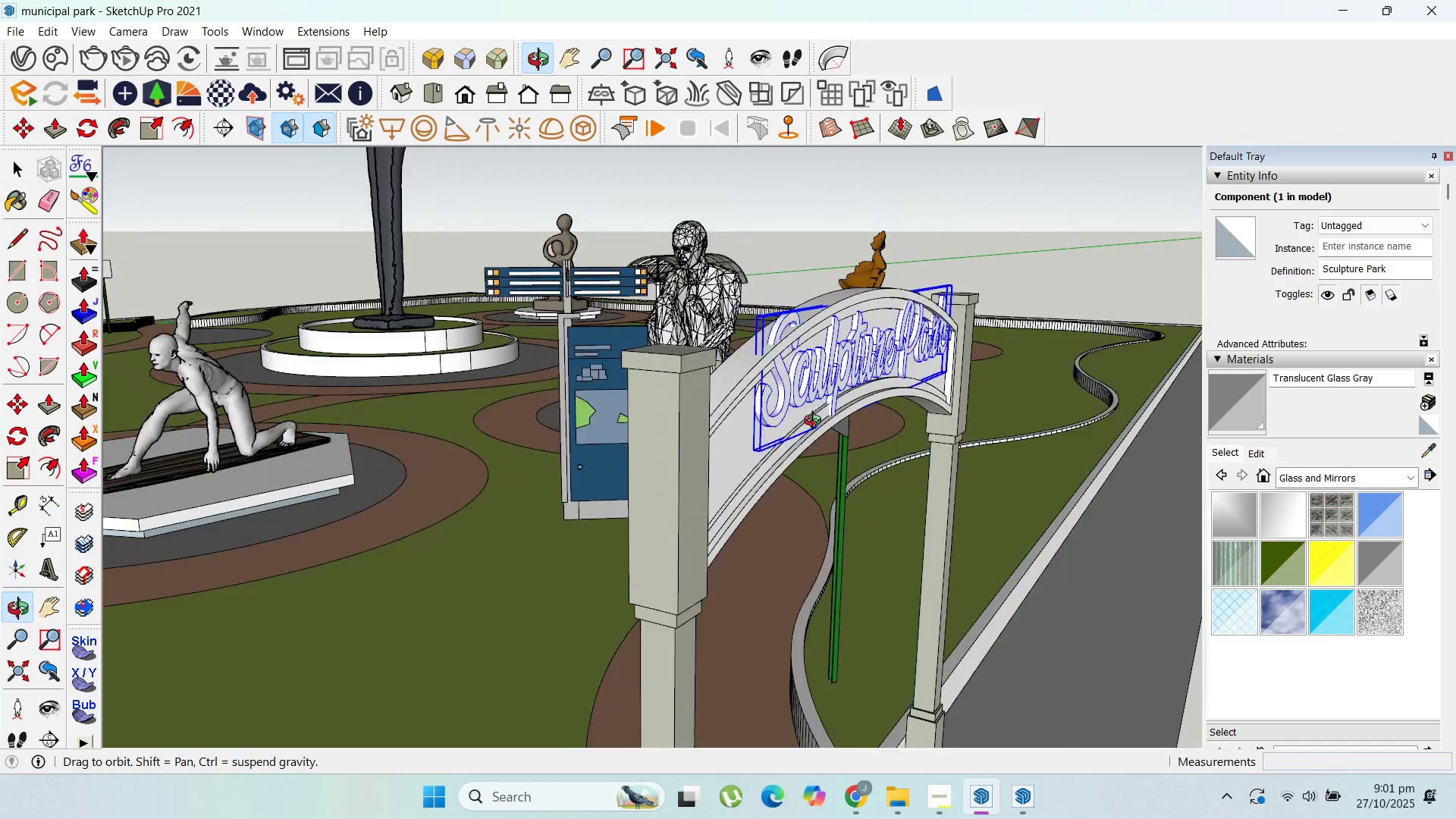 
scroll: coordinate [839, 438], scroll_direction: up, amount: 3.0
 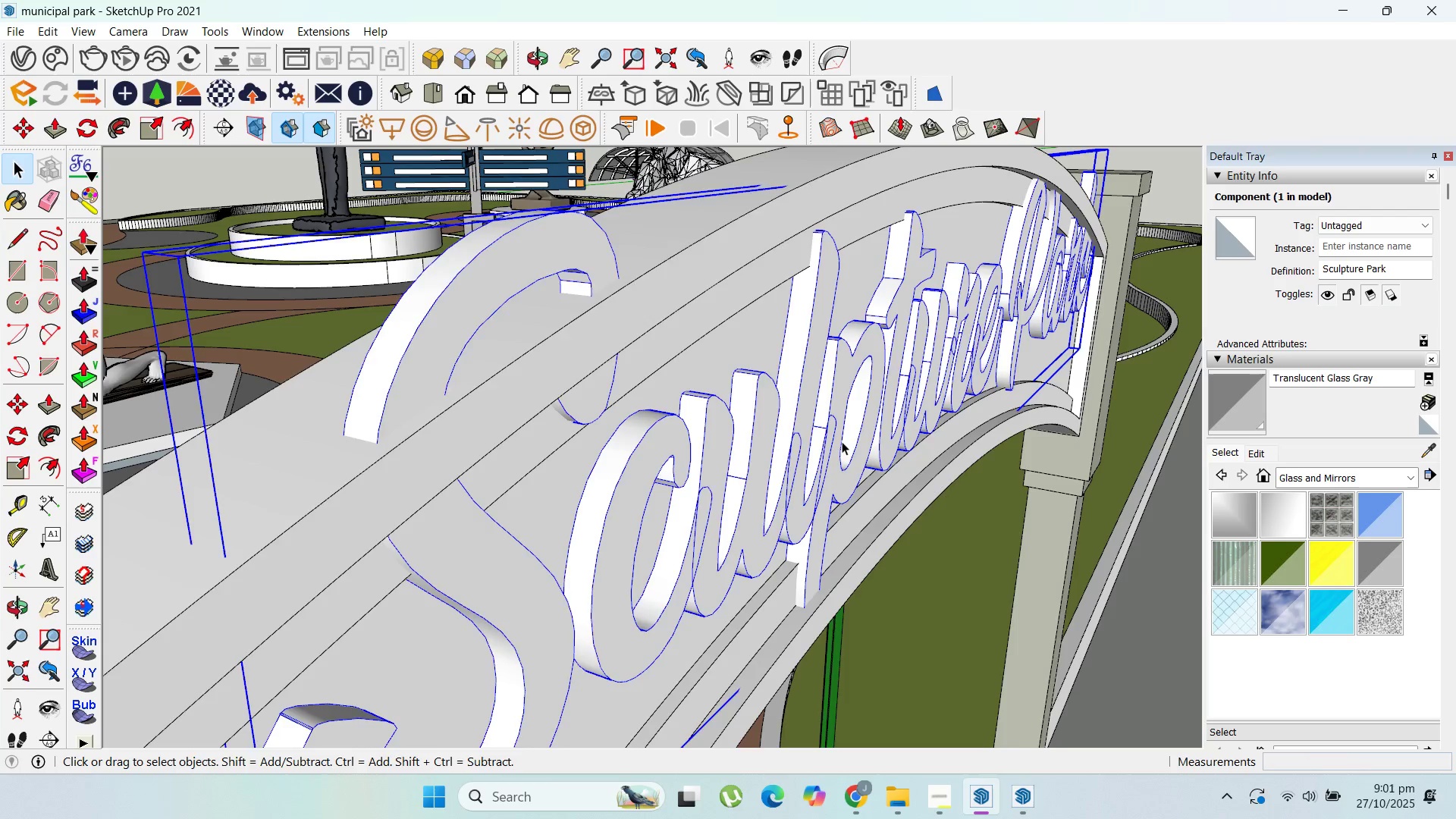 
scroll: coordinate [842, 441], scroll_direction: down, amount: 1.0
 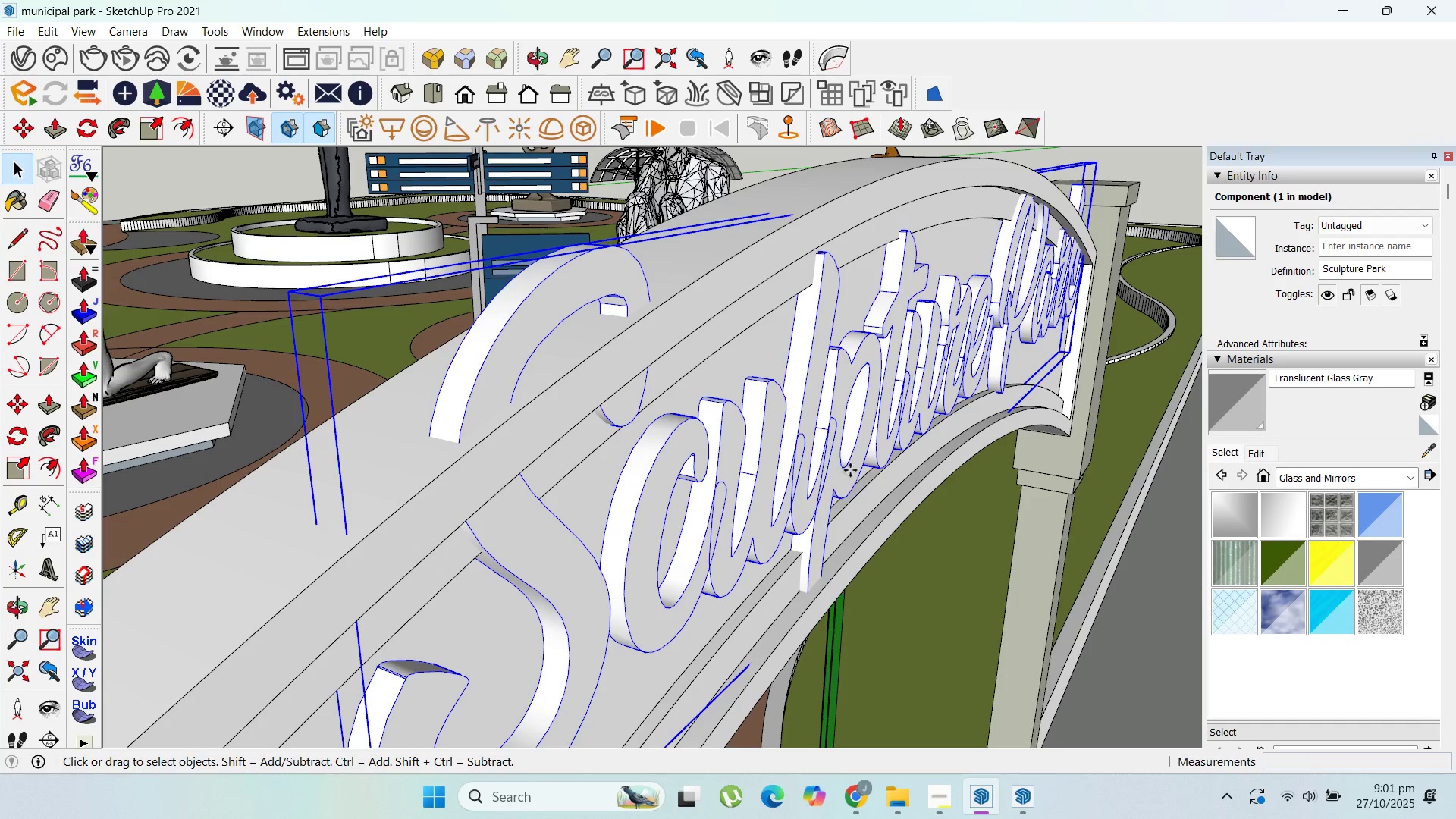 
key(M)
 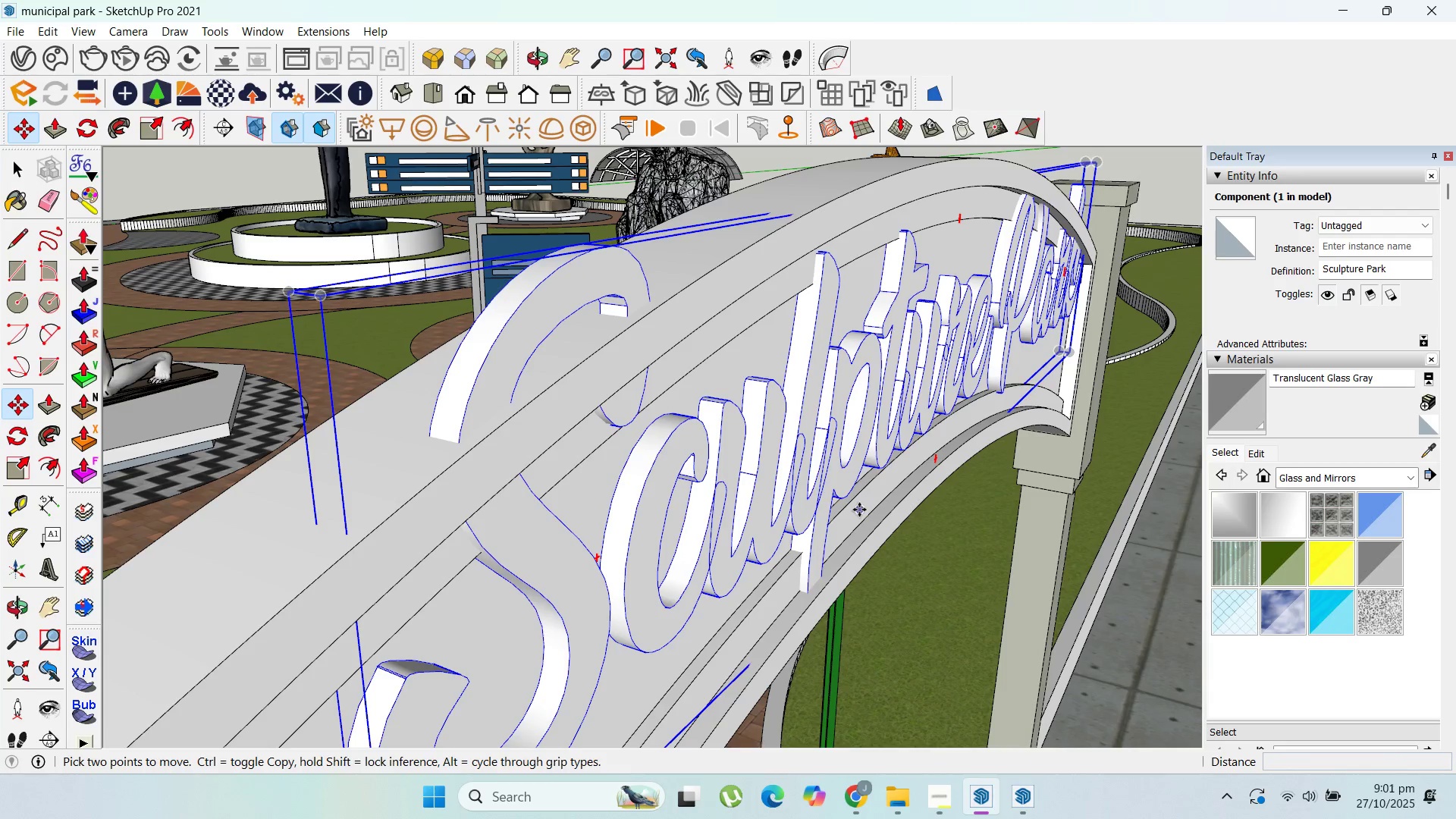 
key(Control+ControlLeft)
 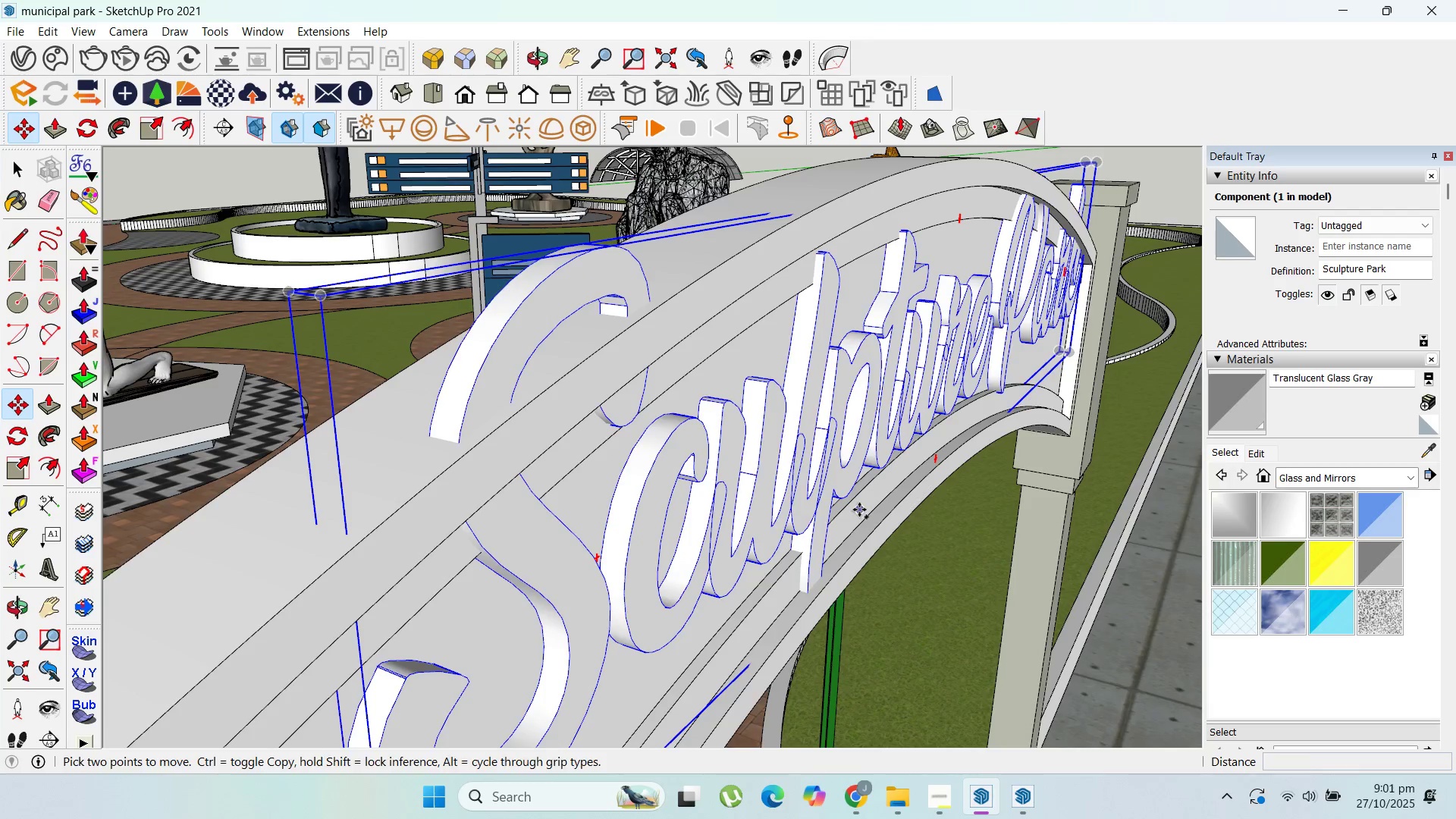 
left_click([859, 510])
 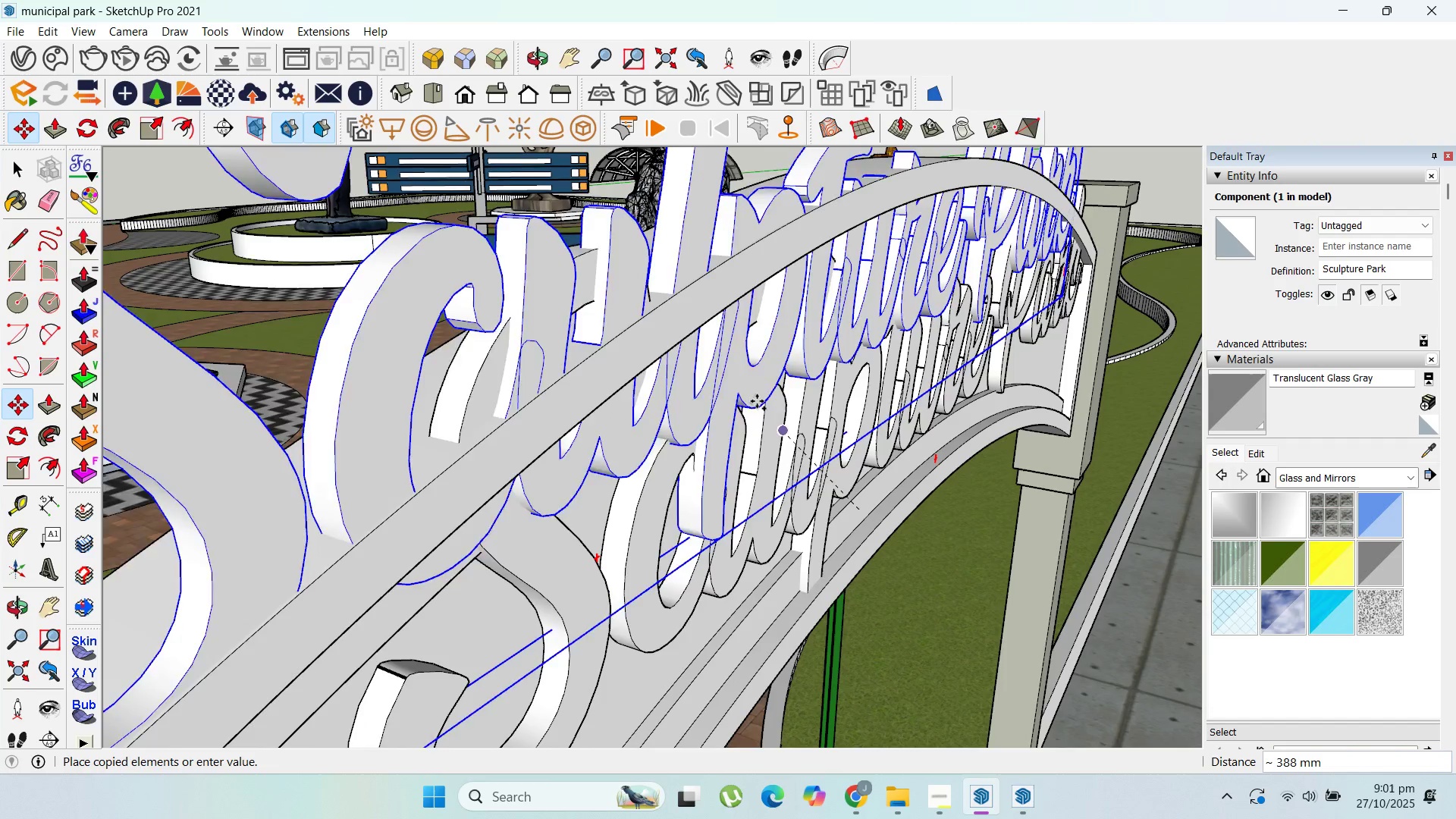 
scroll: coordinate [733, 351], scroll_direction: down, amount: 18.0
 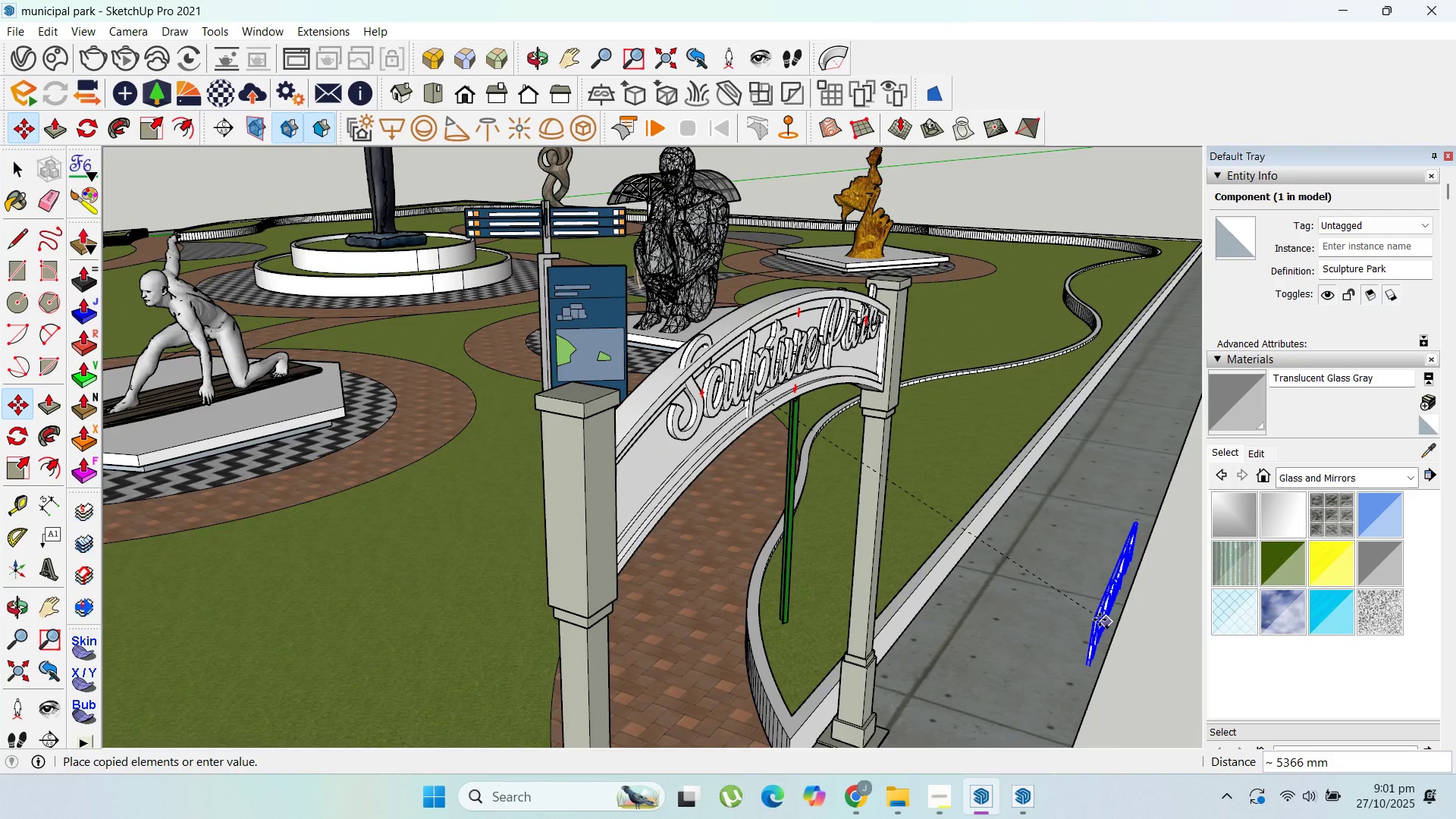 
left_click([1094, 617])
 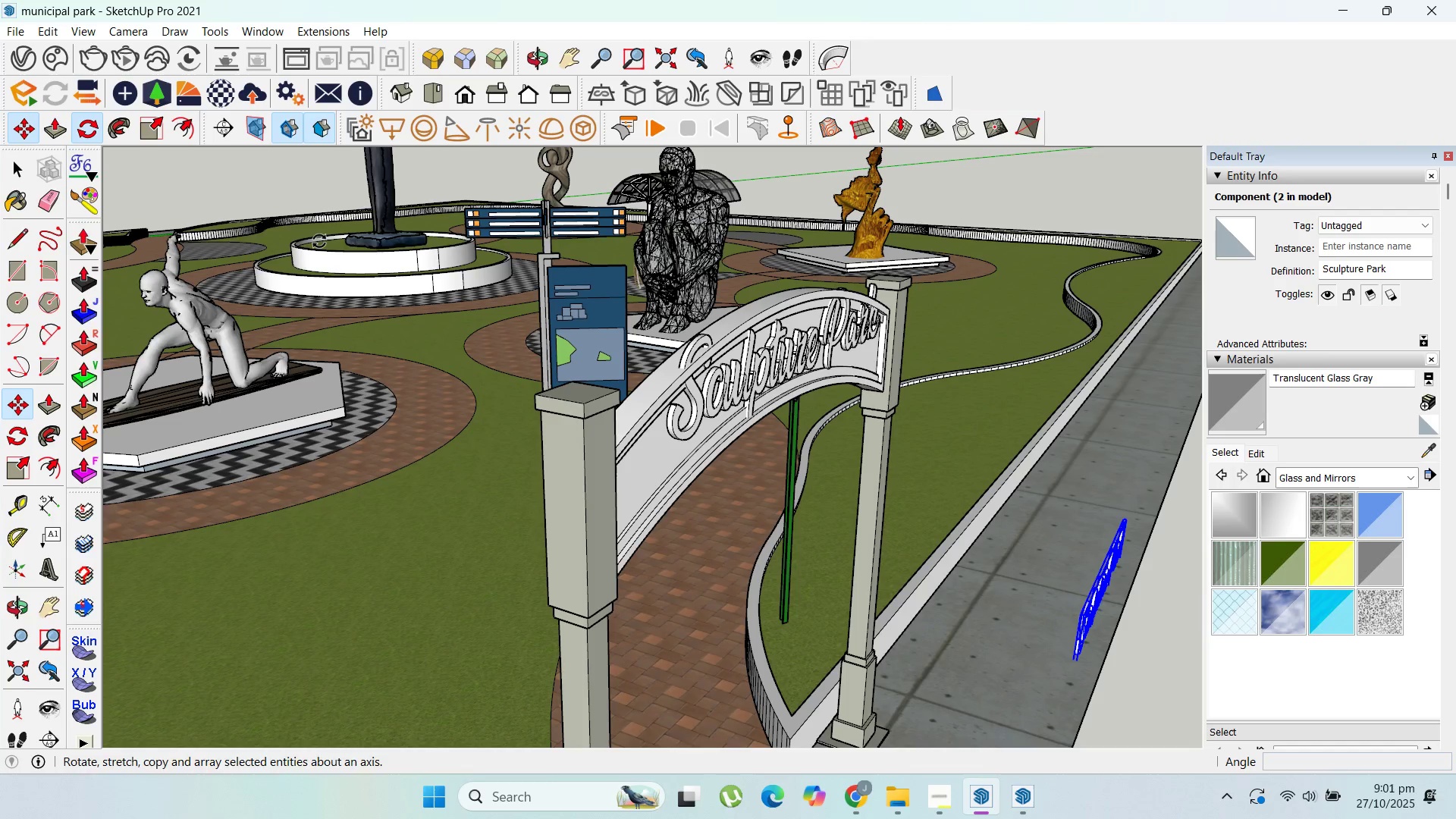 
scroll: coordinate [1105, 652], scroll_direction: up, amount: 12.0
 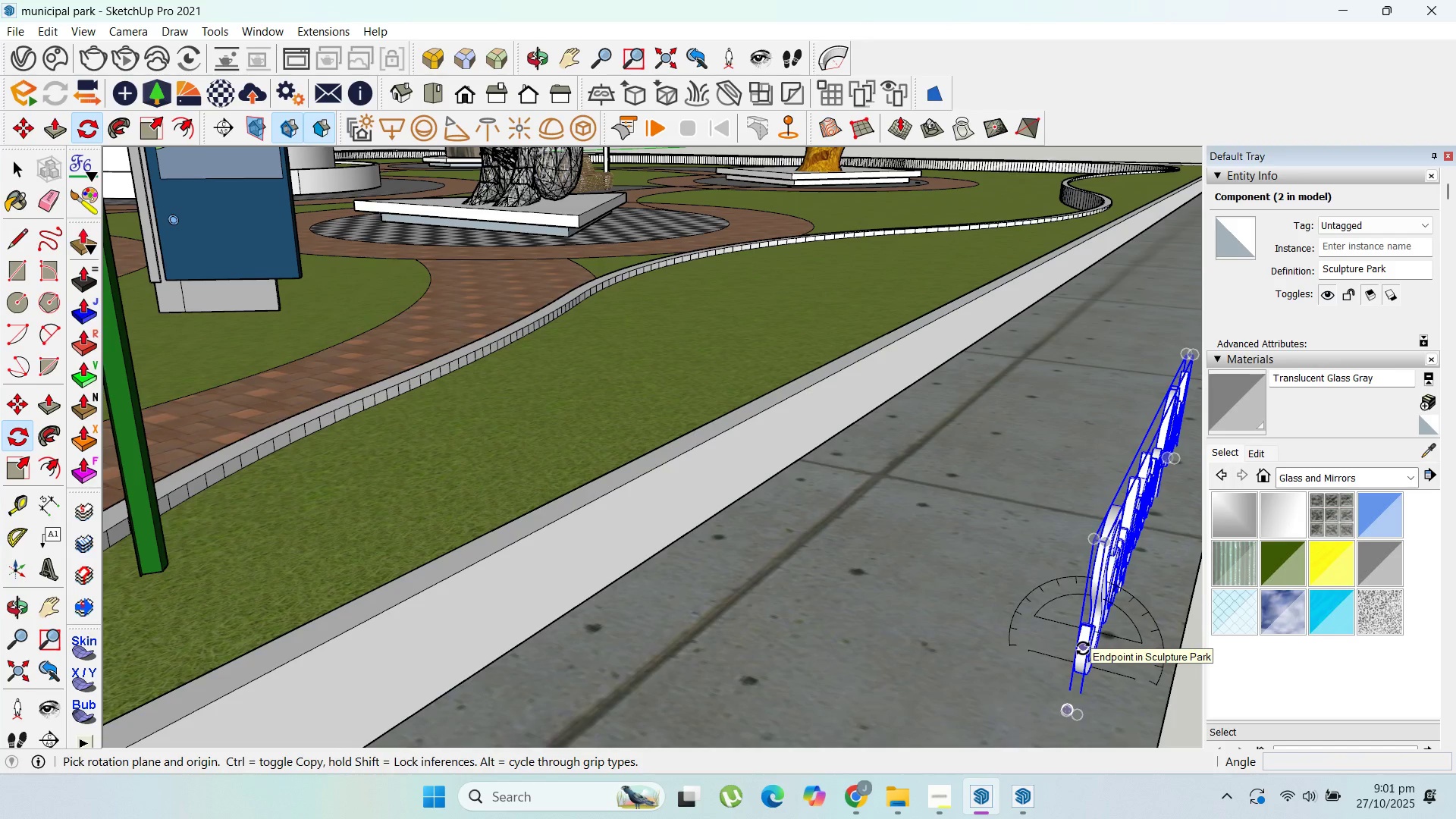 
key(ArrowRight)
 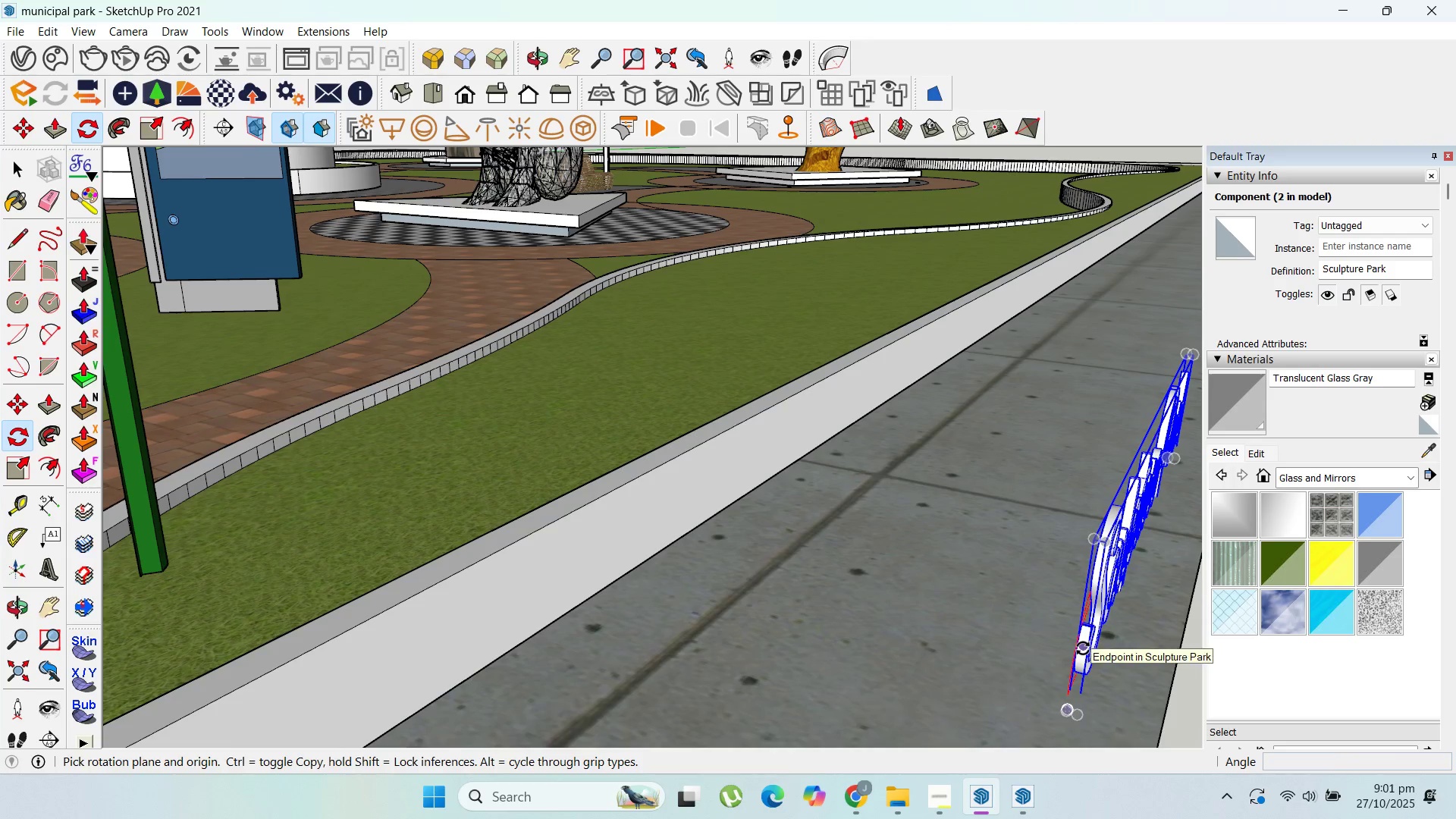 
key(ArrowUp)
 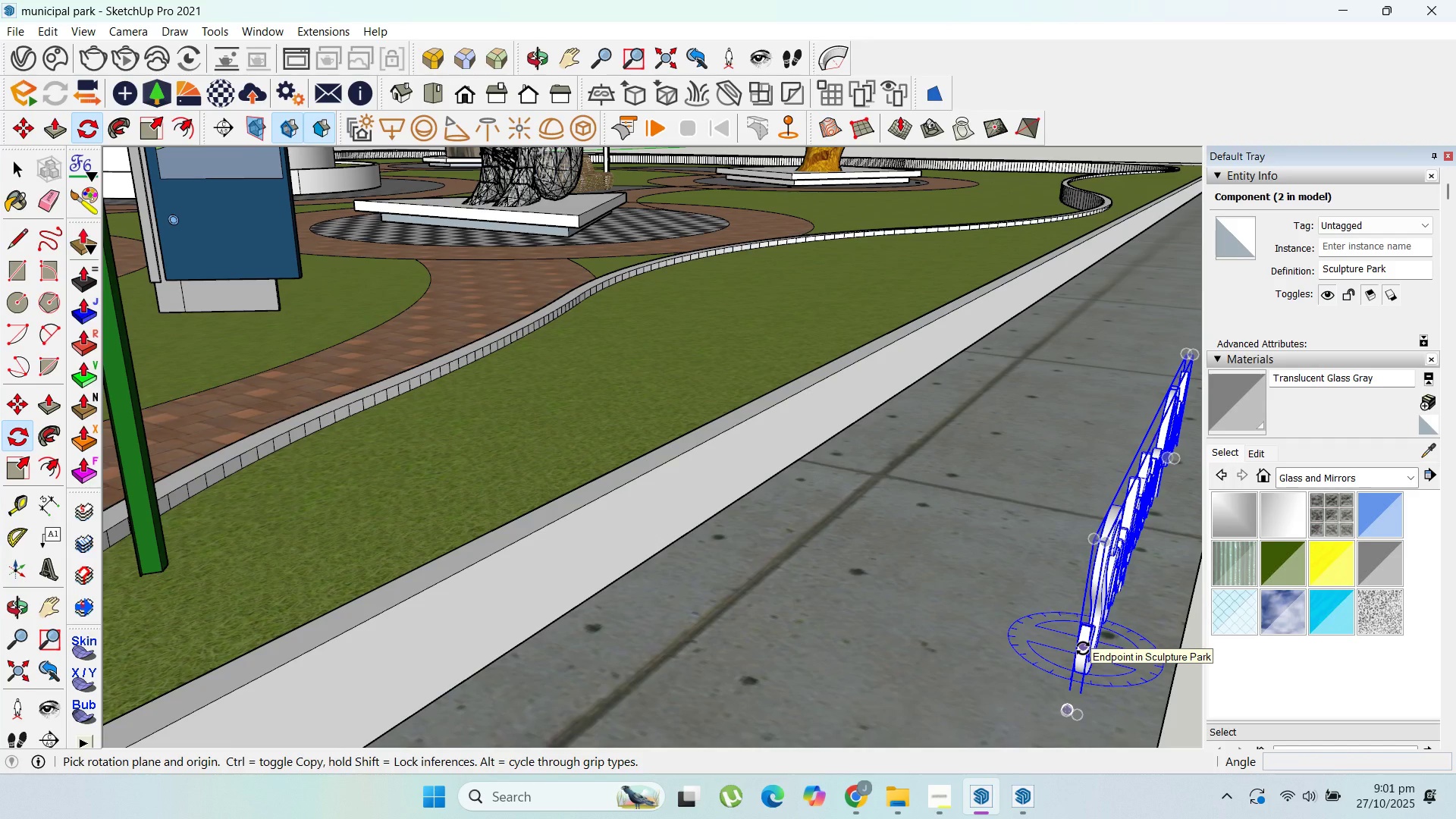 
key(ArrowLeft)
 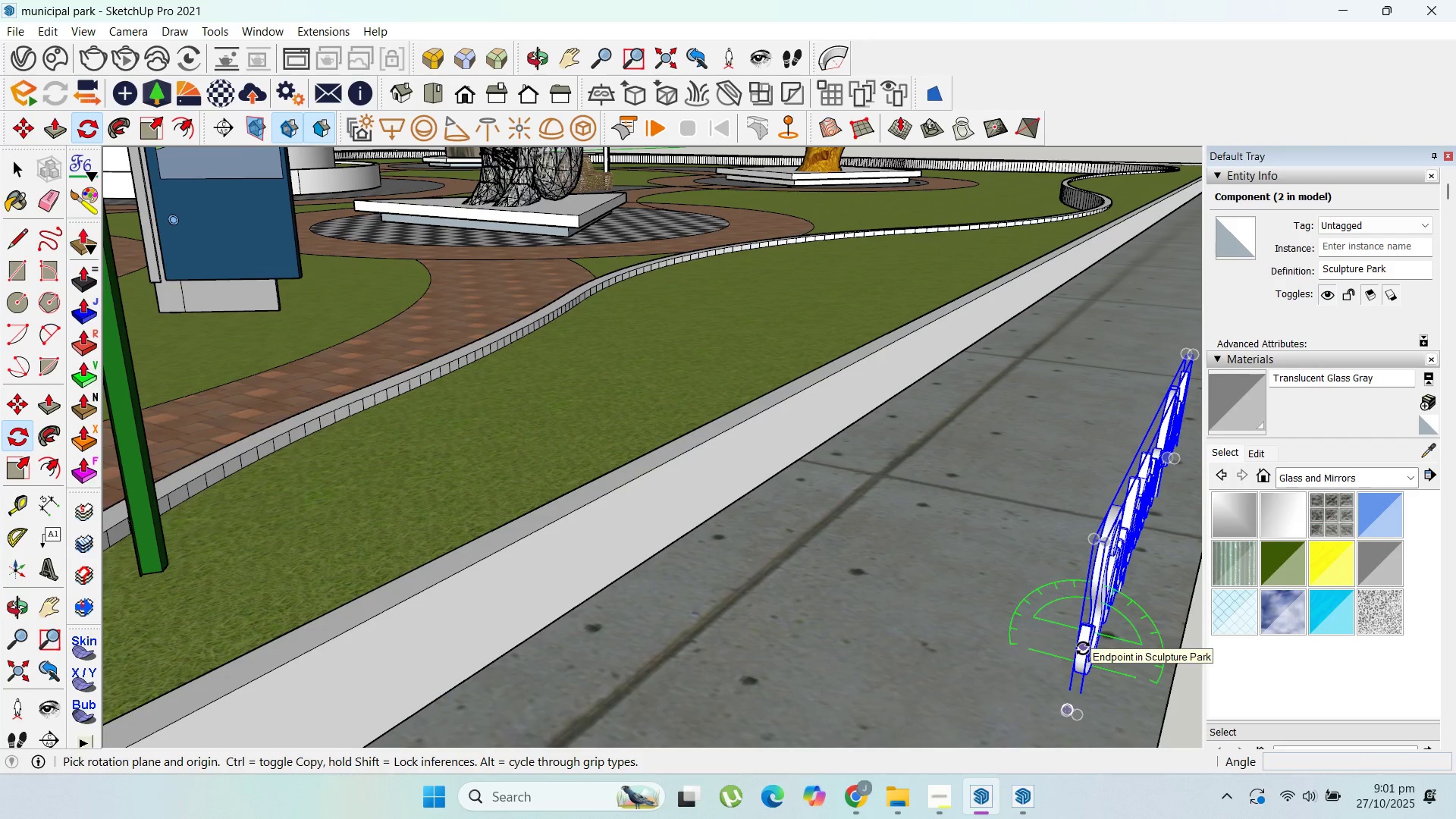 
left_click([1083, 648])
 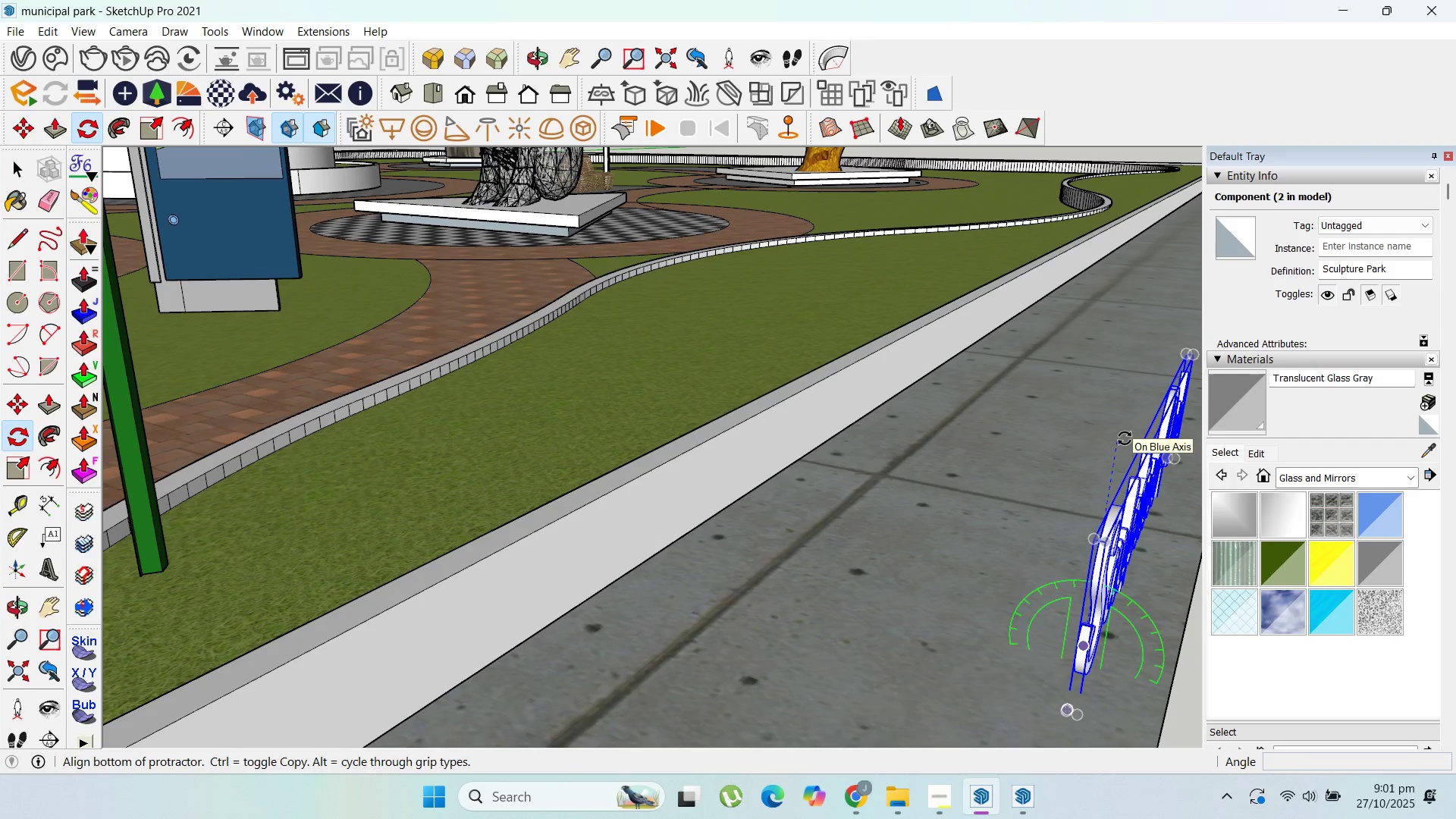 
left_click([1125, 438])
 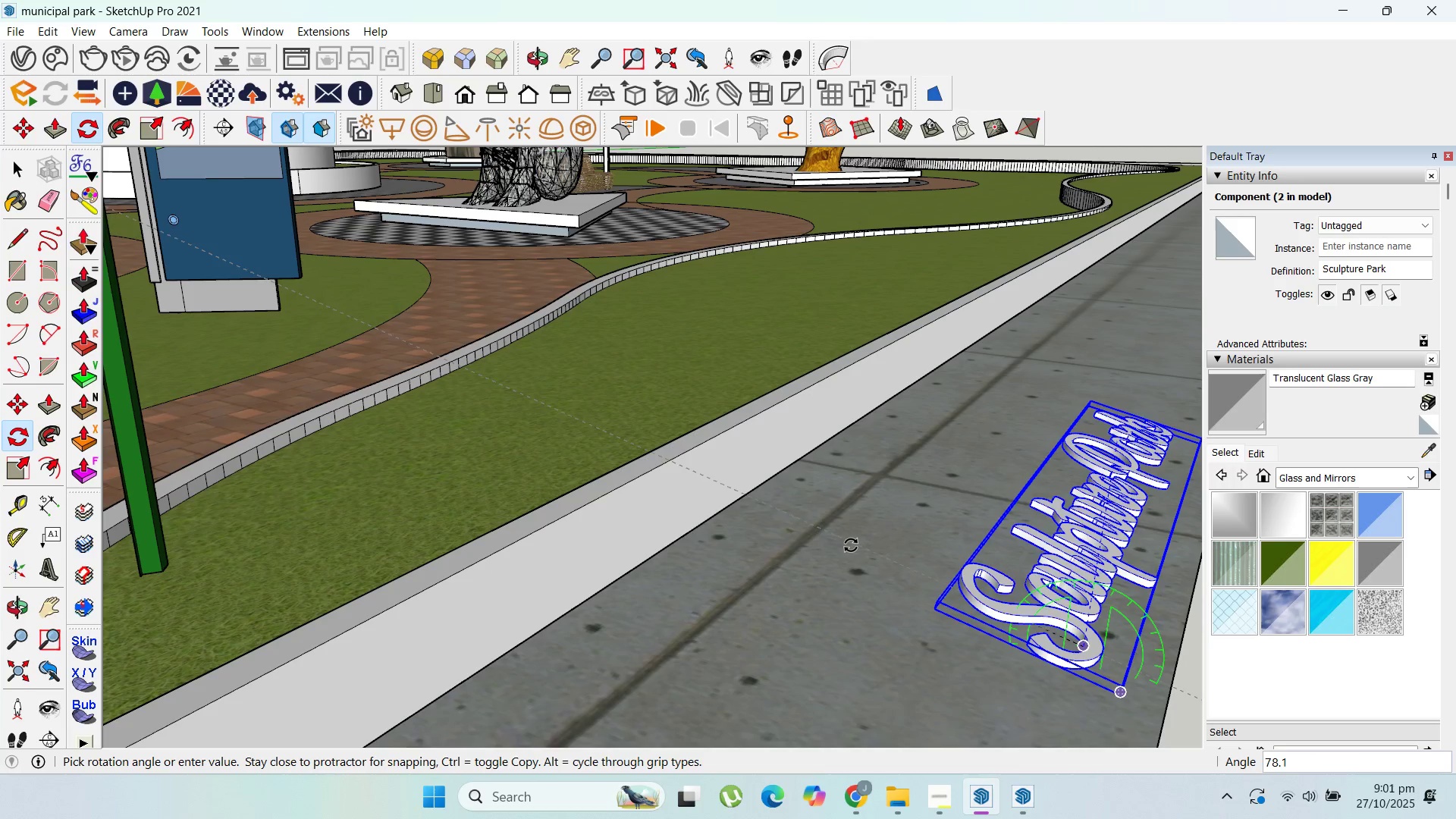 
key(ArrowUp)
 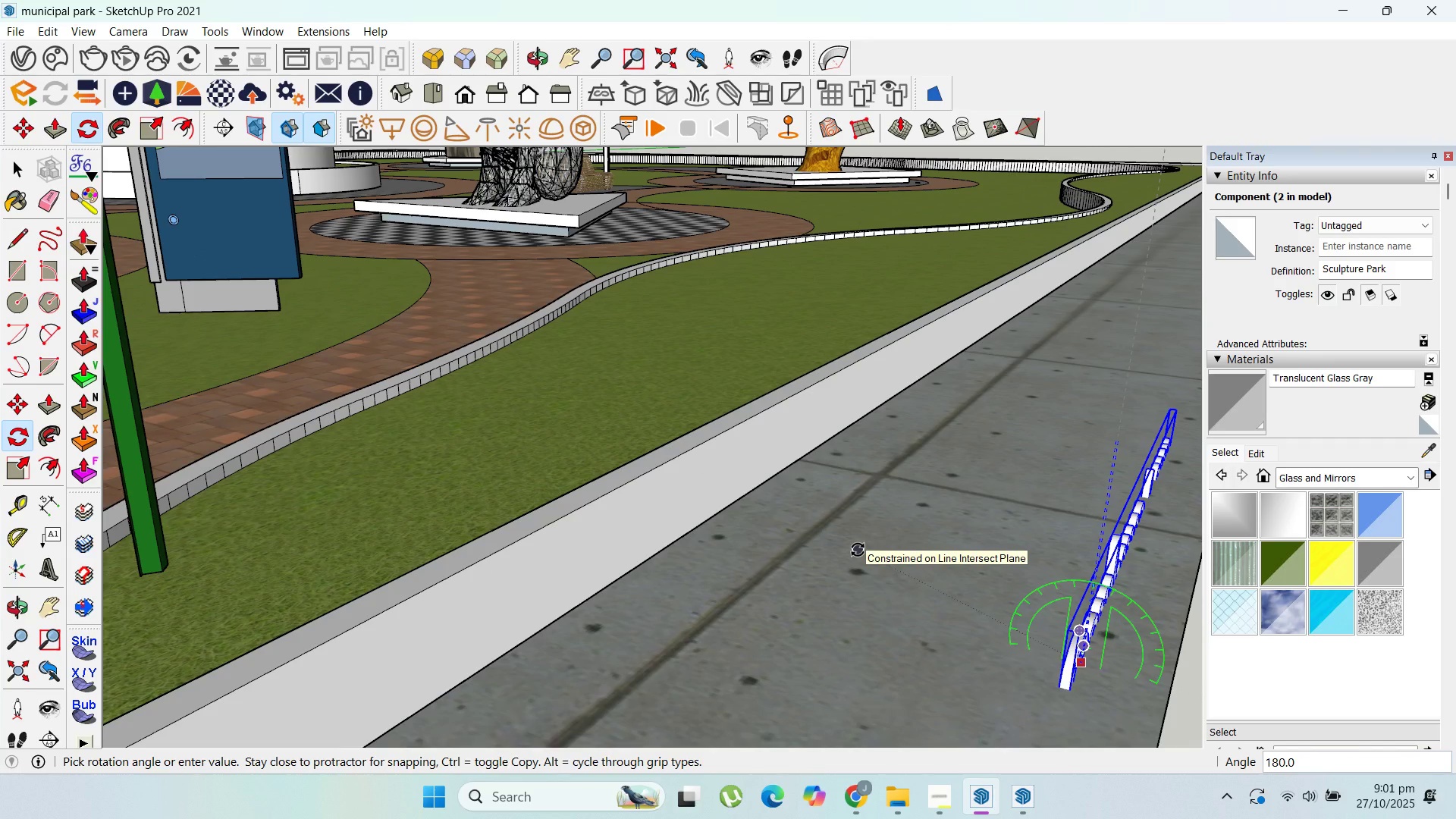 
key(ArrowLeft)
 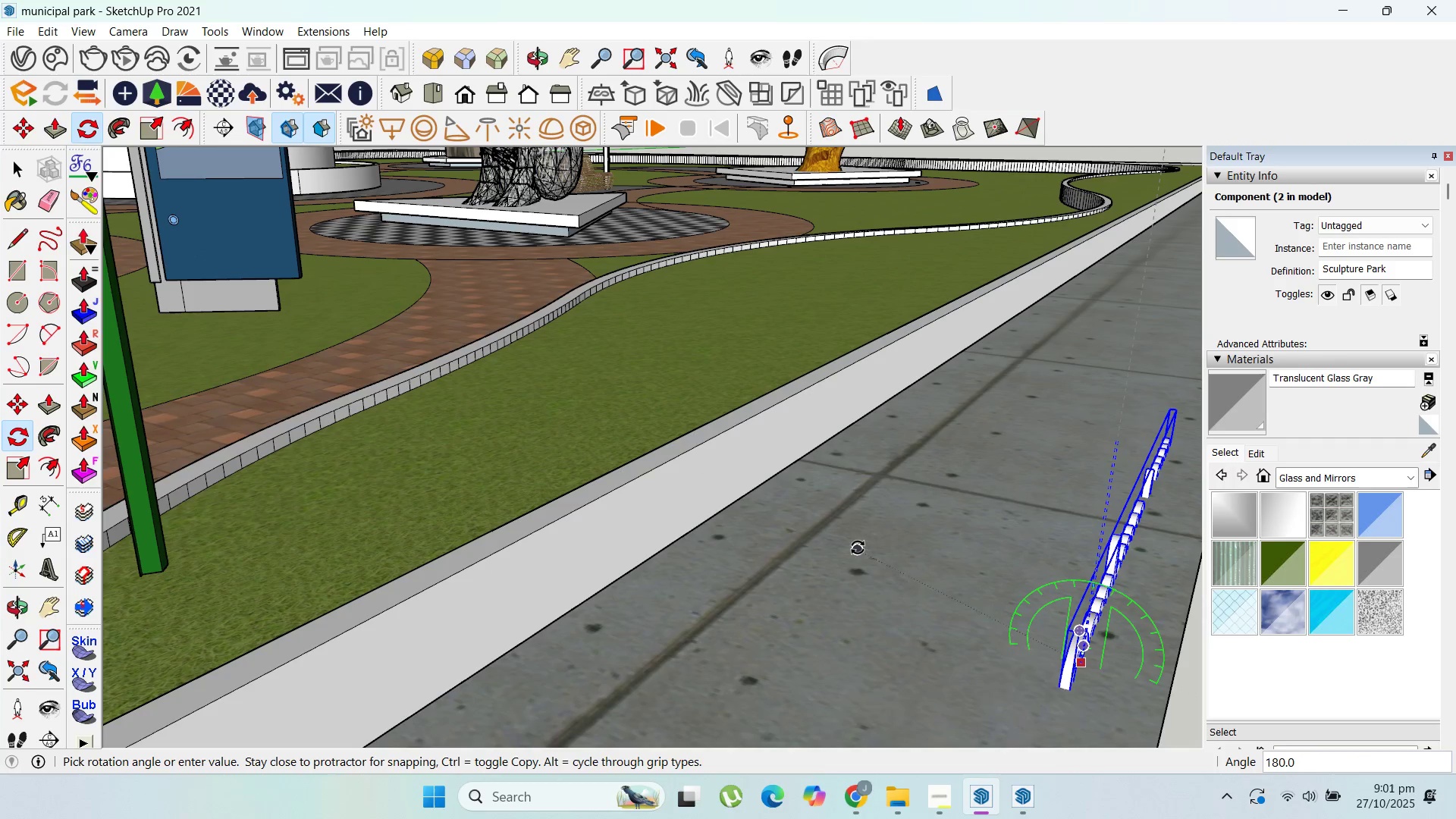 
key(Numpad0)
 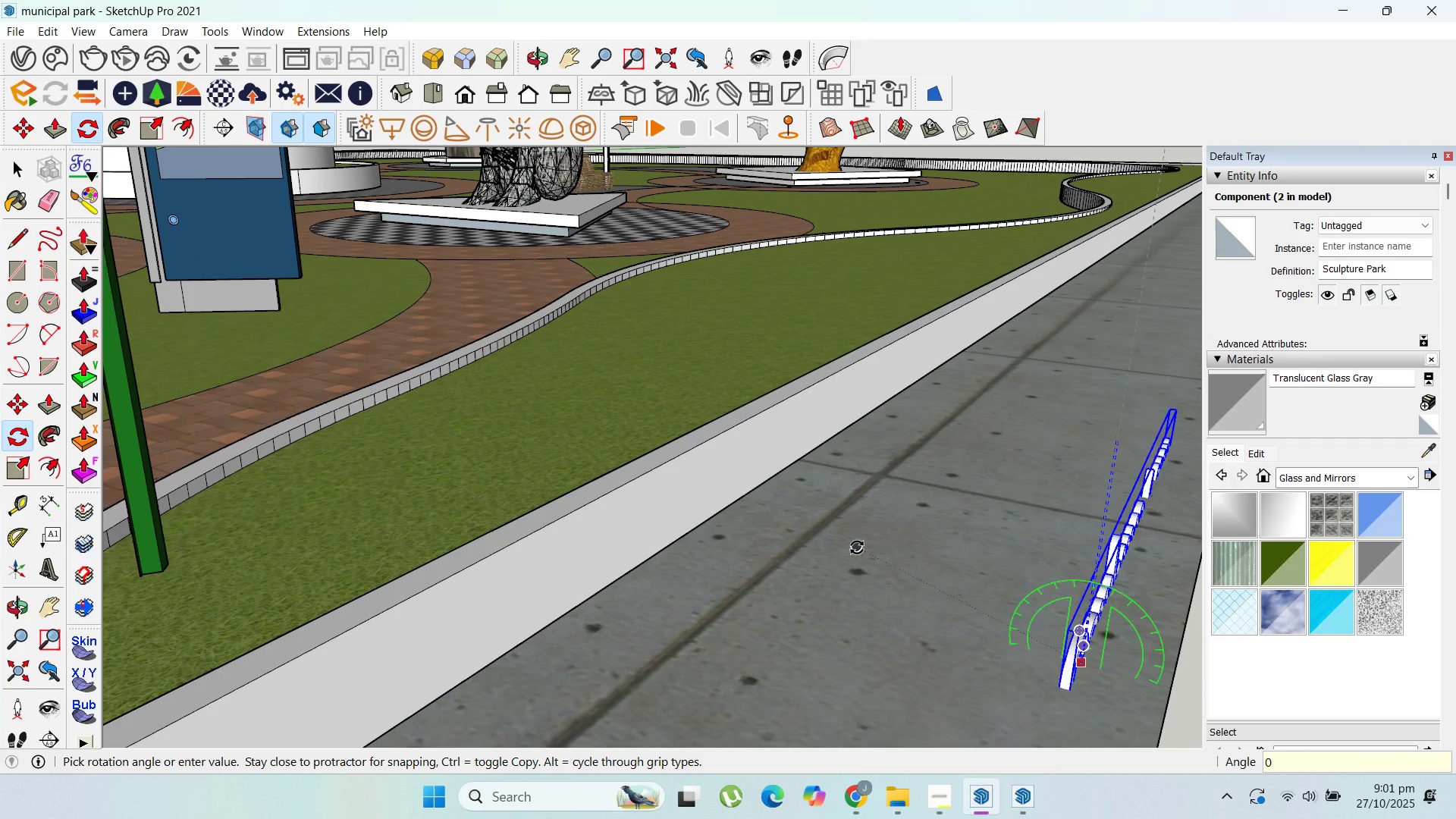 
key(ArrowRight)
 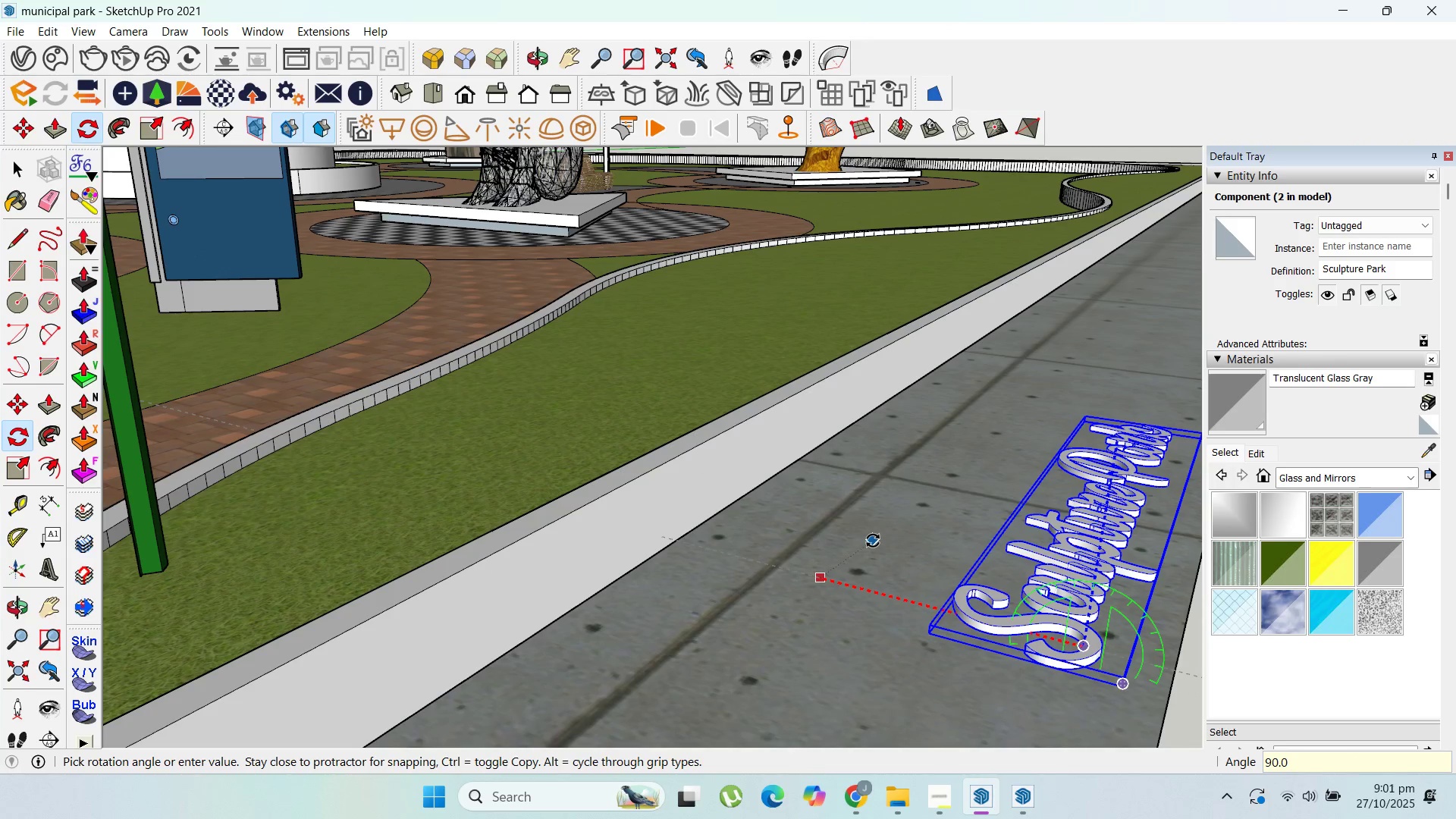 
left_click([874, 541])
 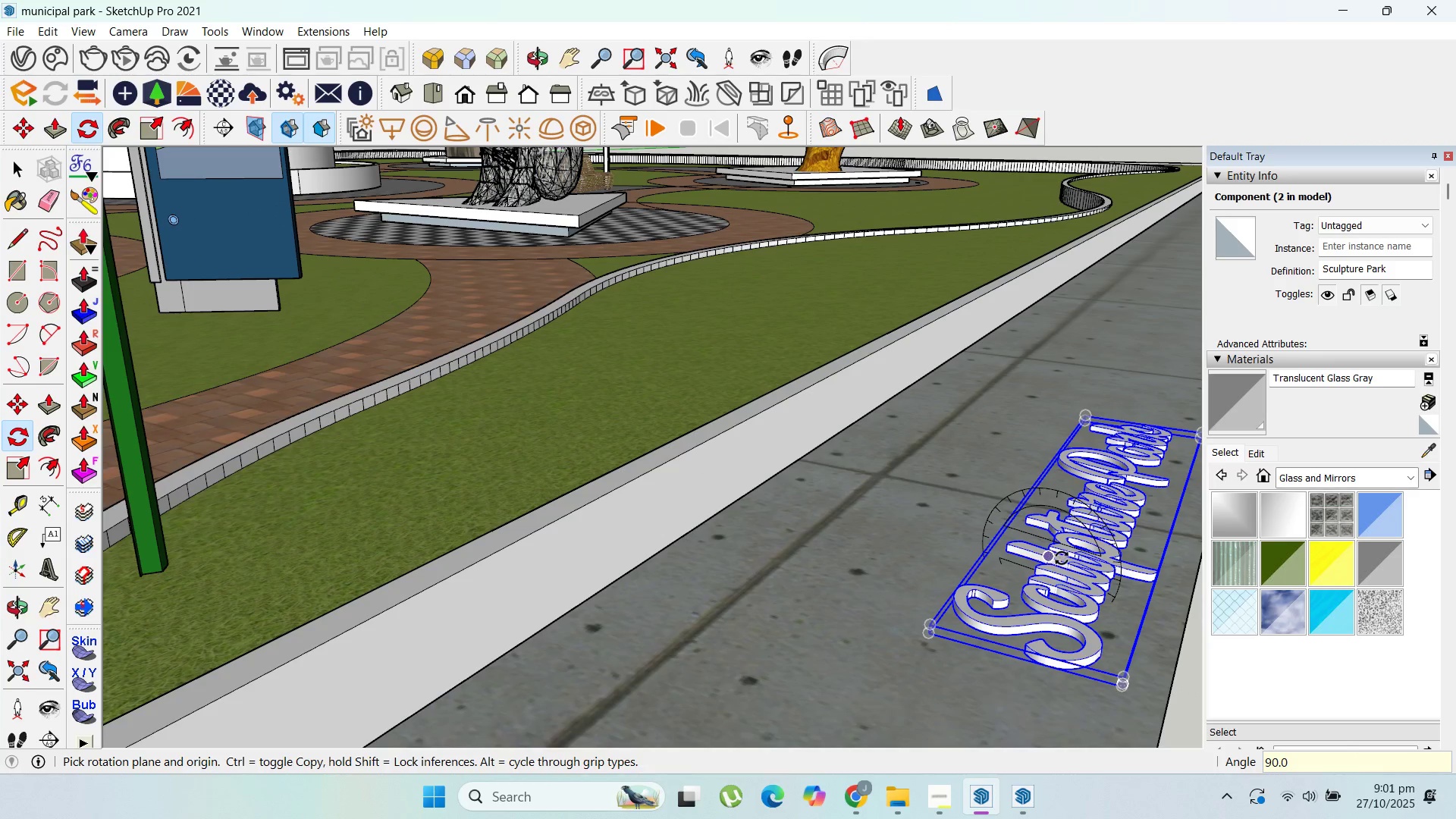 
left_click([13, 170])
 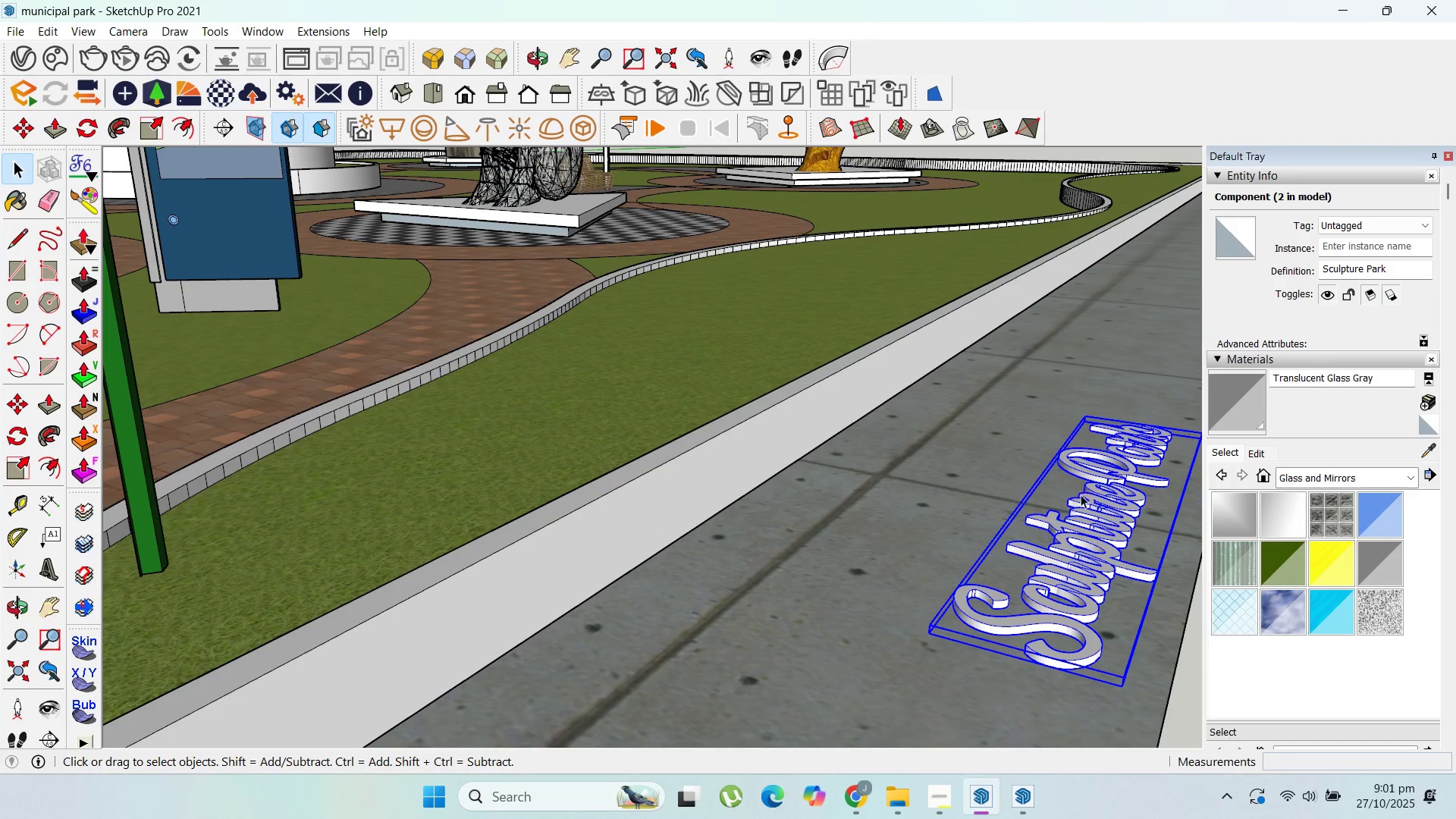 
right_click([1088, 505])
 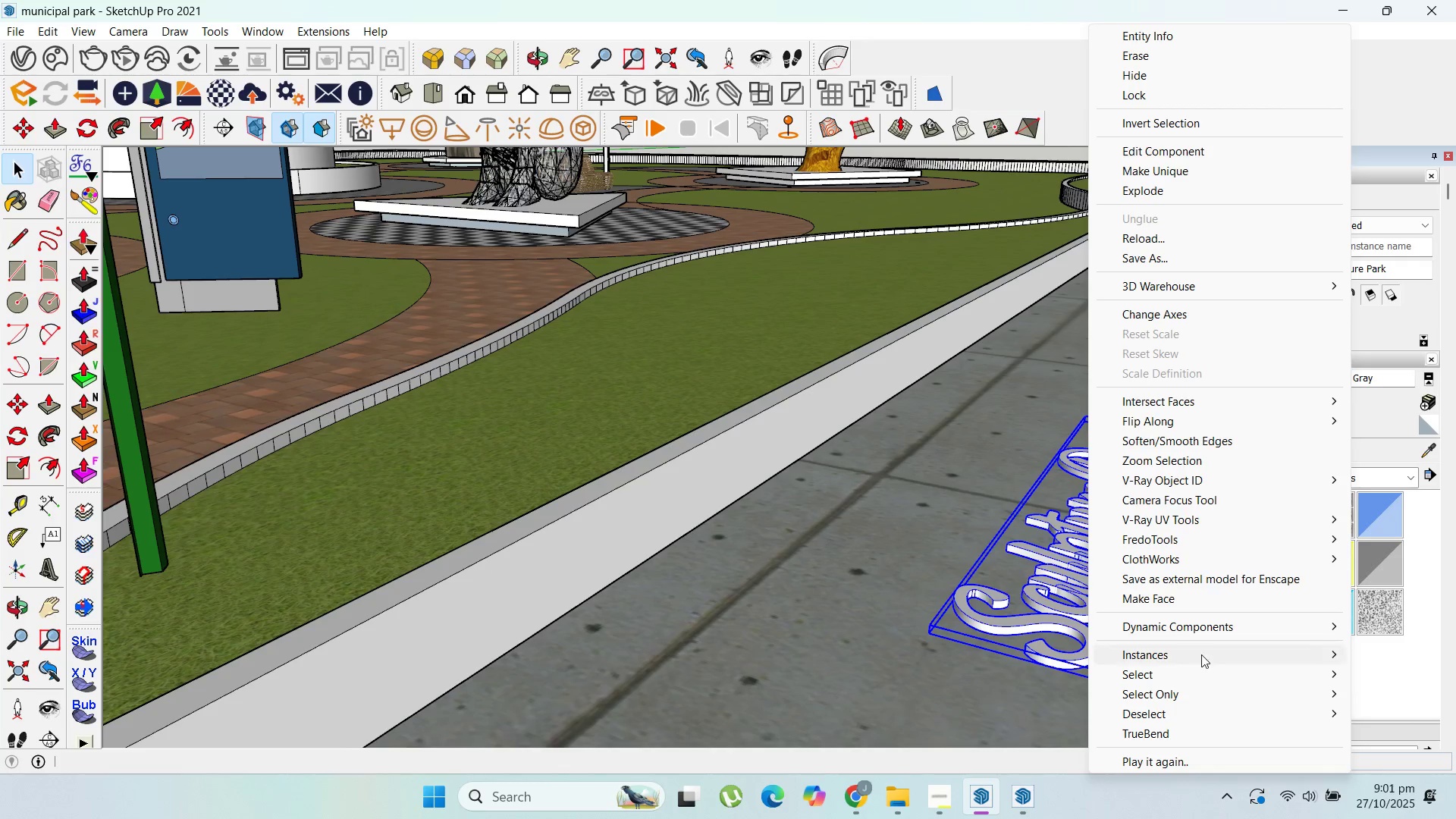 
left_click([1176, 732])
 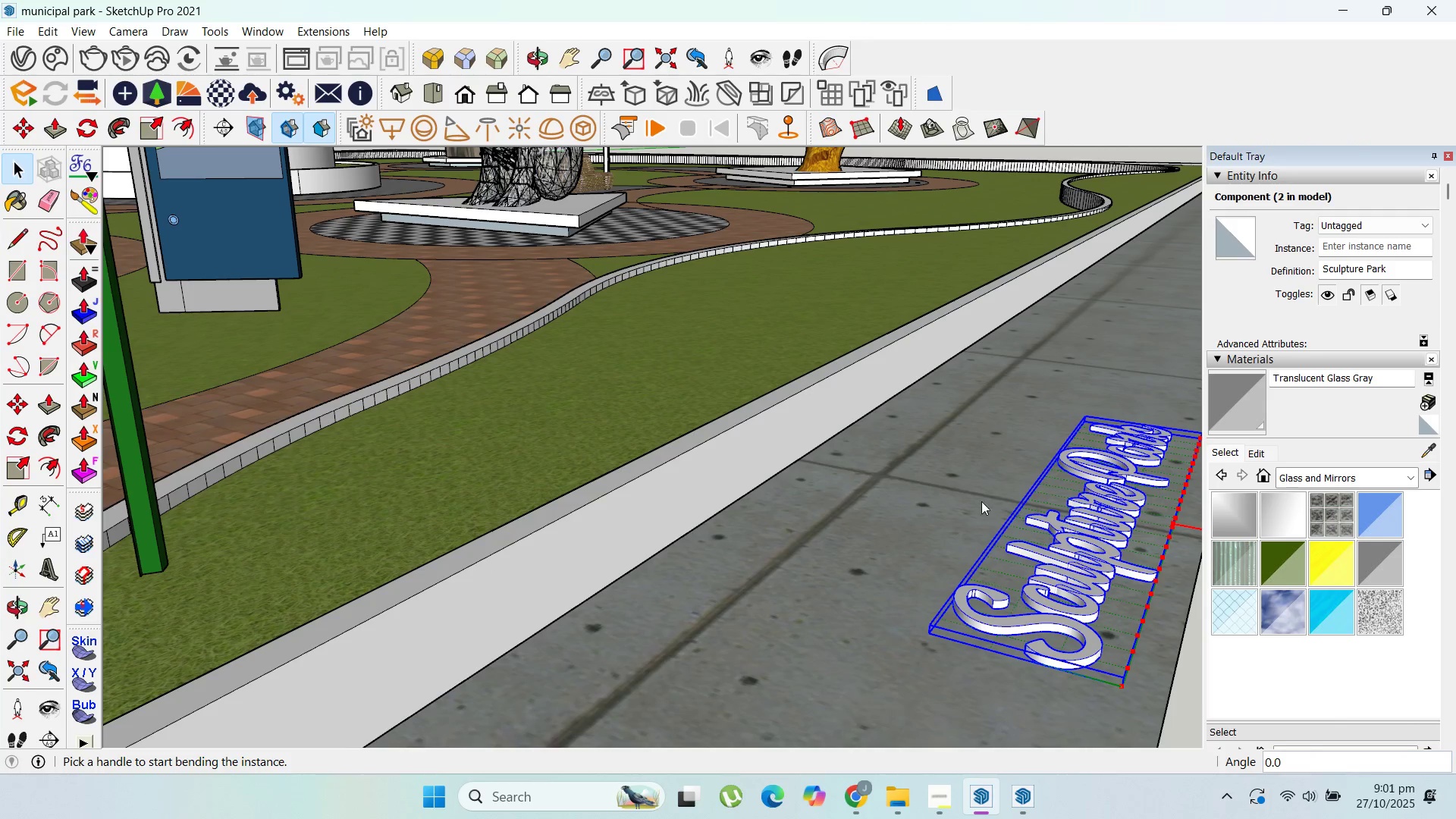 
scroll: coordinate [987, 511], scroll_direction: down, amount: 3.0
 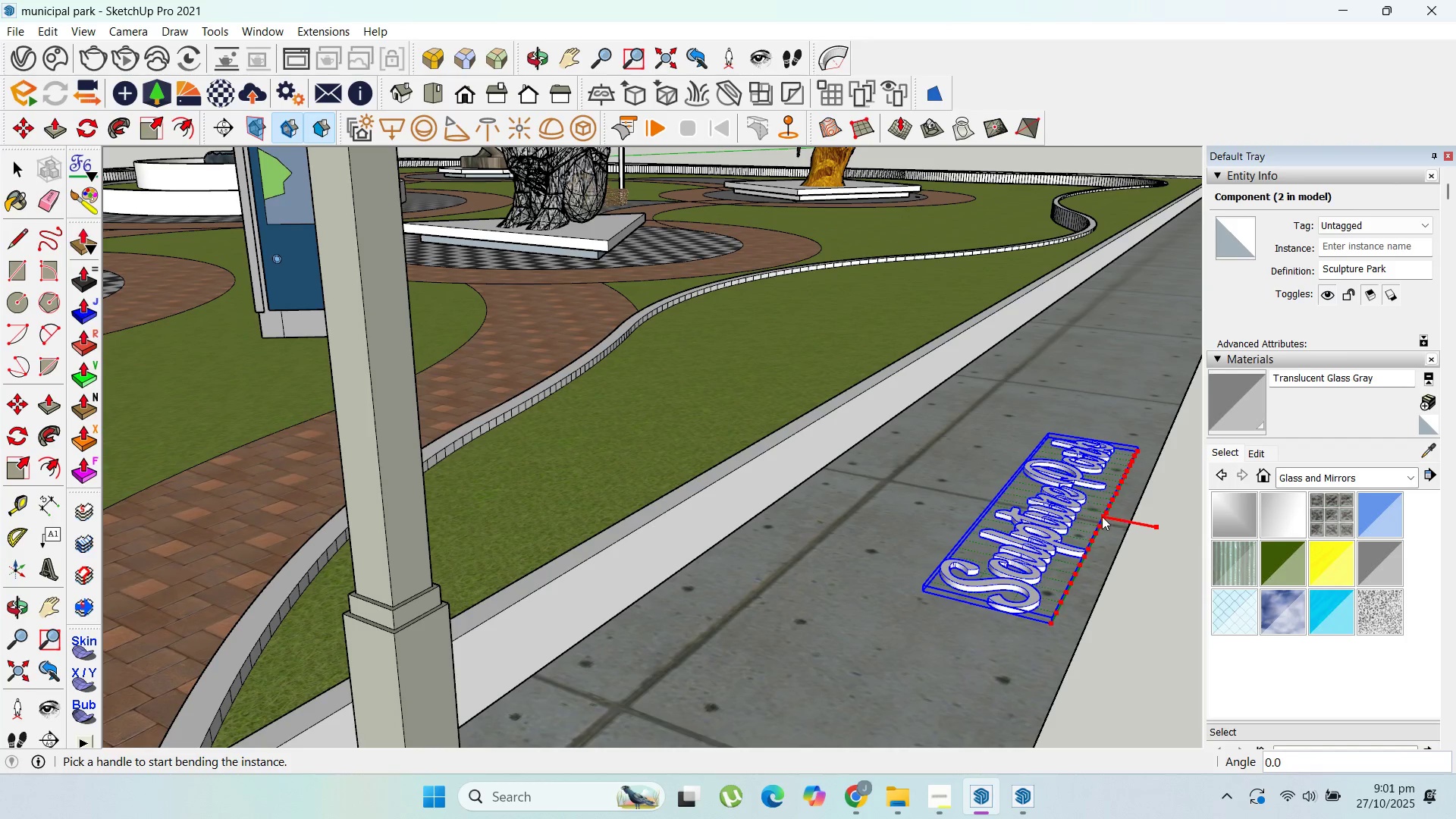 
left_click_drag(start_coordinate=[1102, 516], to_coordinate=[1042, 510])
 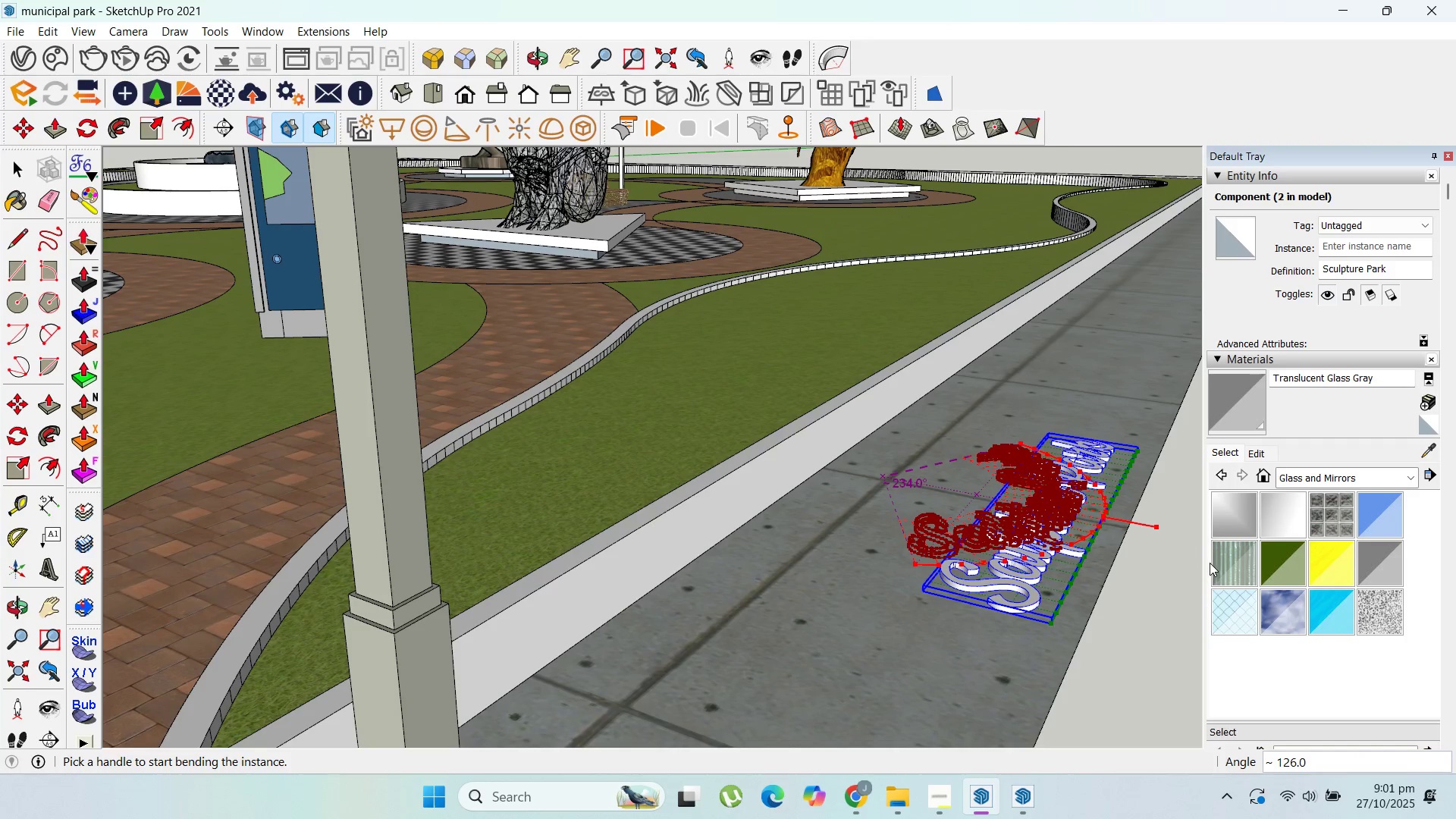 
scroll: coordinate [802, 517], scroll_direction: down, amount: 19.0
 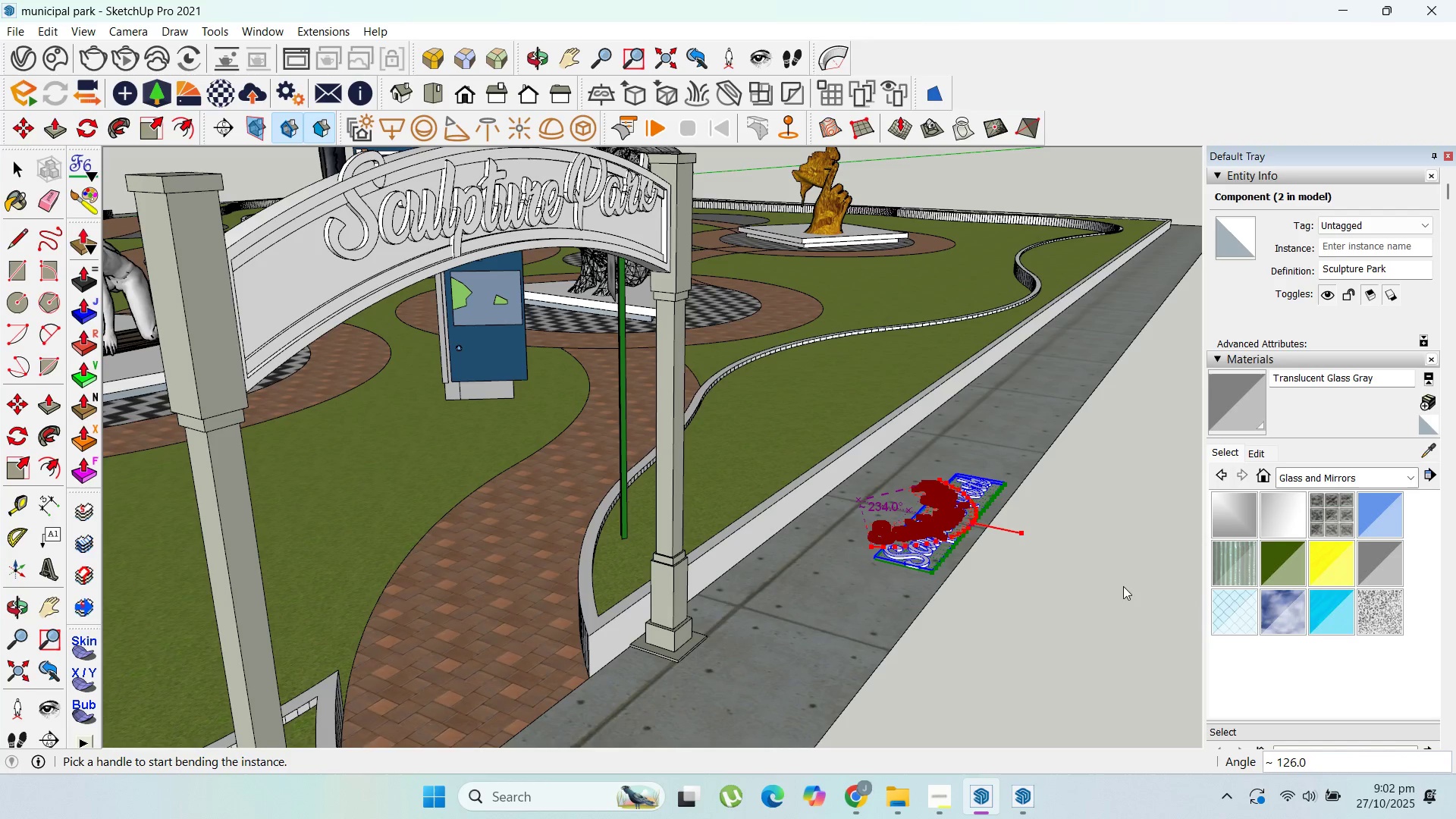 
left_click_drag(start_coordinate=[1021, 533], to_coordinate=[1016, 566])
 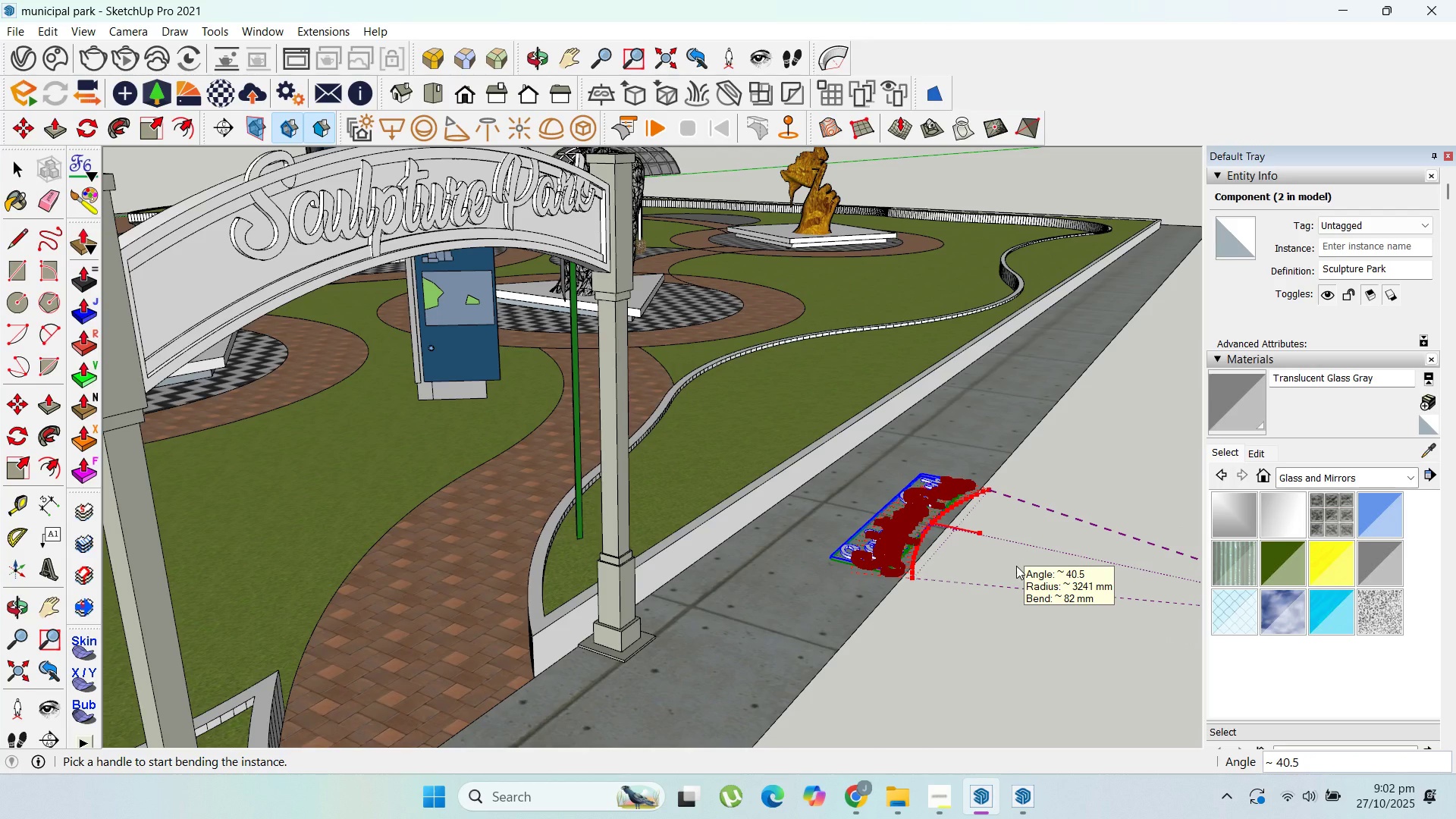 
left_click([1016, 566])
 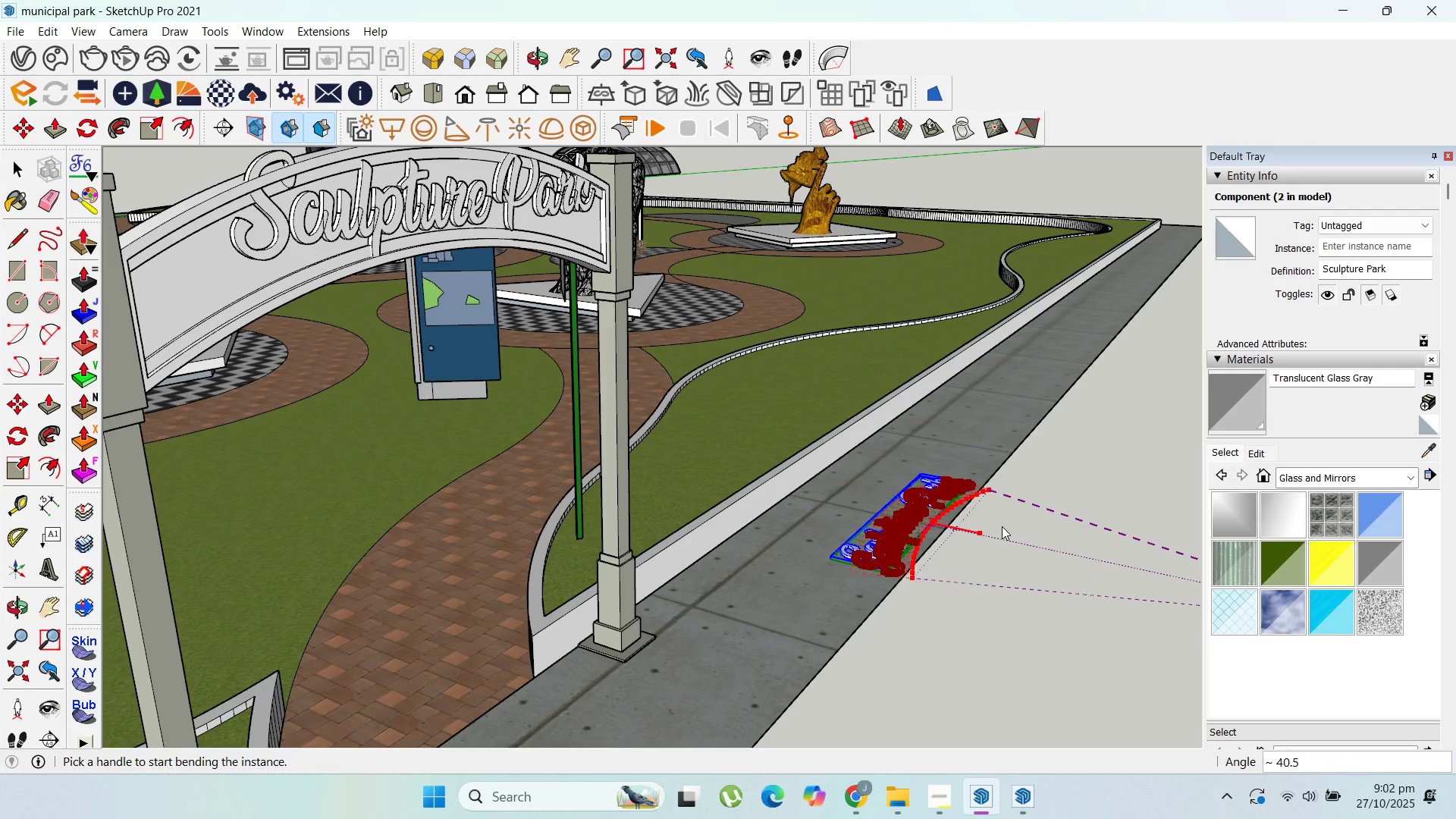 
key(Enter)
 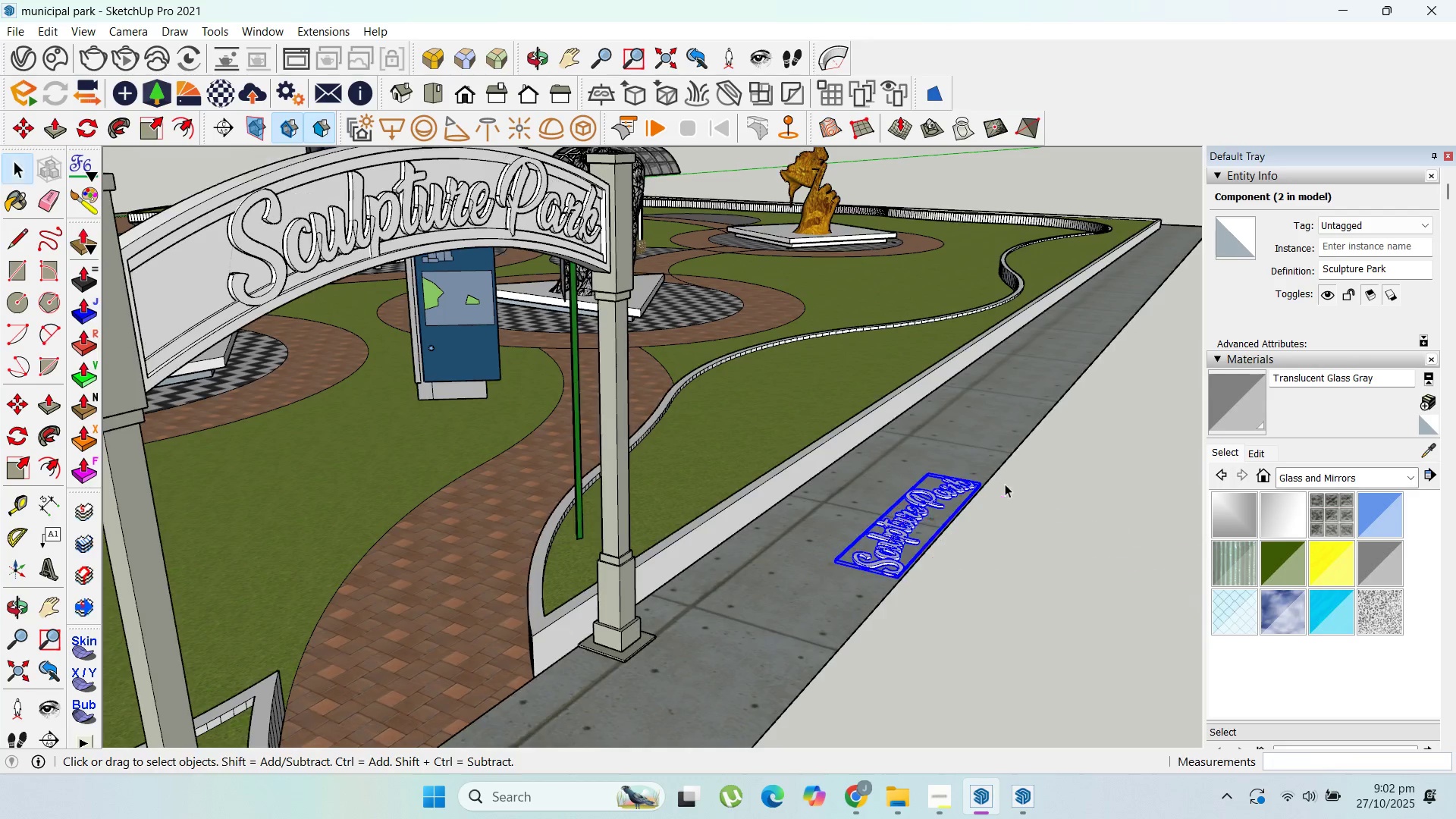 
scroll: coordinate [855, 514], scroll_direction: up, amount: 12.0
 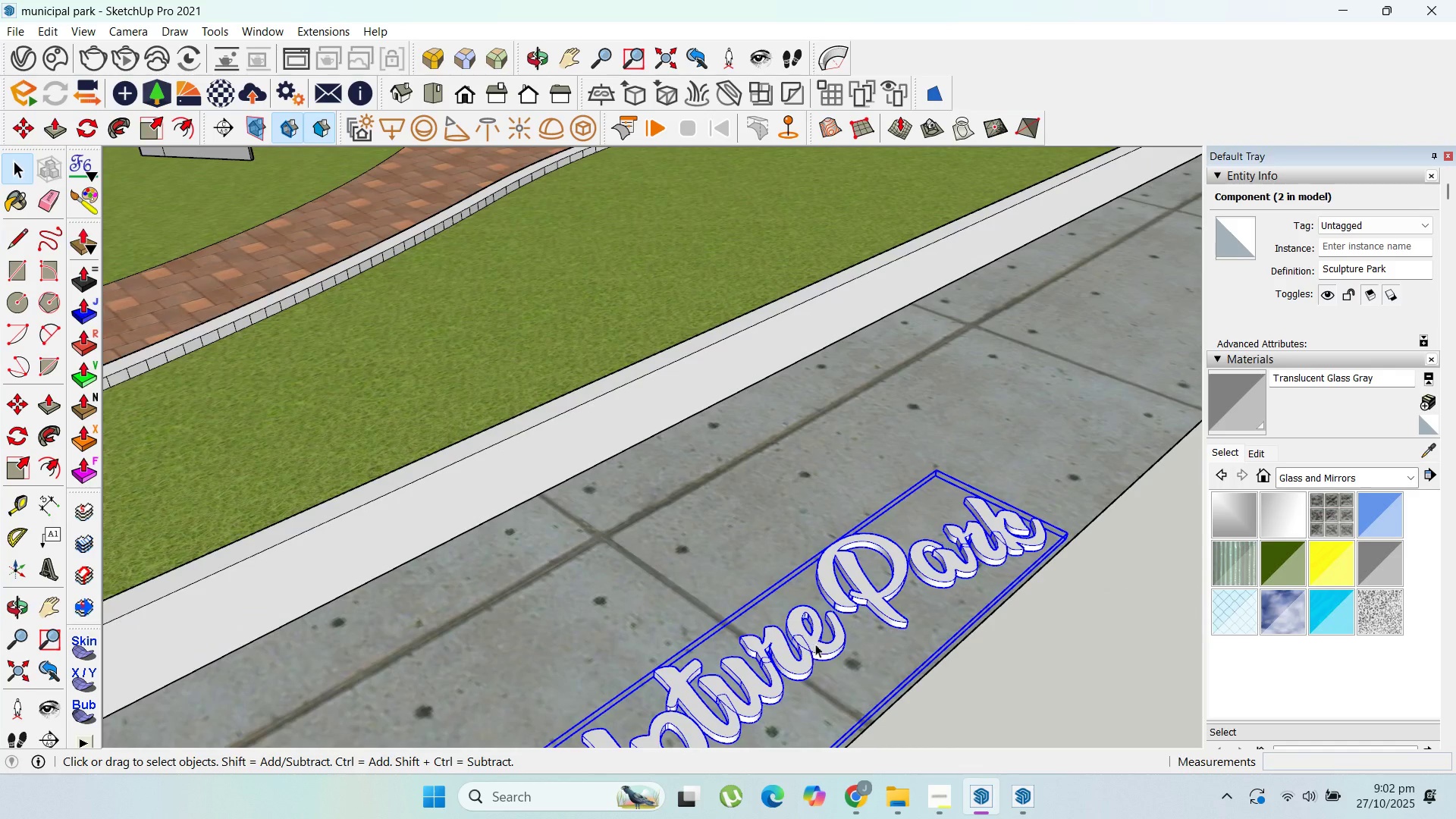 
scroll: coordinate [837, 637], scroll_direction: down, amount: 2.0
 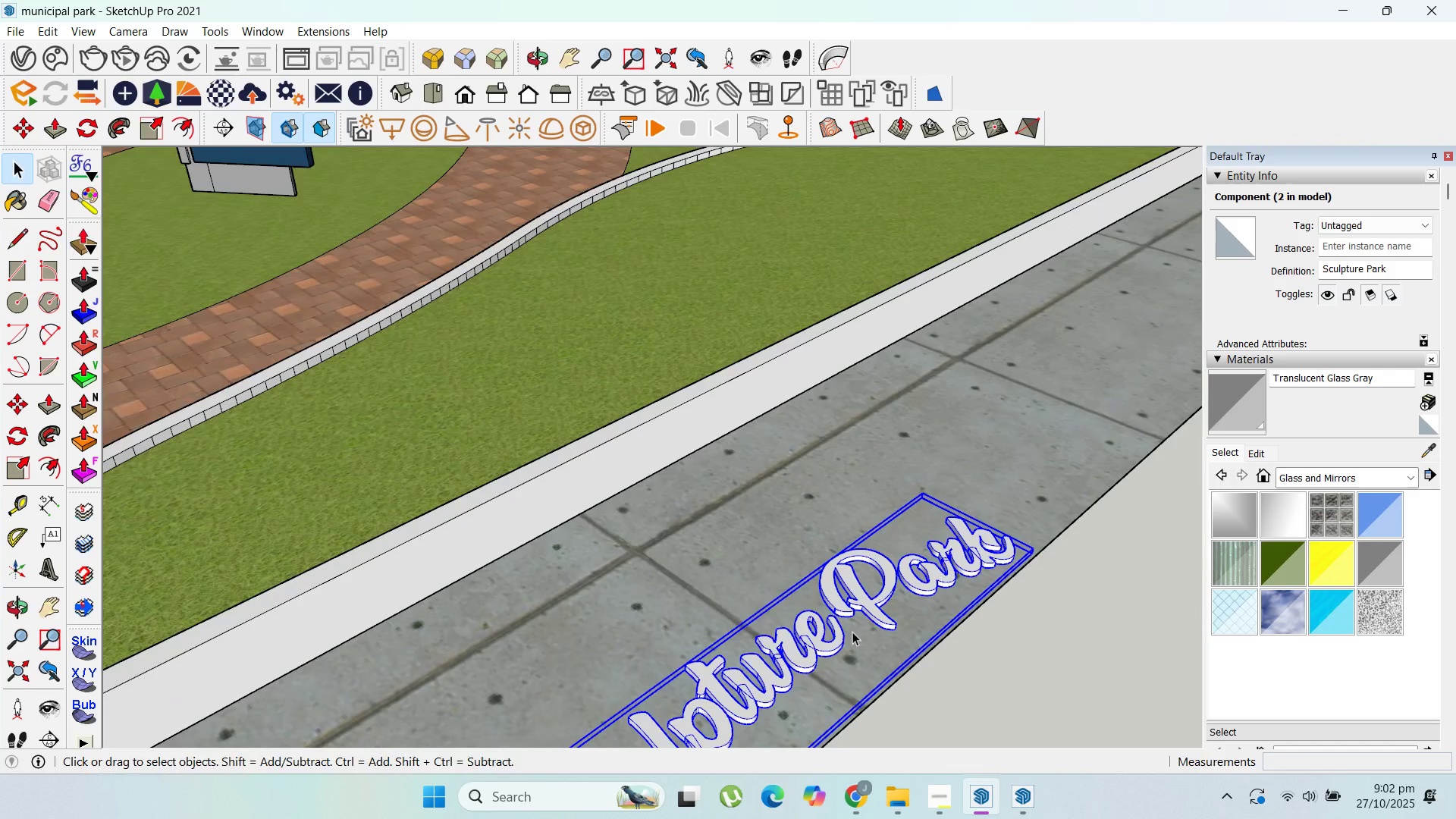 
key(M)
 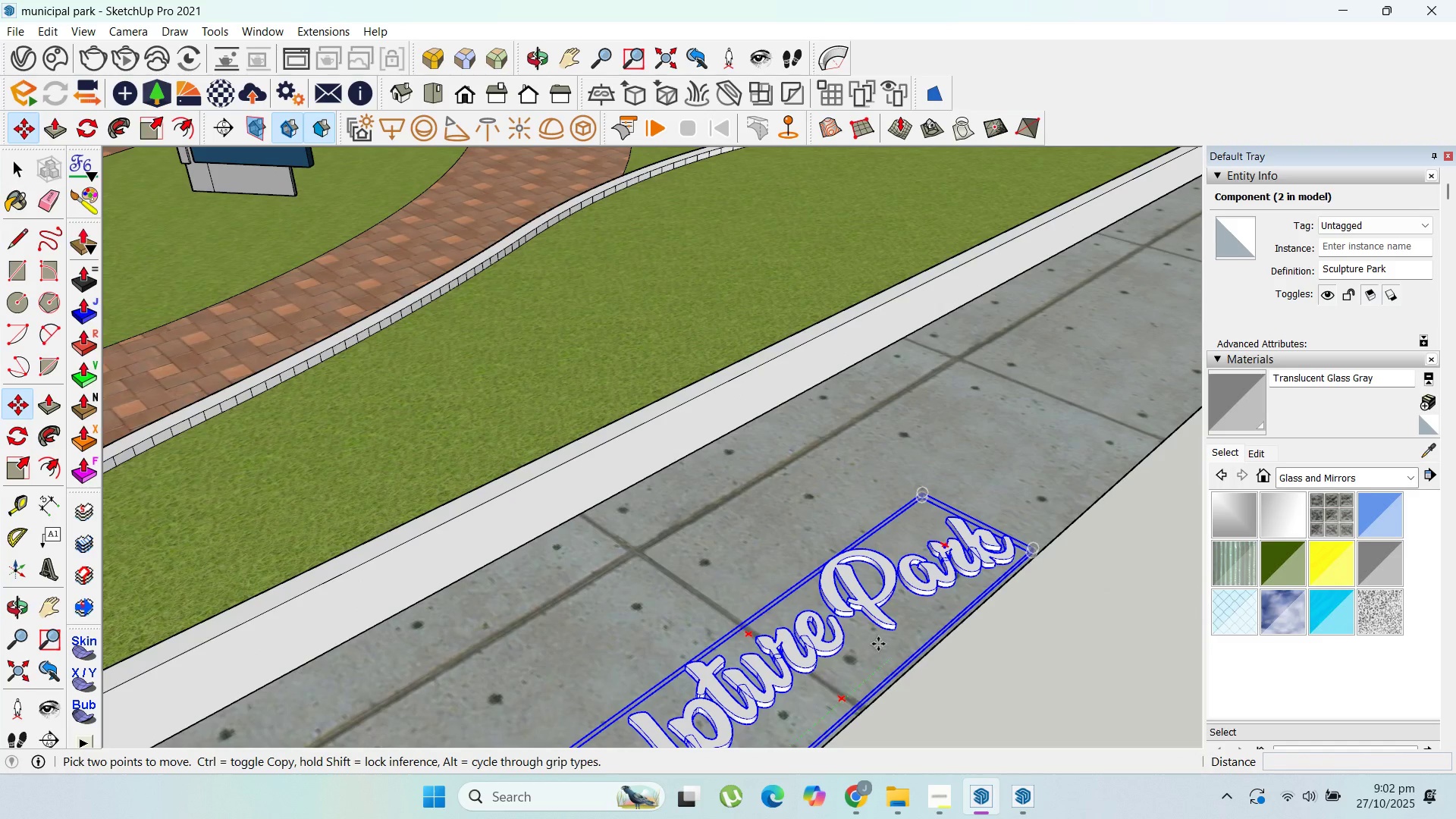 
left_click([878, 644])
 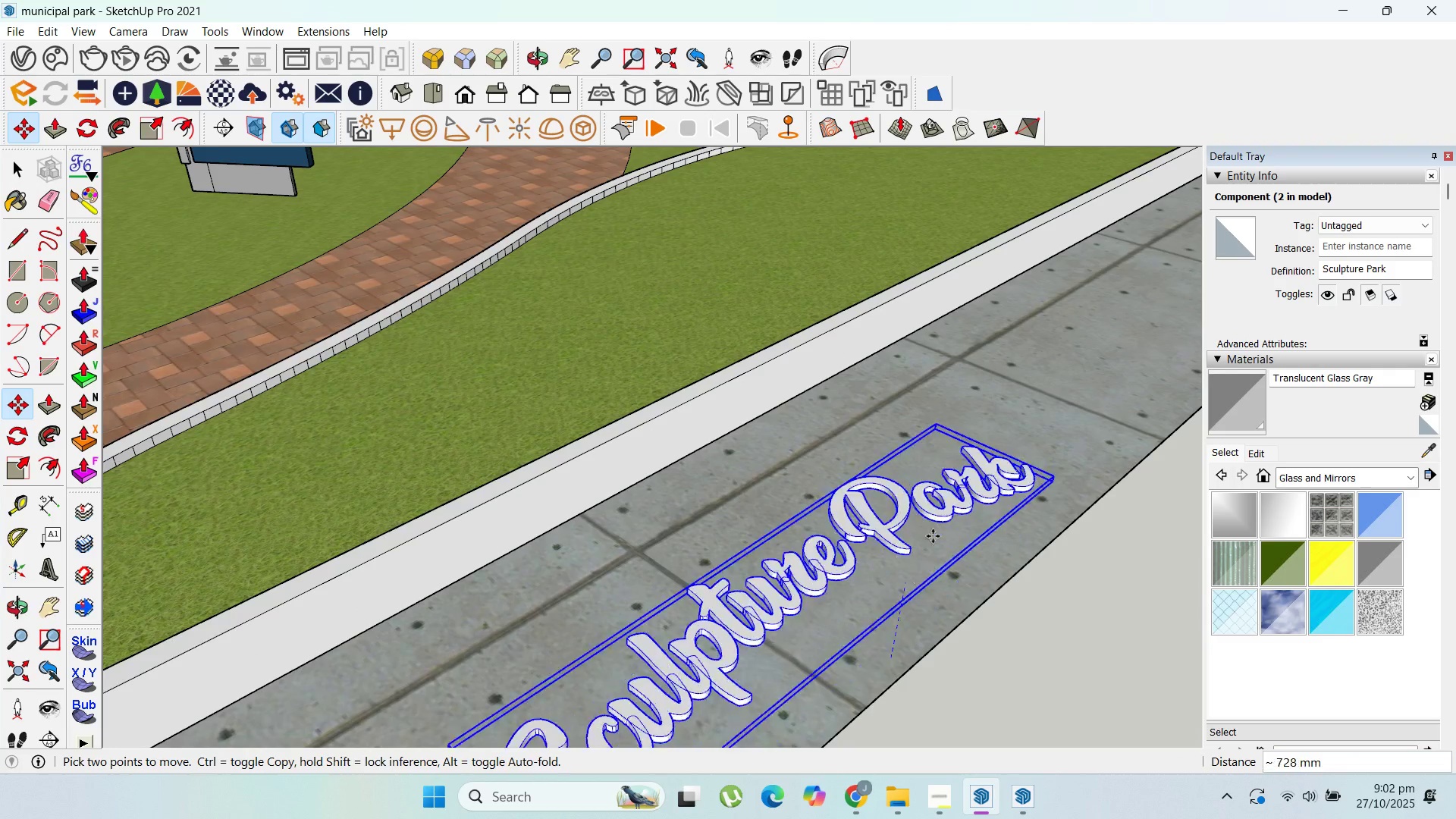 
scroll: coordinate [981, 425], scroll_direction: down, amount: 13.0
 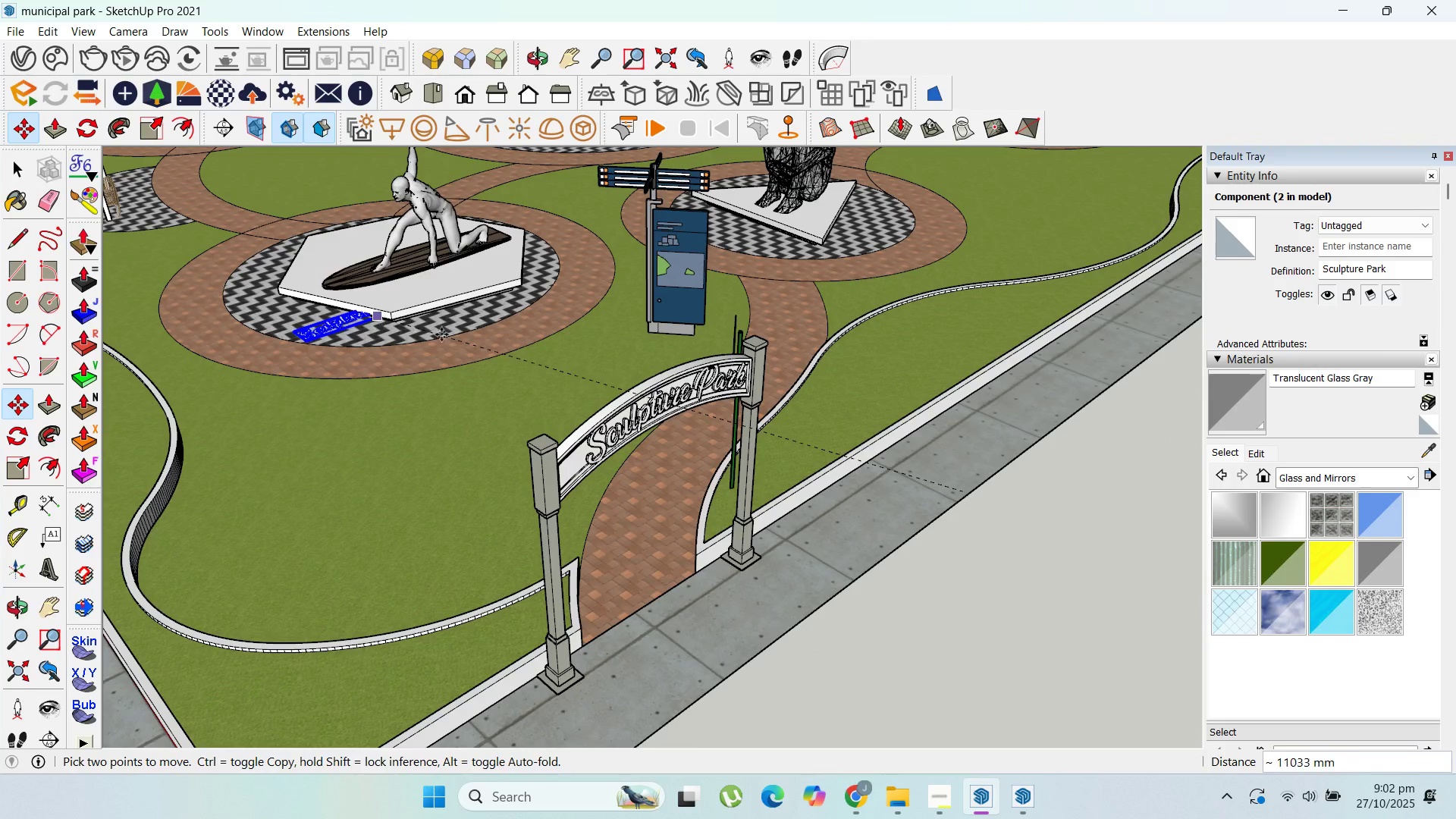 
scroll: coordinate [658, 438], scroll_direction: up, amount: 8.0
 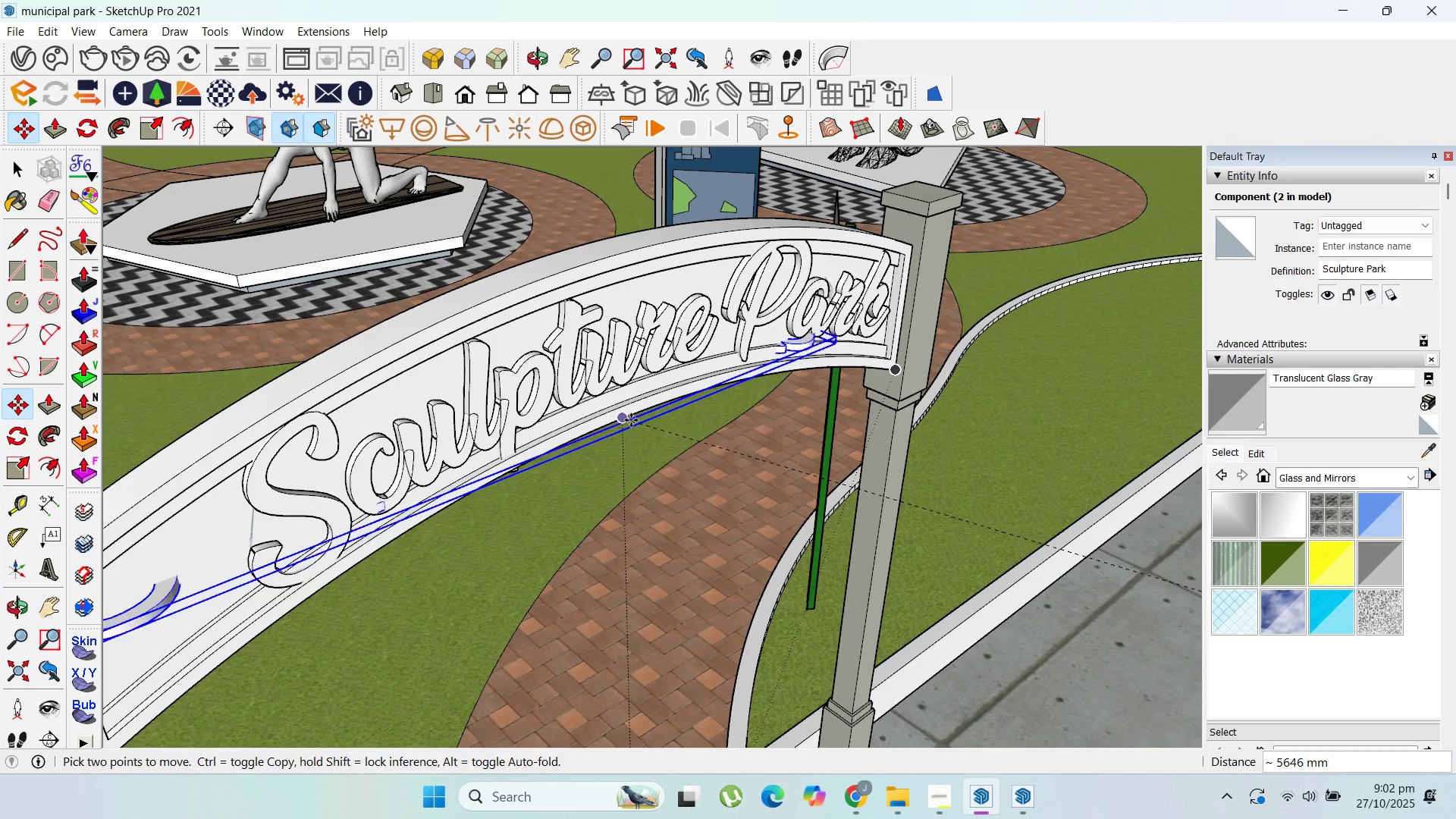 
left_click([632, 420])
 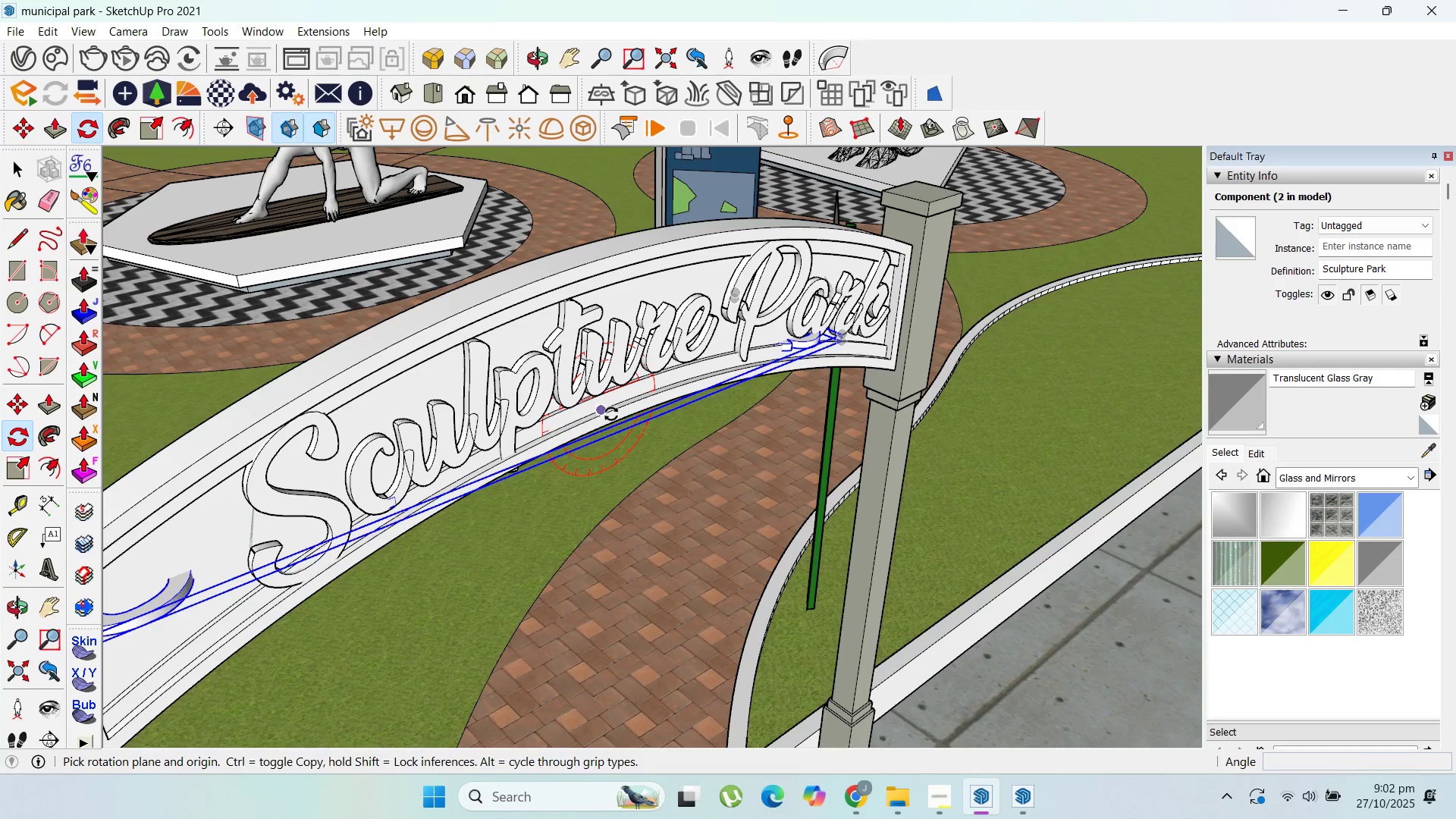 
key(ArrowRight)
 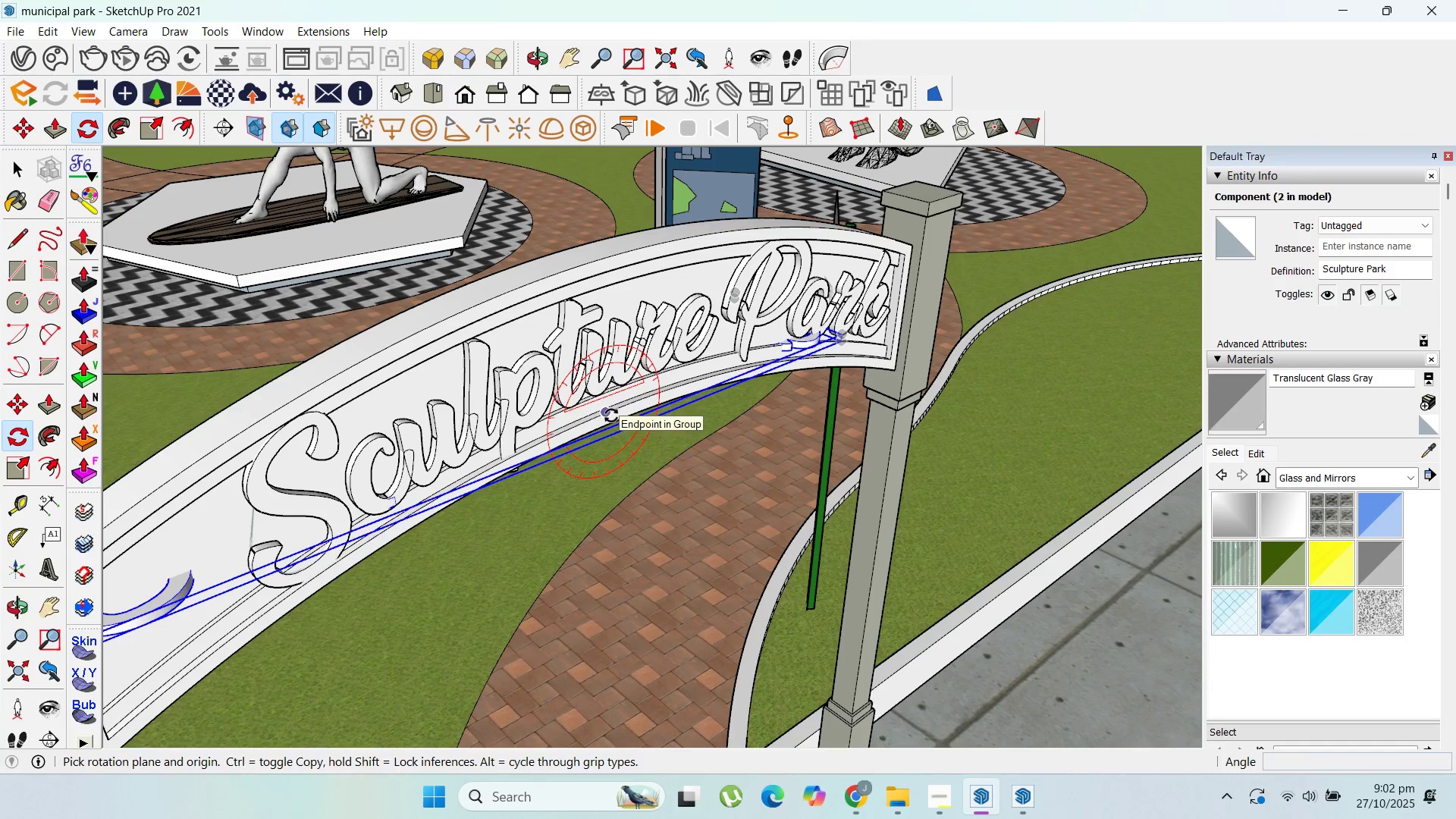 
key(ArrowLeft)
 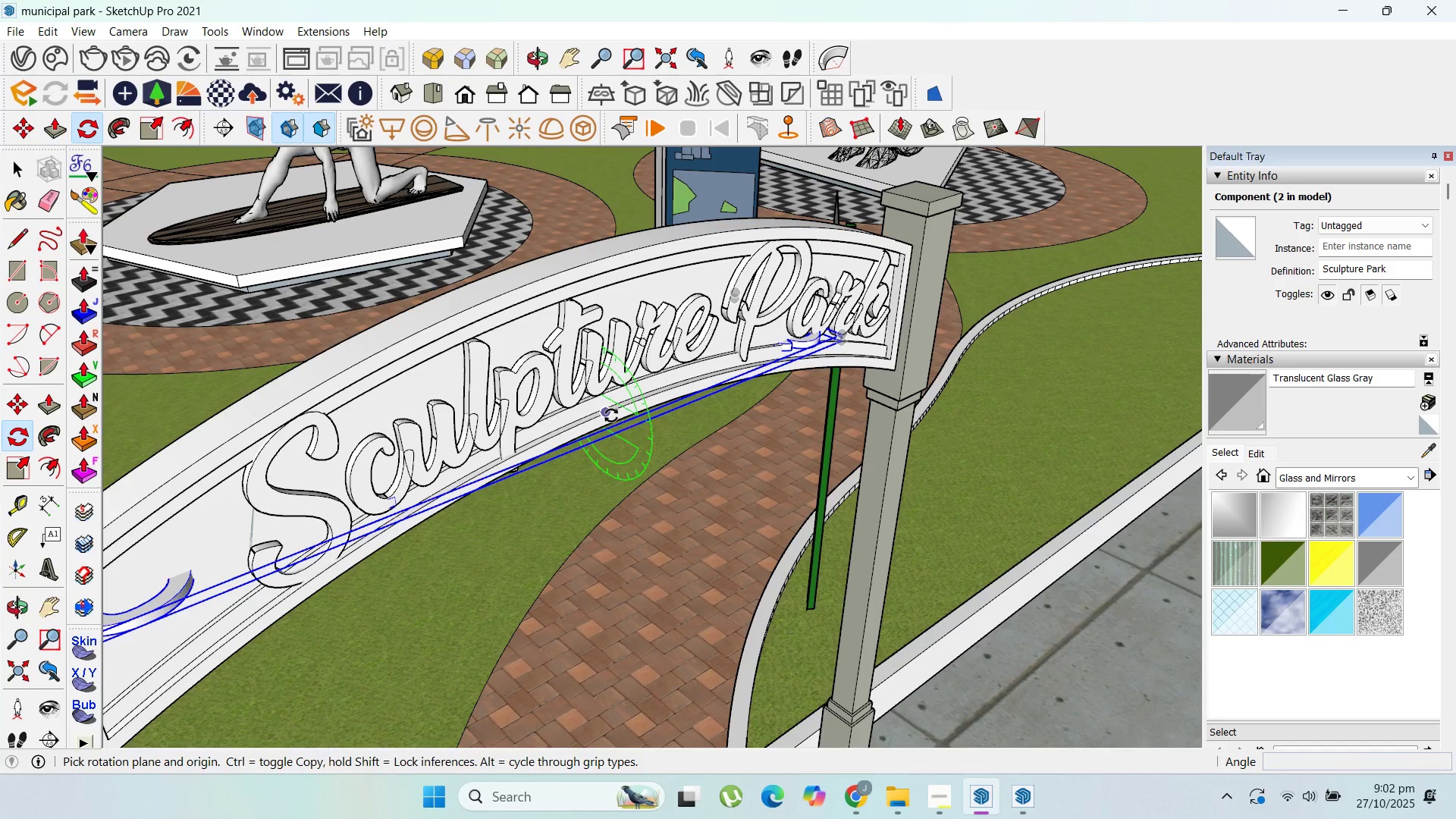 
left_click([611, 416])
 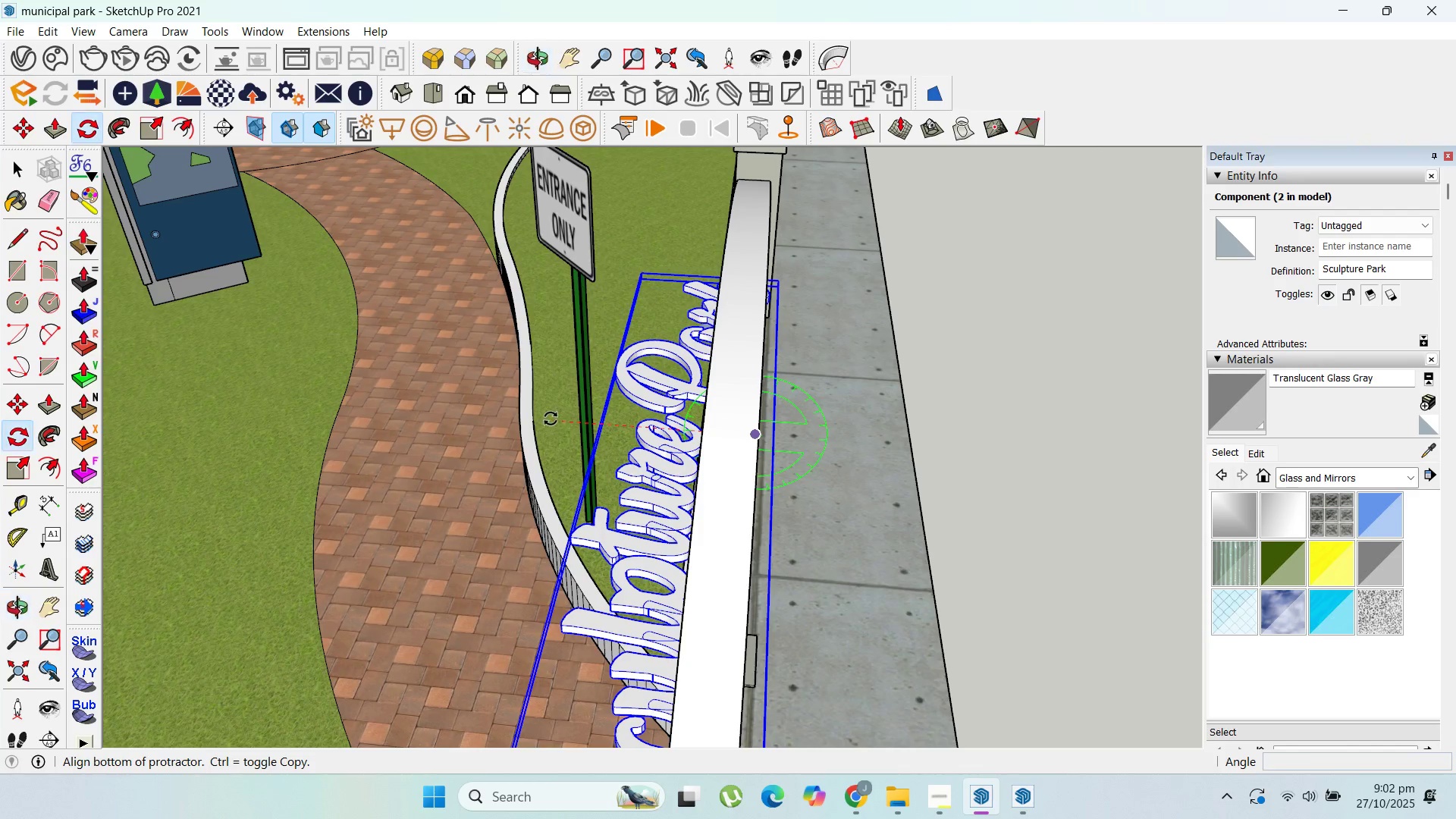 
left_click([544, 415])
 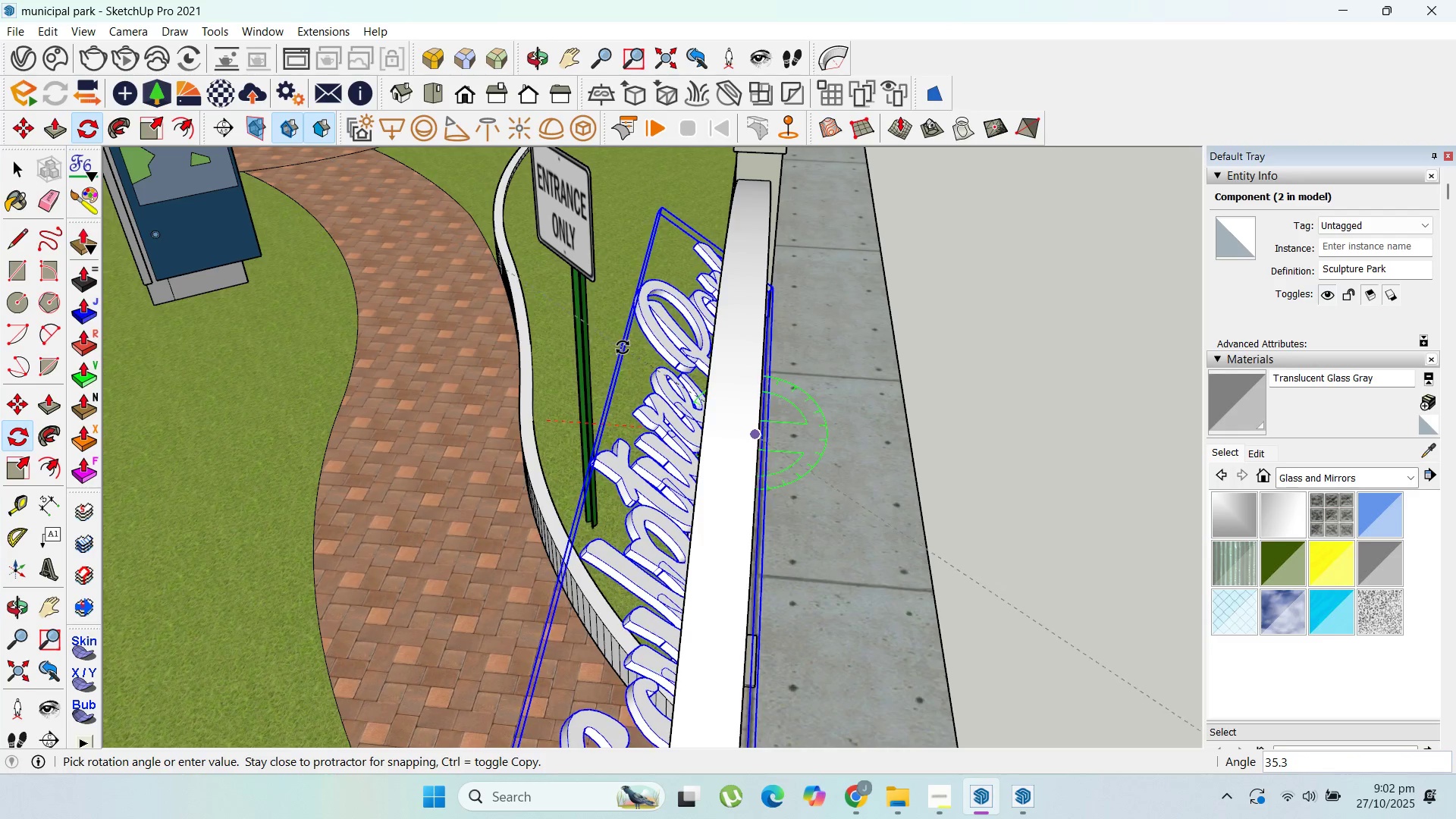 
key(ArrowUp)
 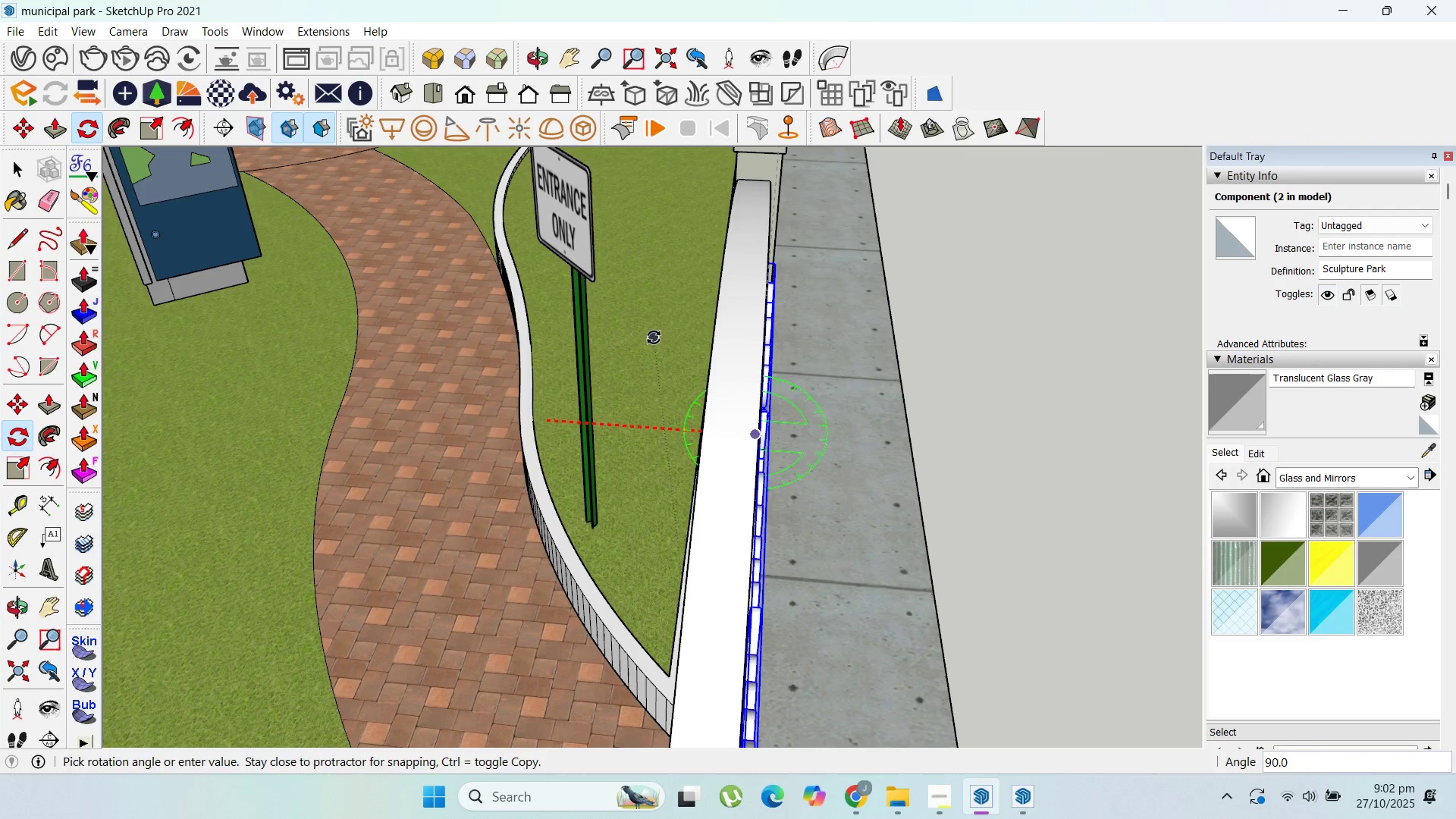 
left_click([654, 337])
 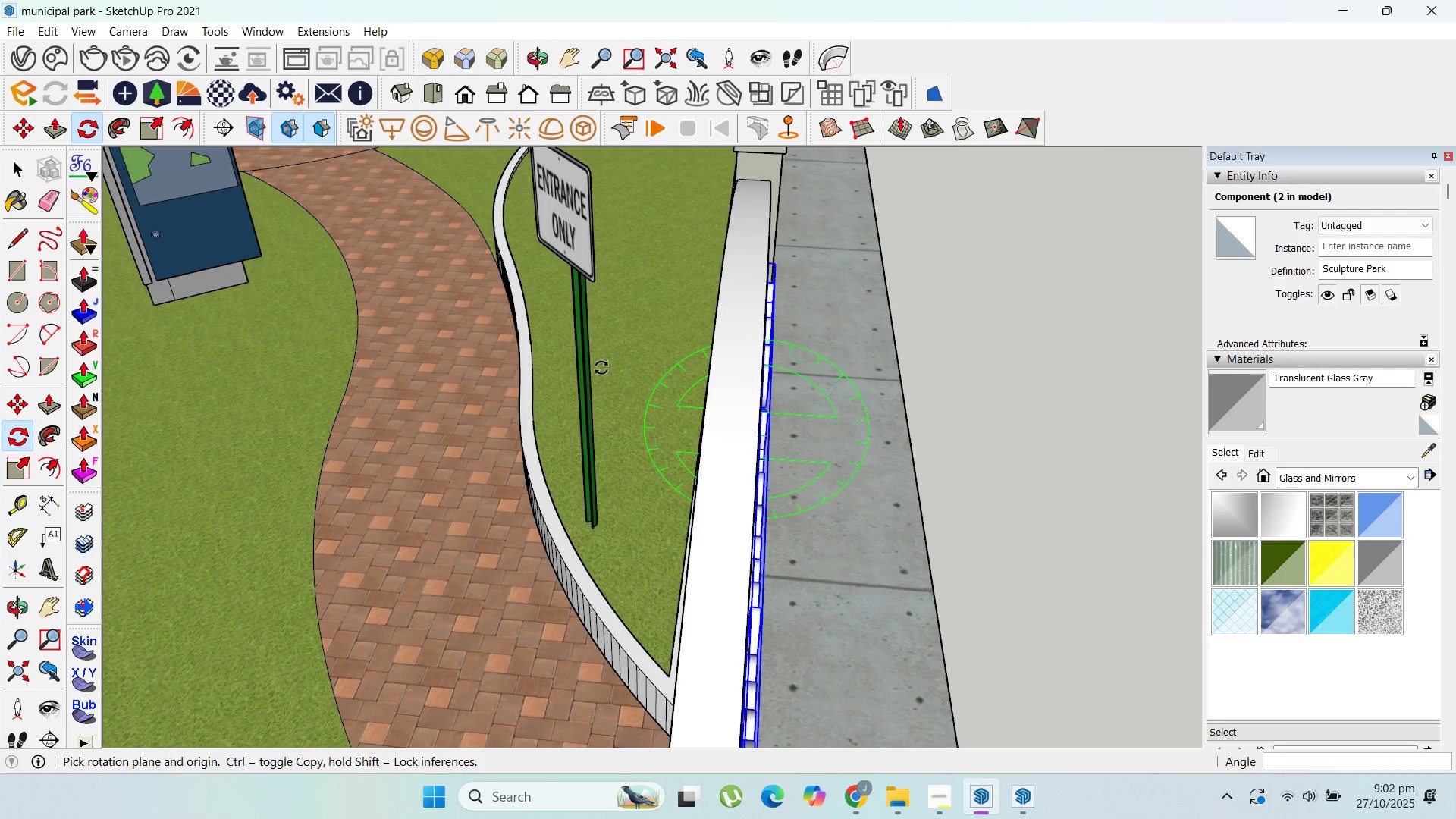 
scroll: coordinate [649, 354], scroll_direction: up, amount: 1.0
 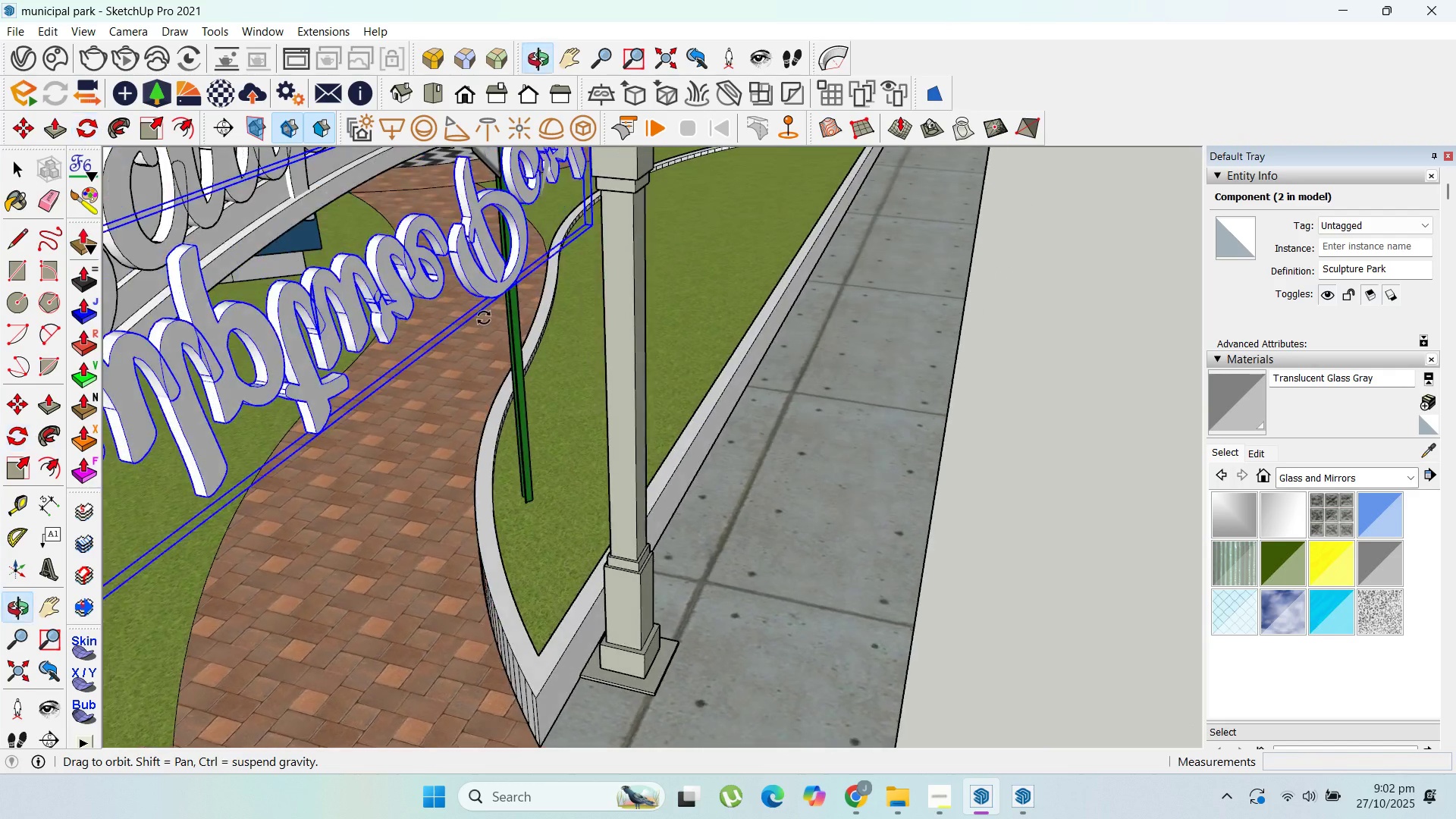 
scroll: coordinate [488, 325], scroll_direction: down, amount: 2.0
 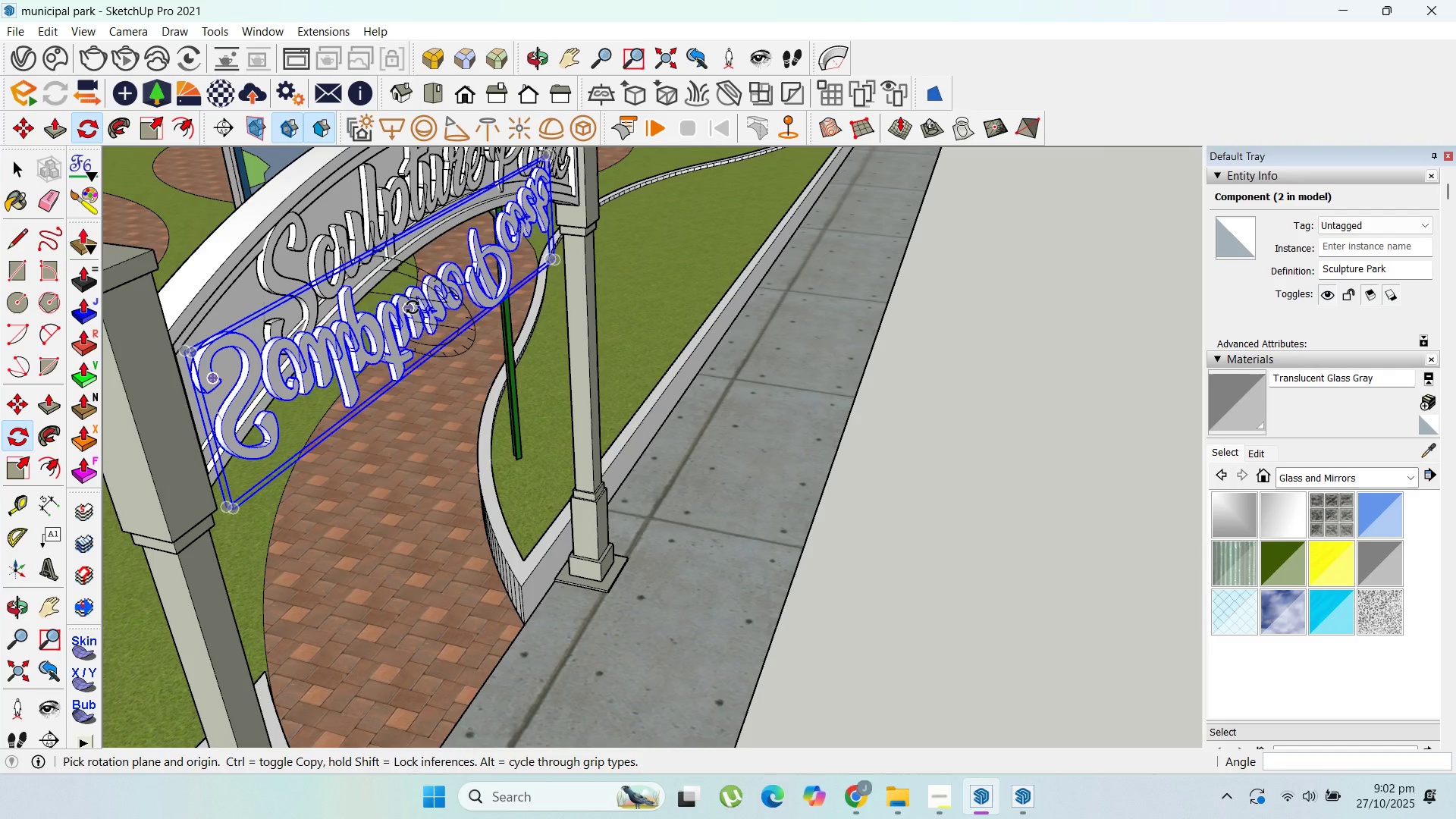 
key(Control+Z)
 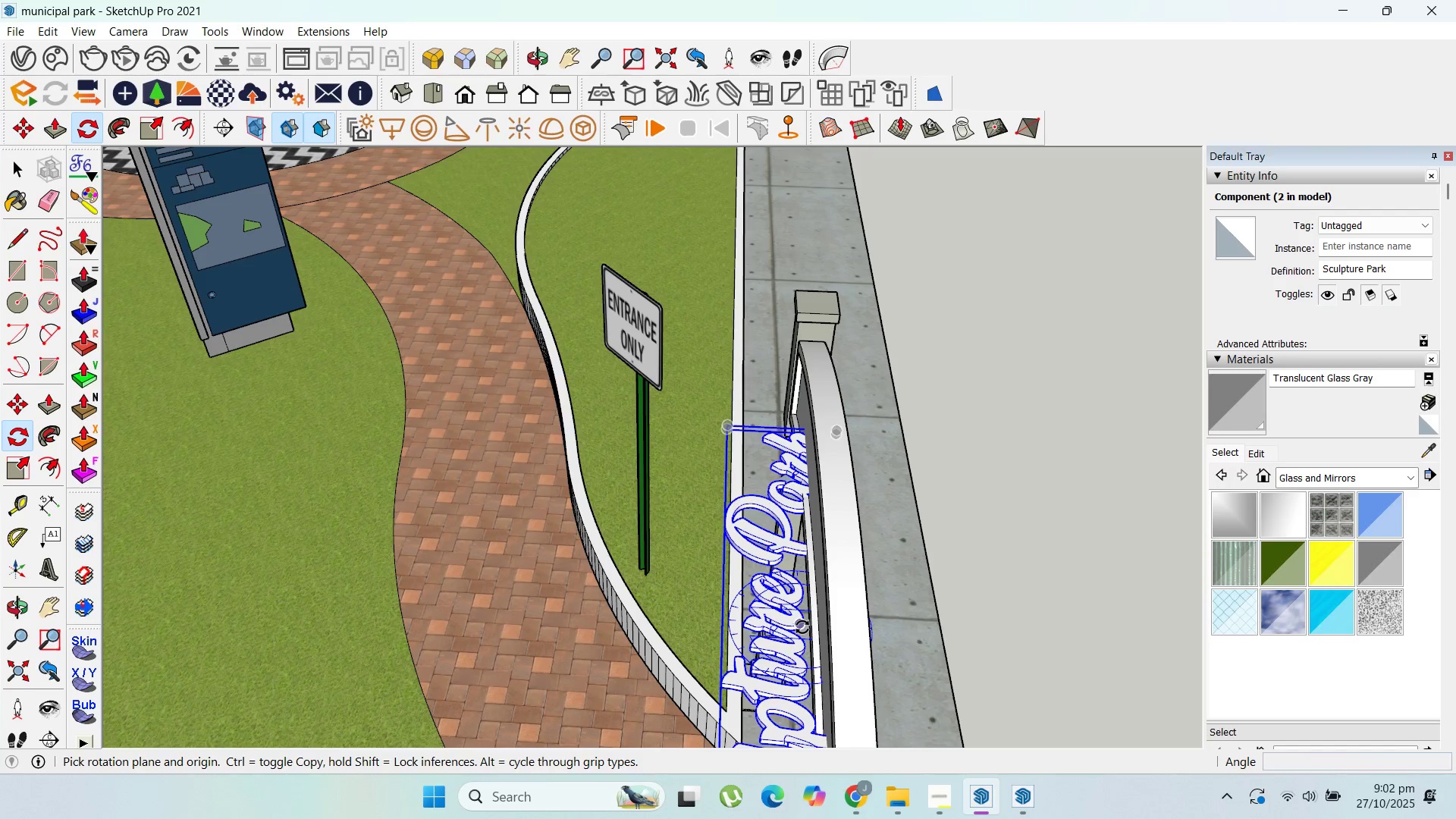 
key(ArrowLeft)
 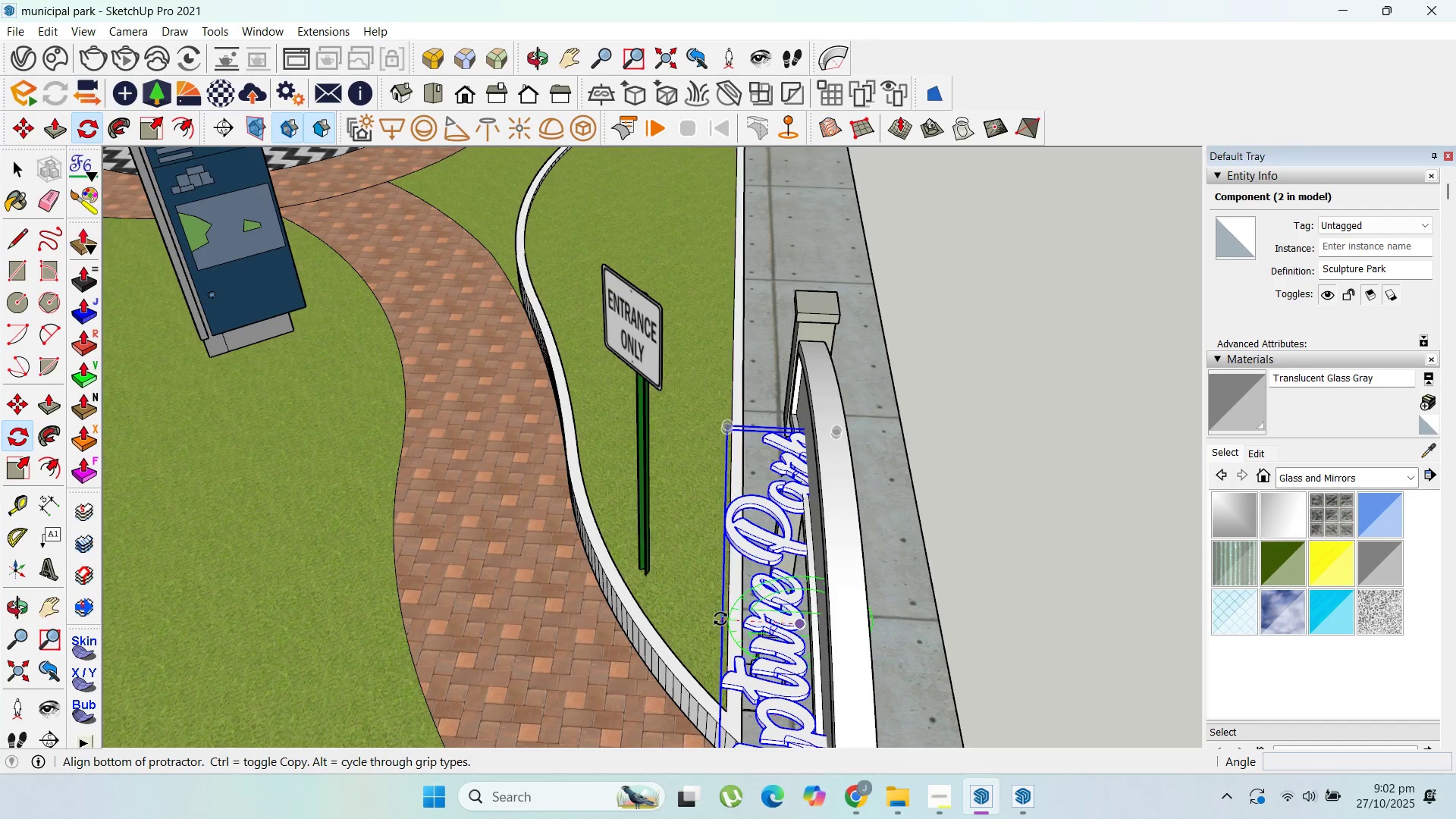 
left_click([720, 619])
 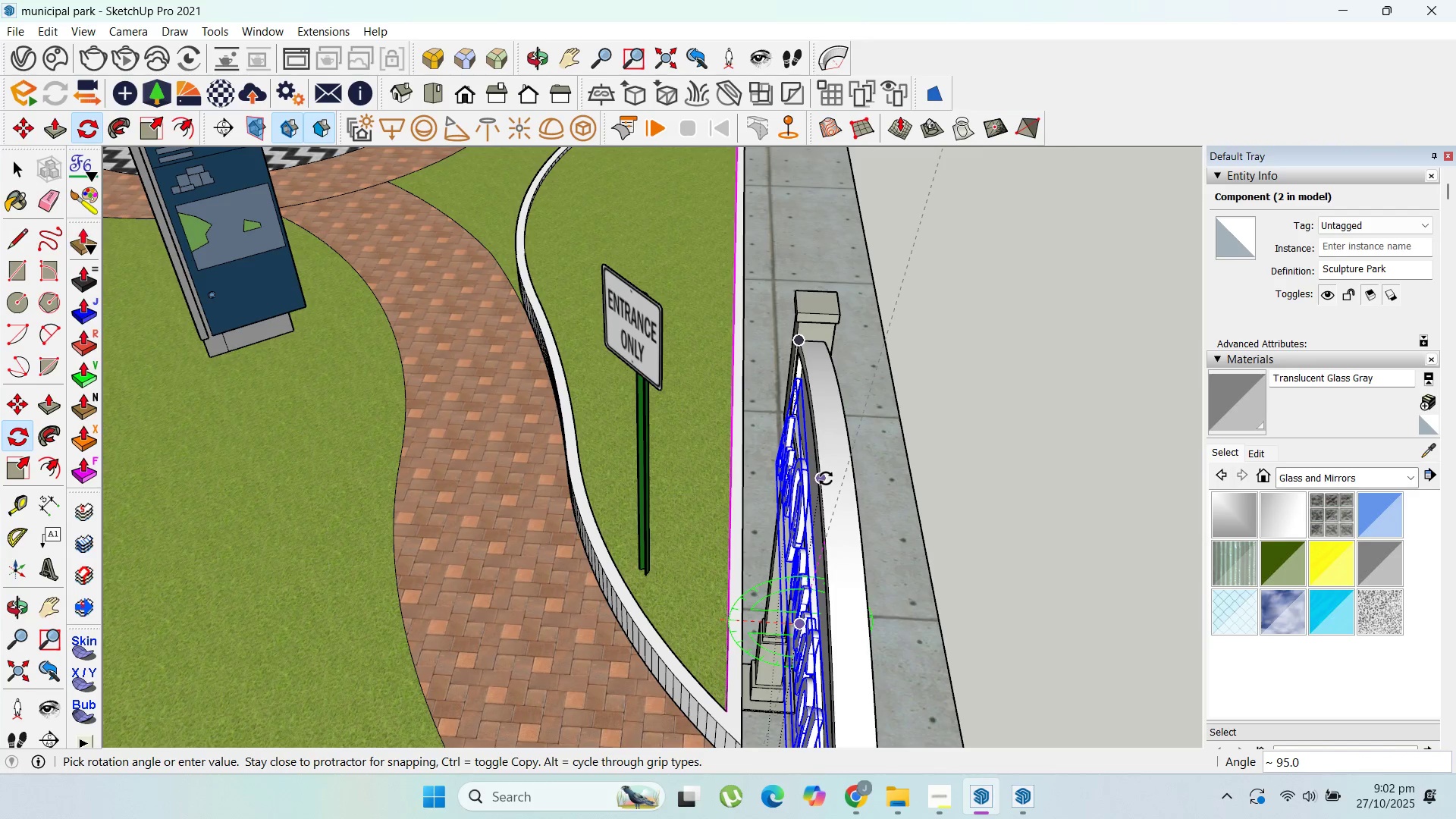 
key(ArrowUp)
 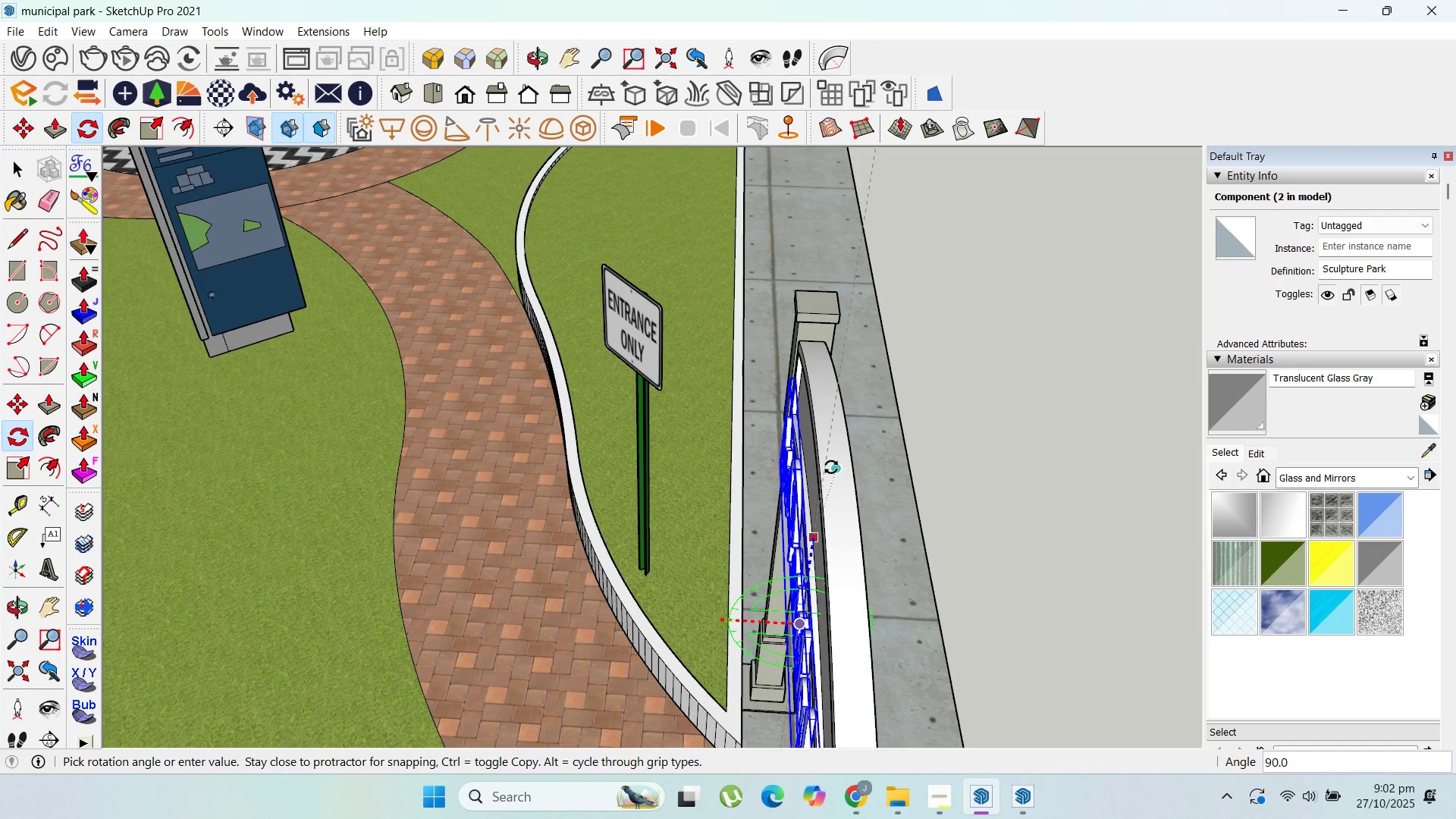 
left_click([831, 467])
 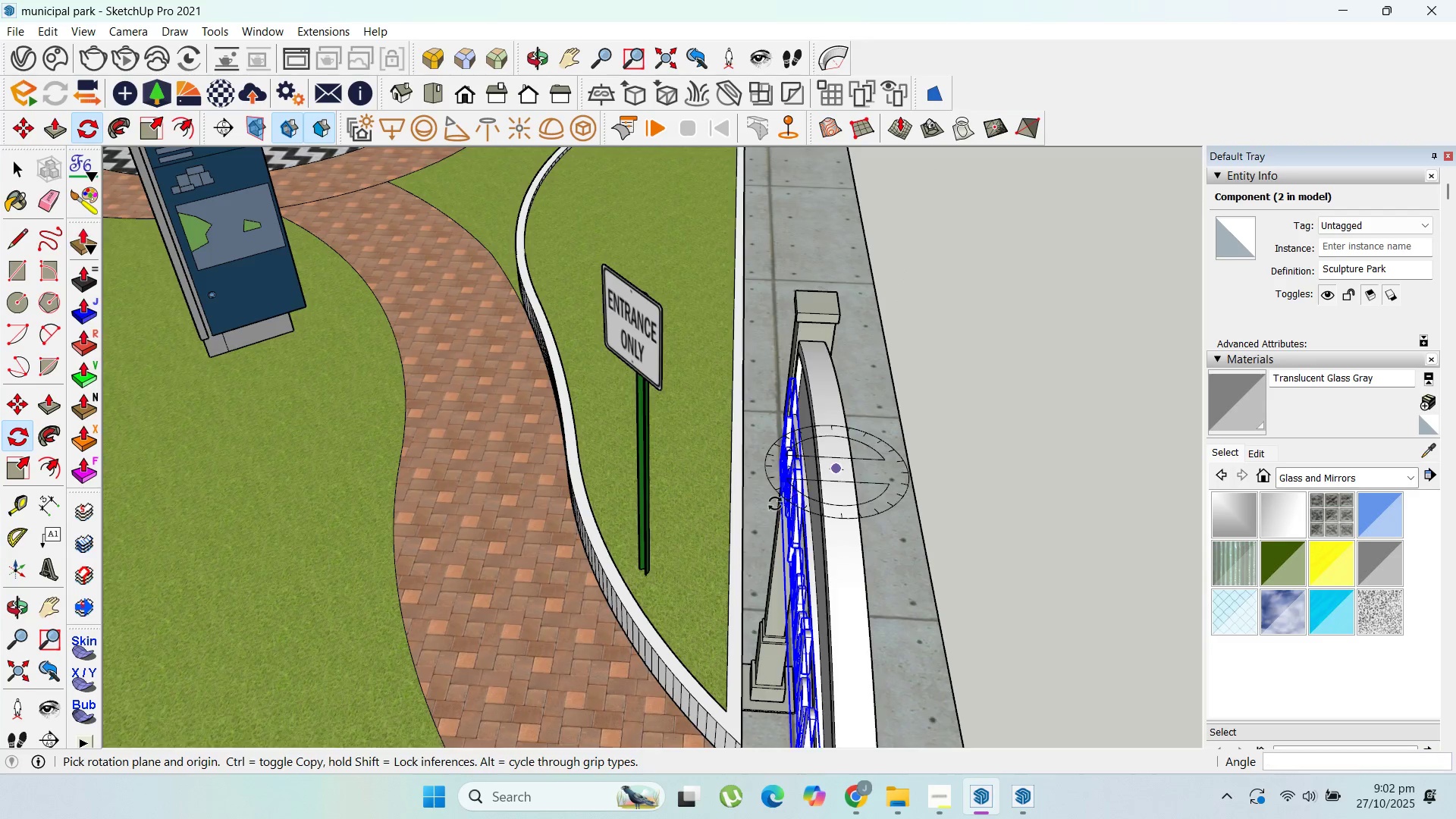 
scroll: coordinate [789, 502], scroll_direction: up, amount: 1.0
 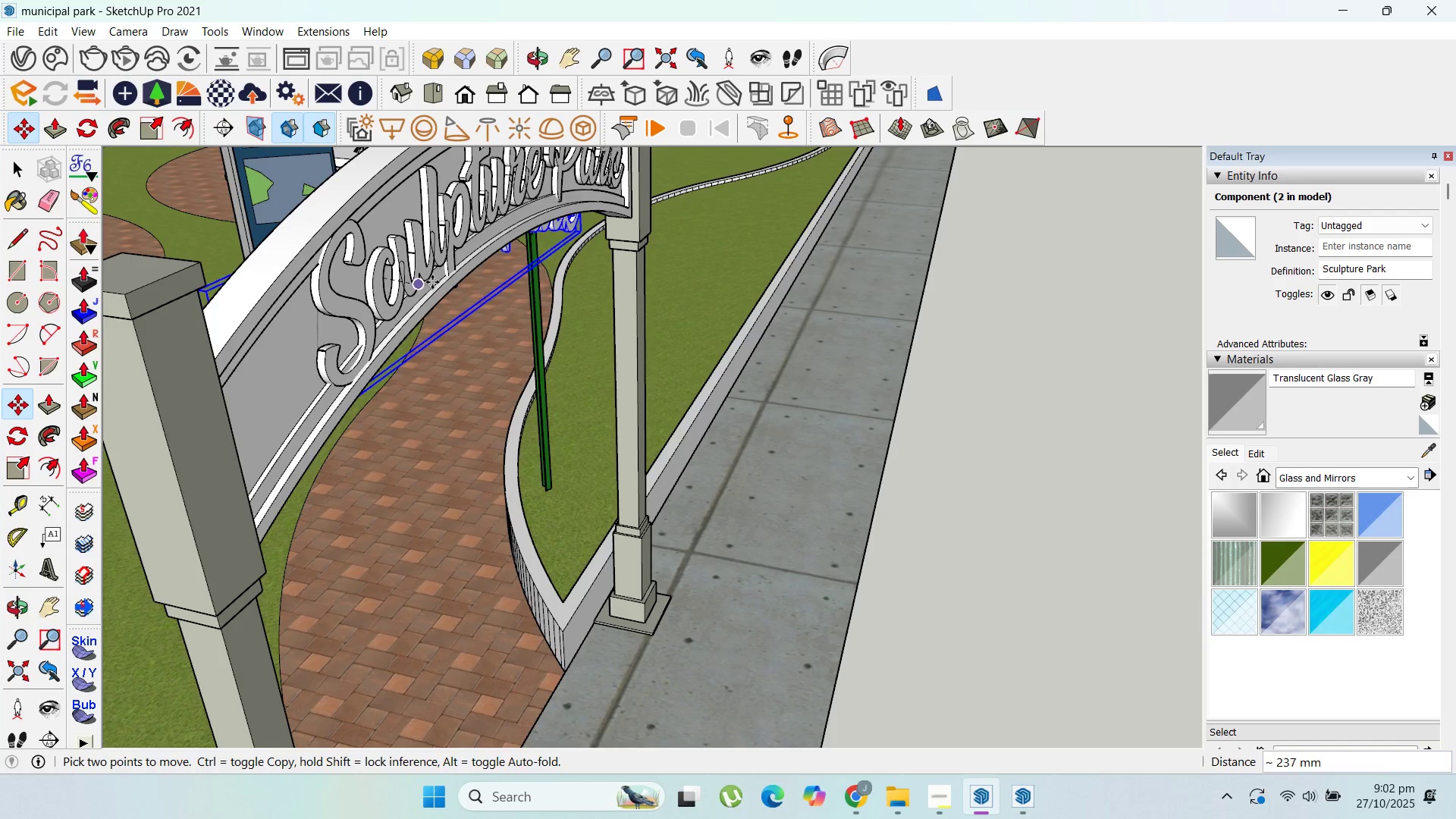 
left_click([482, 297])
 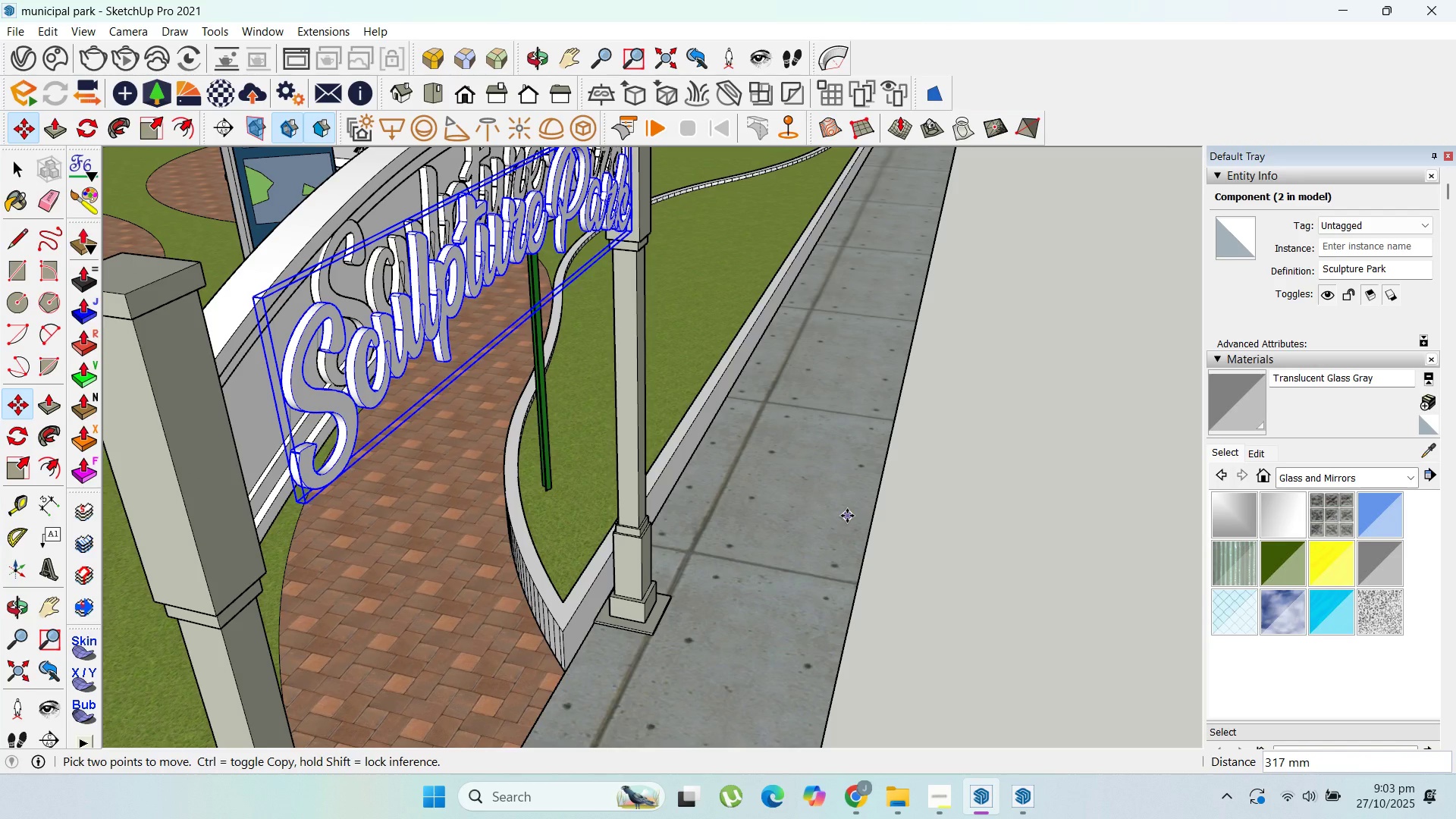 
wait(12.31)
 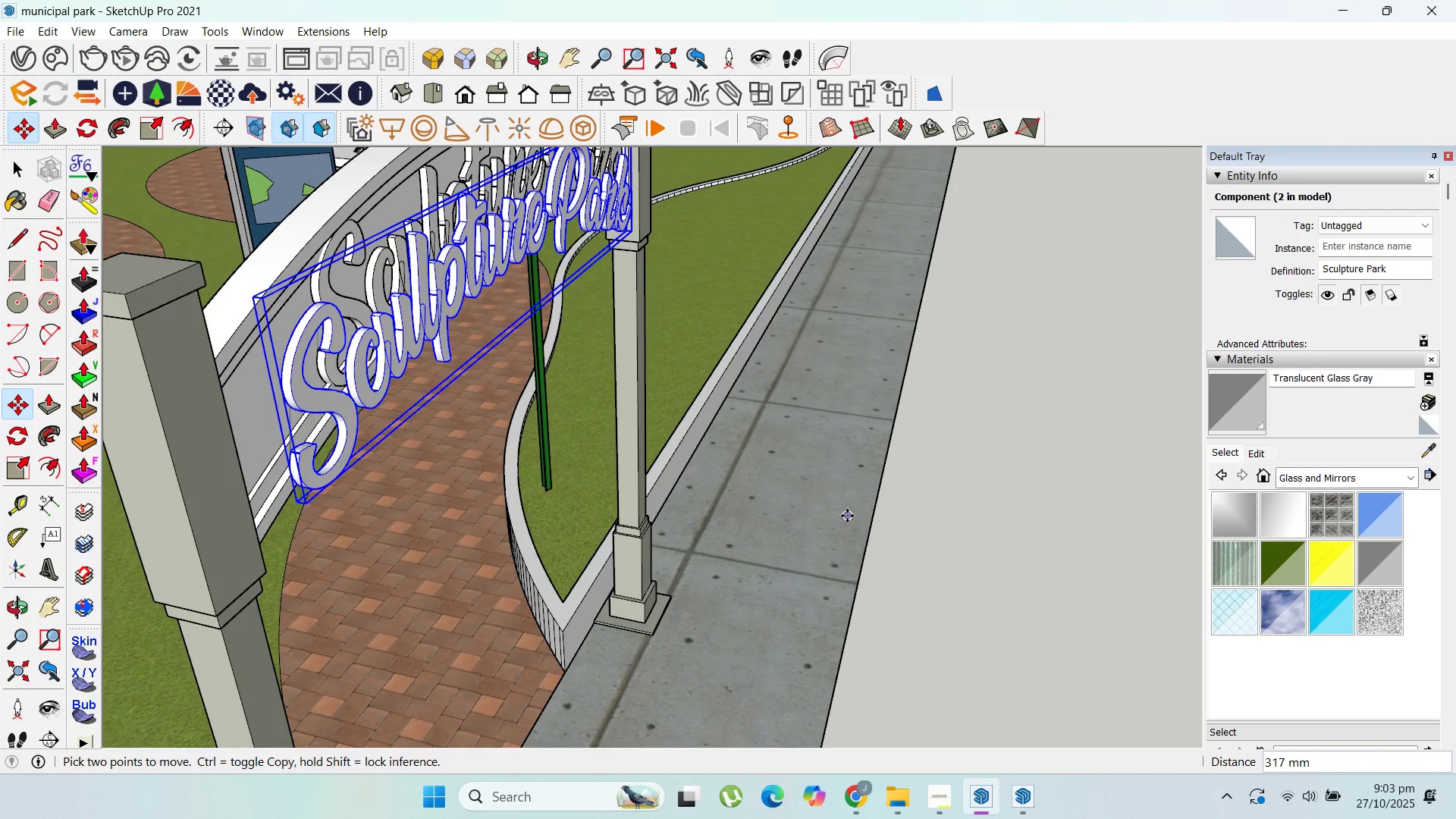 
left_click([13, 169])
 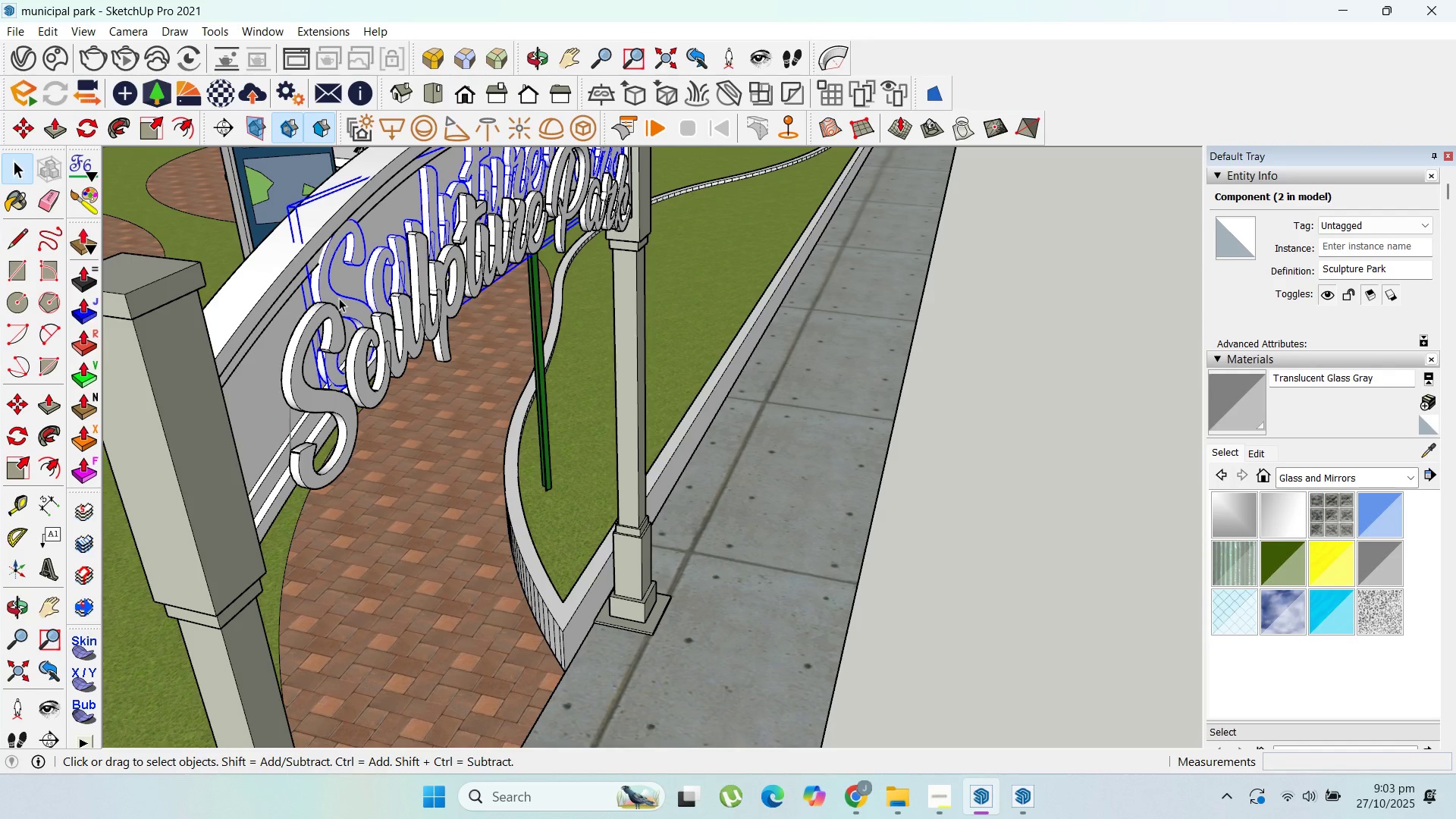 
key(Delete)
 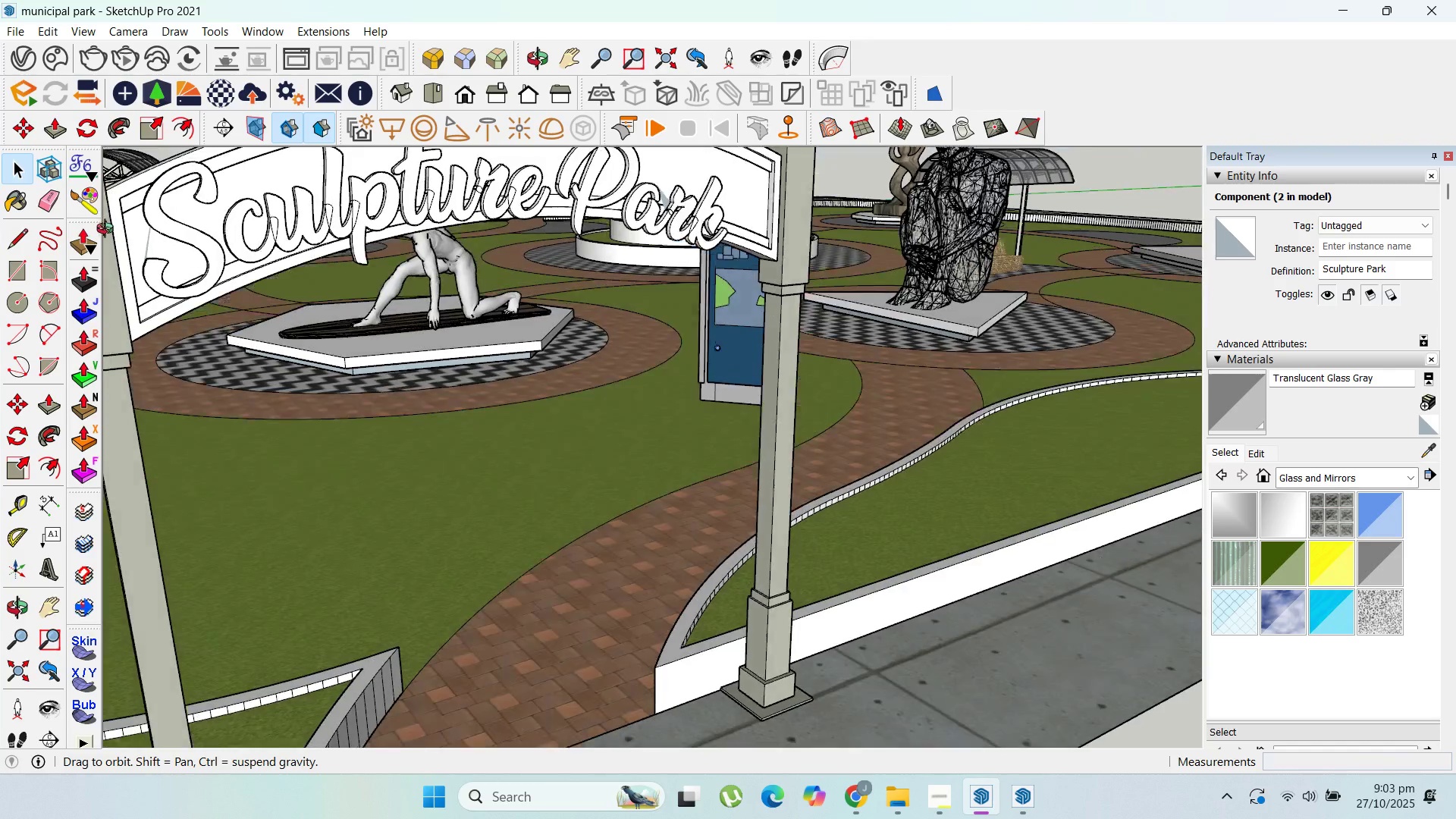 
scroll: coordinate [573, 203], scroll_direction: down, amount: 2.0
 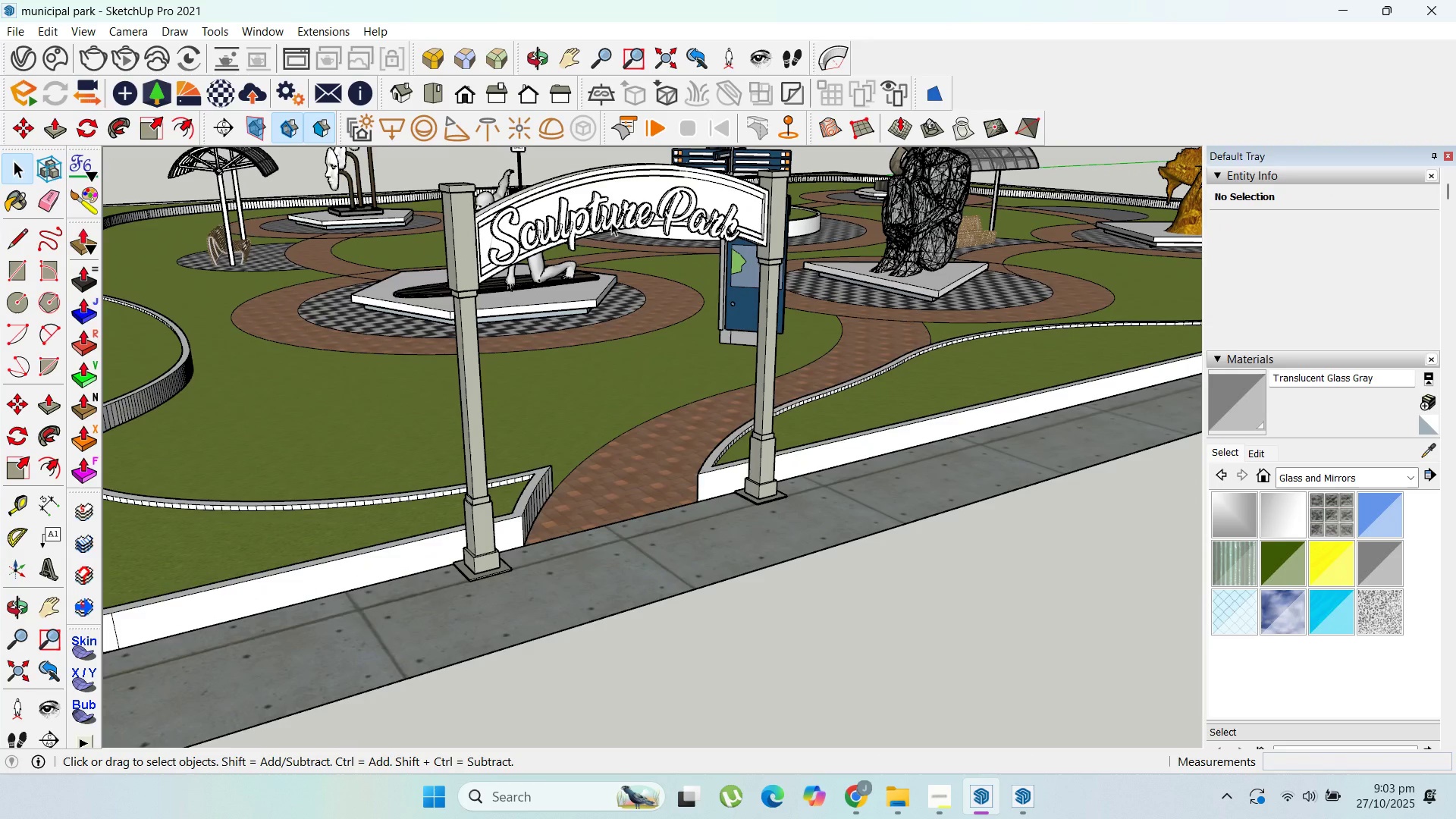 
left_click([612, 224])
 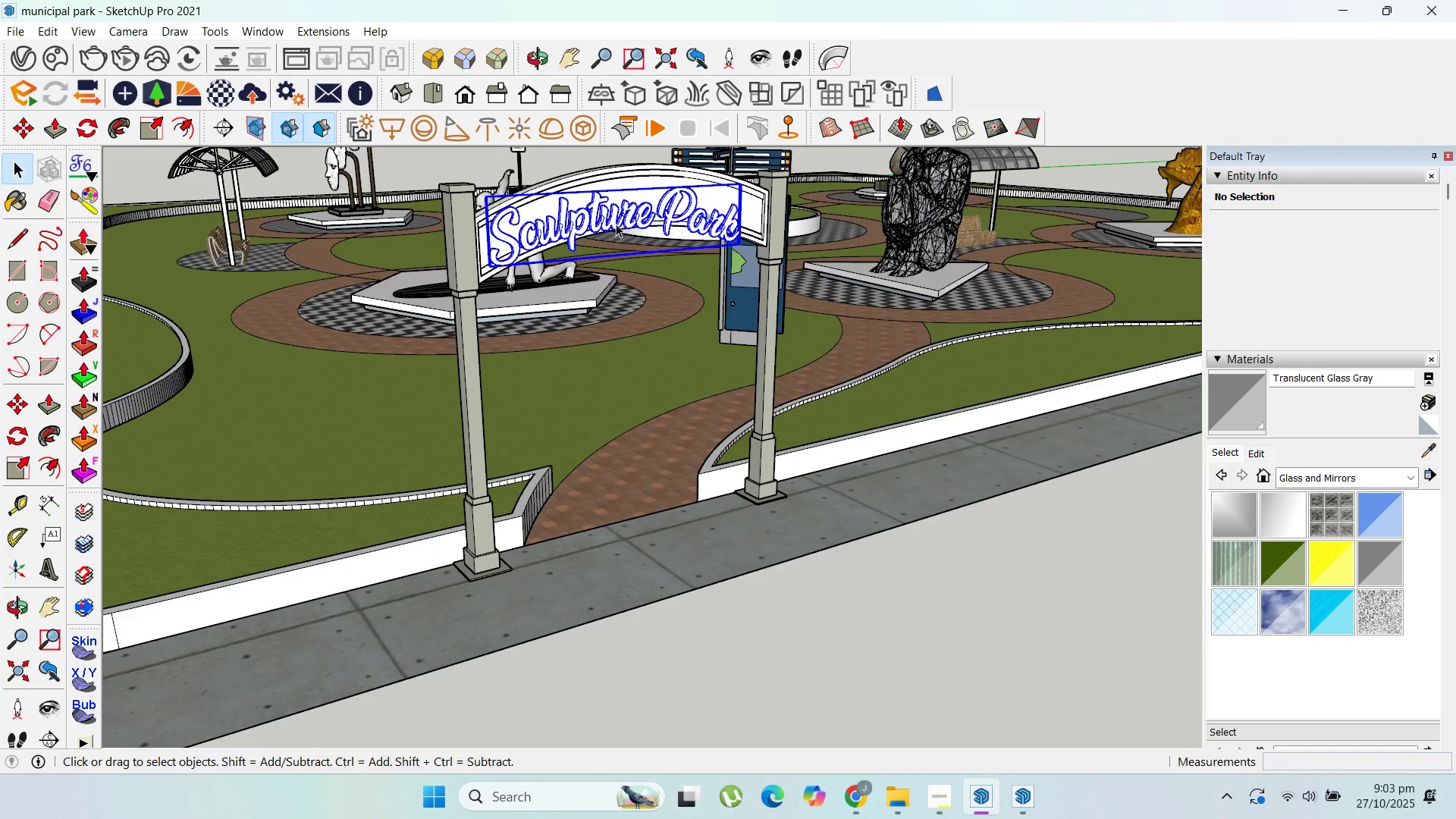 
scroll: coordinate [706, 659], scroll_direction: up, amount: 7.0
 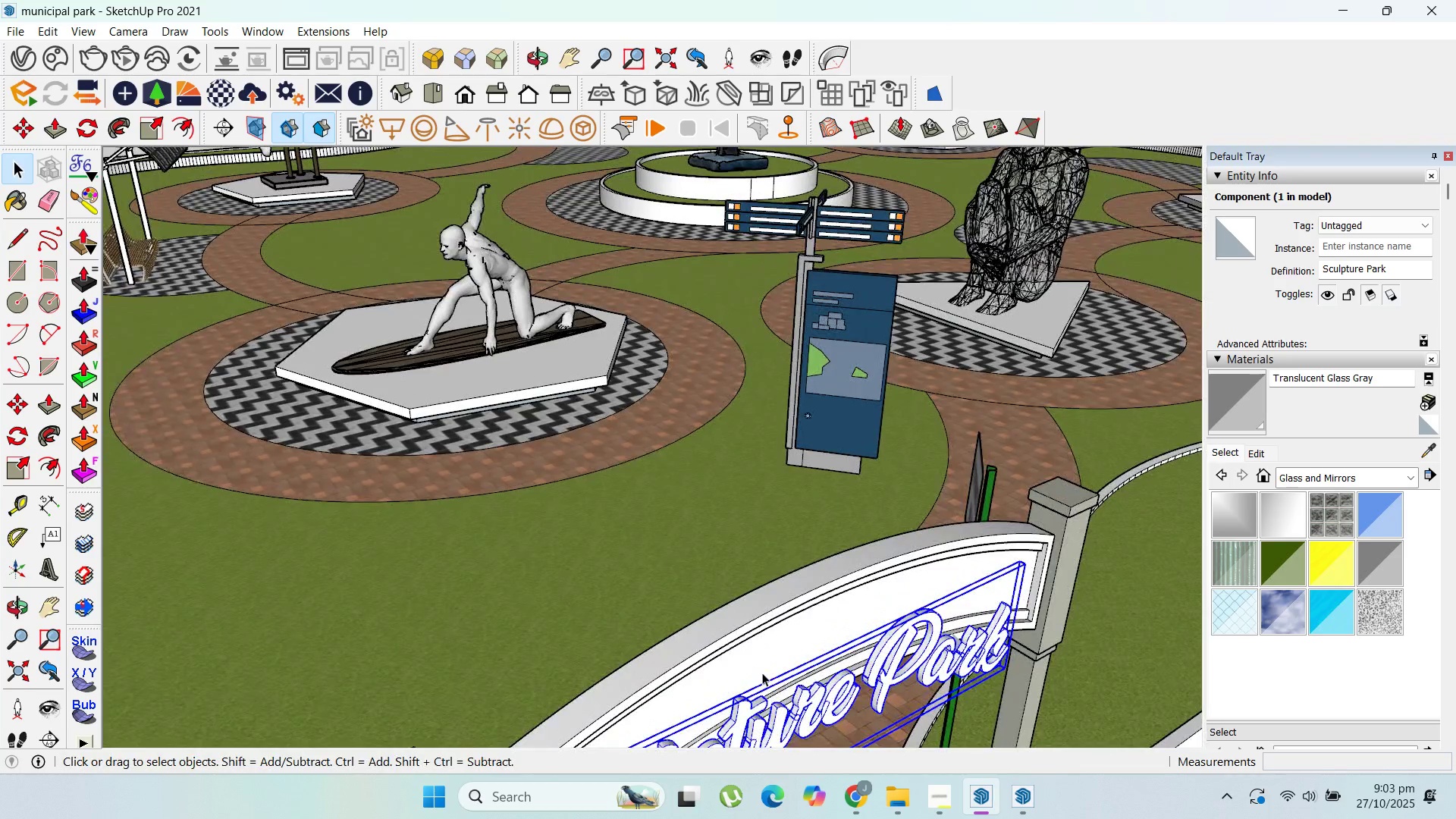 
key(M)
 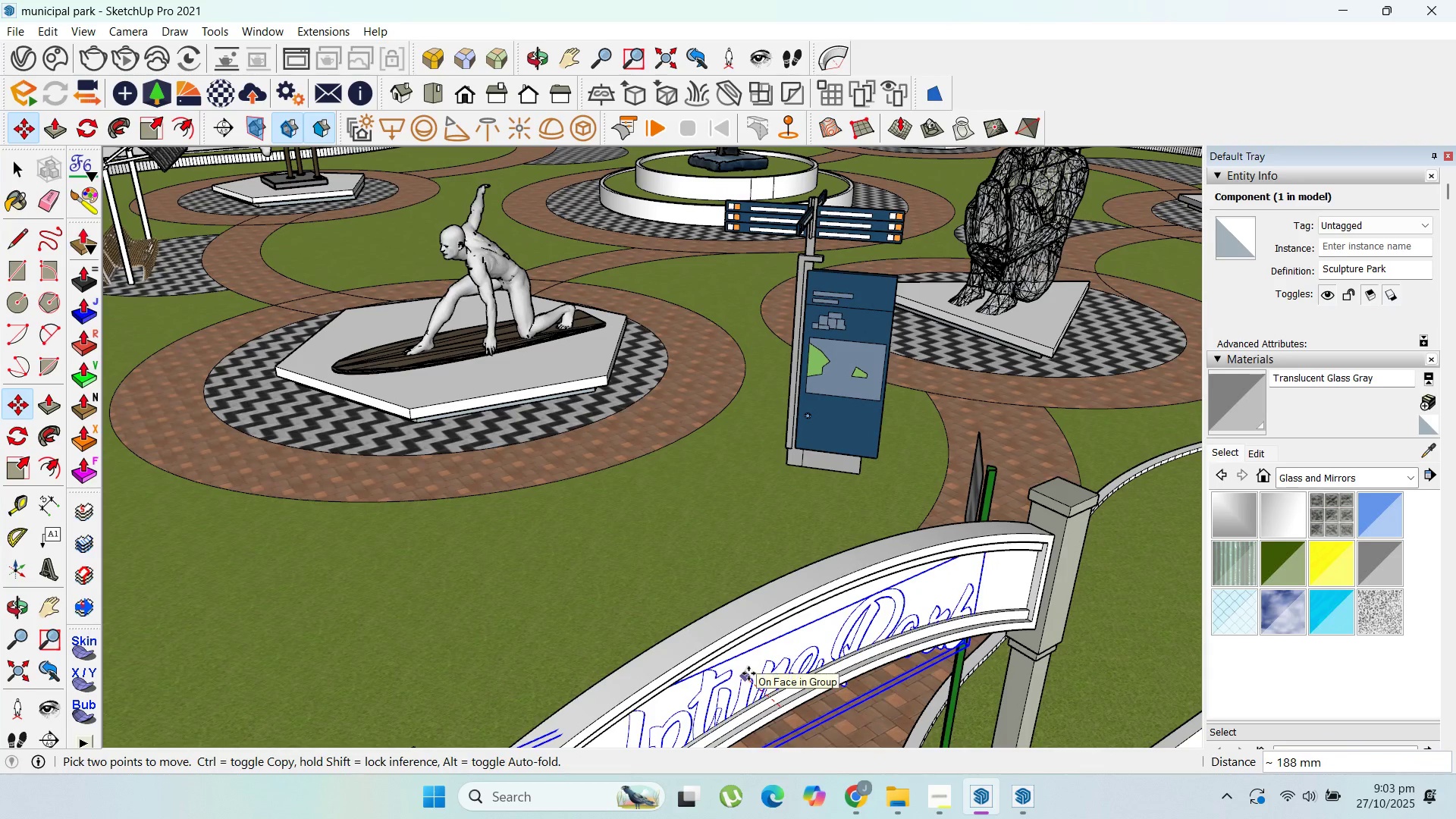 
key(Shift+ShiftLeft)
 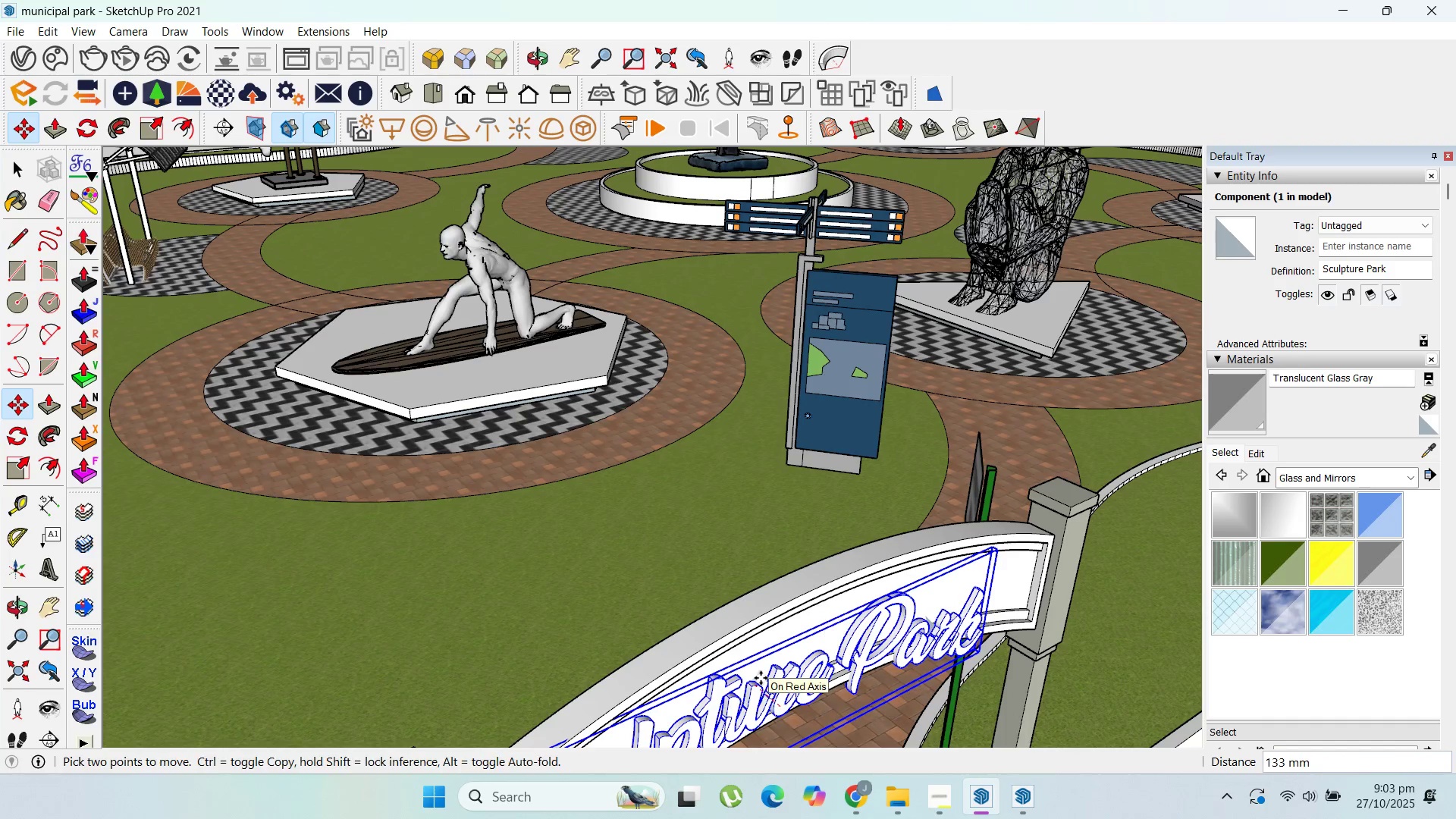 
left_click([761, 678])
 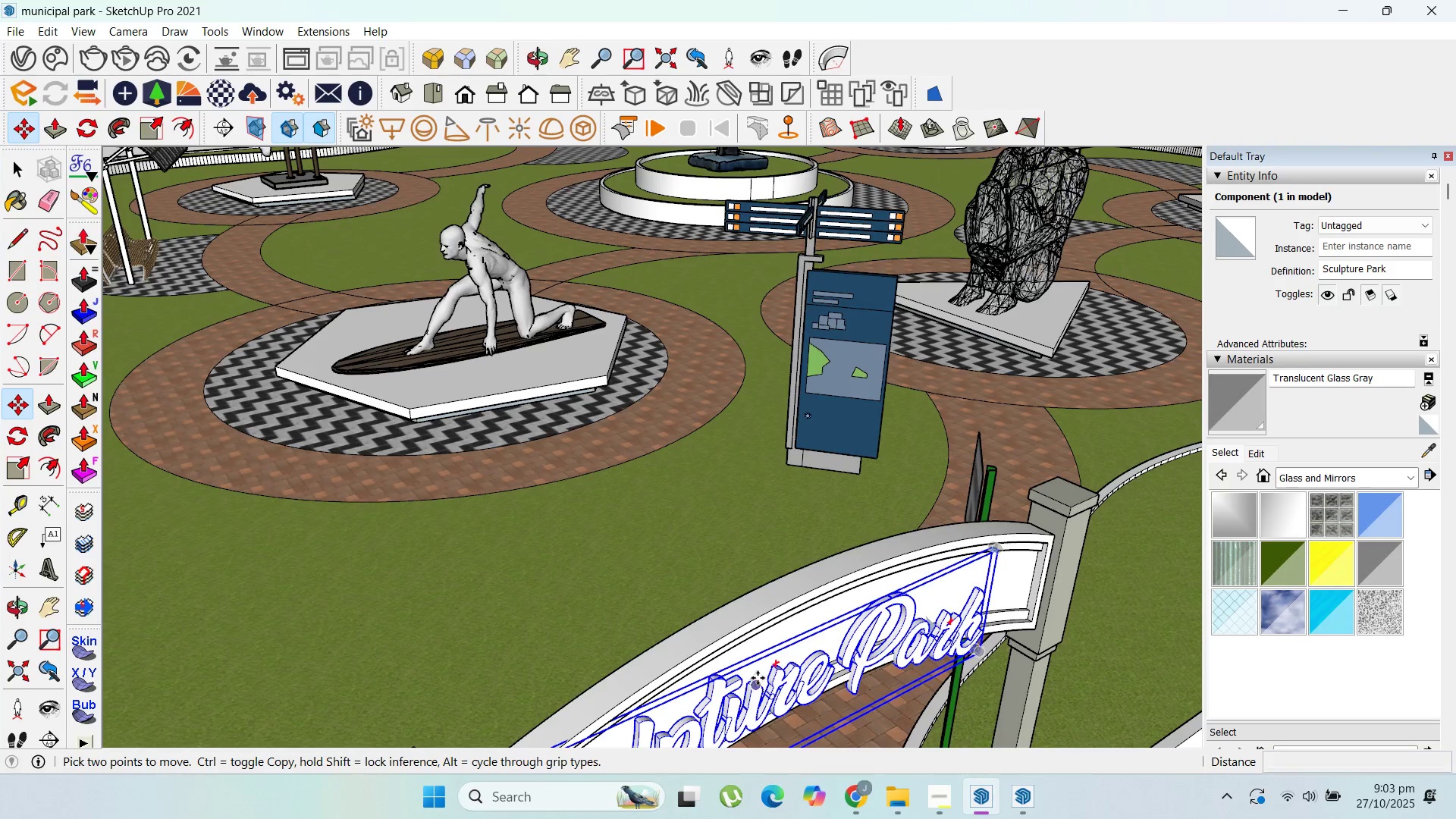 
scroll: coordinate [756, 678], scroll_direction: up, amount: 3.0
 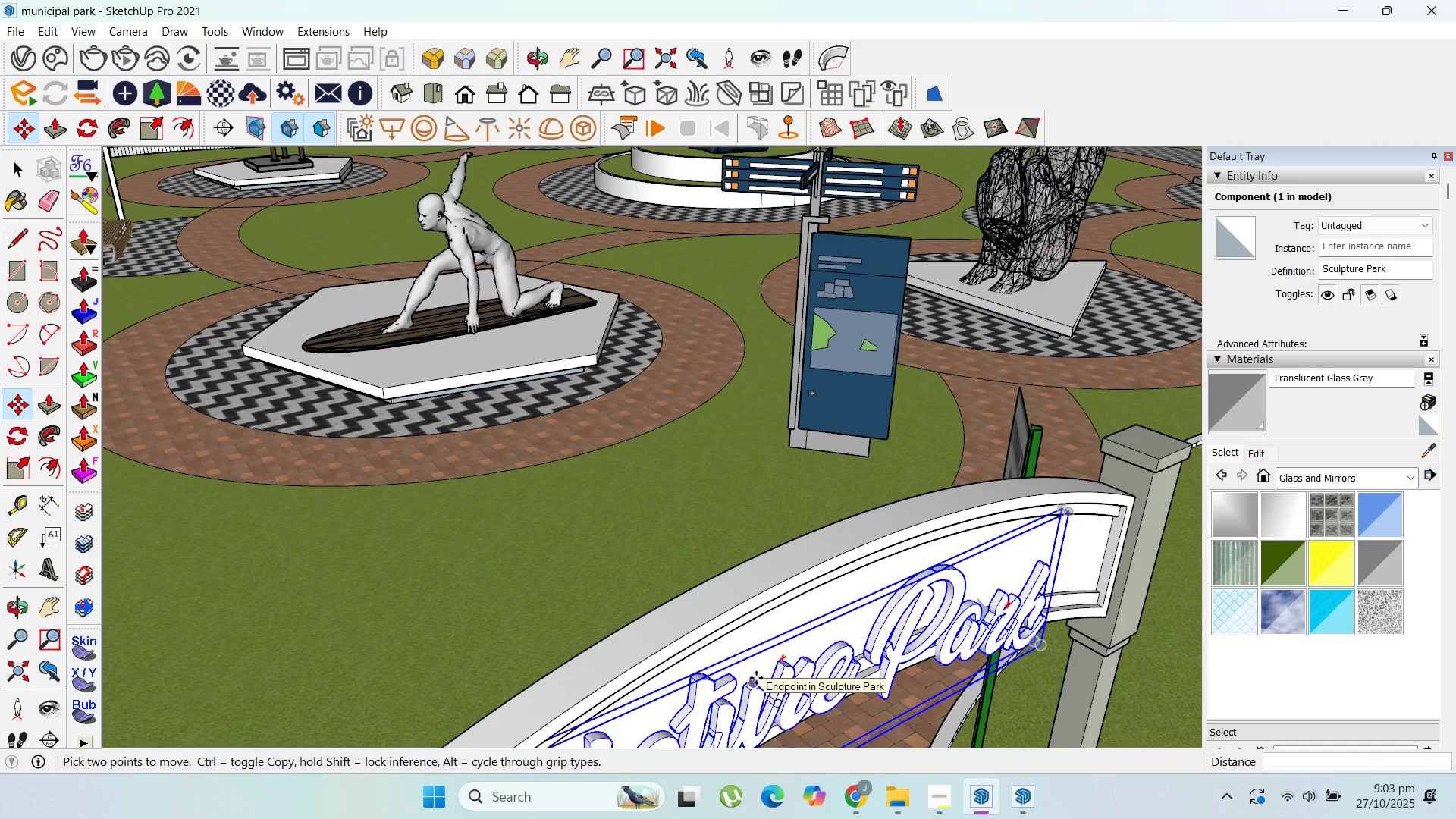 
left_click([756, 678])
 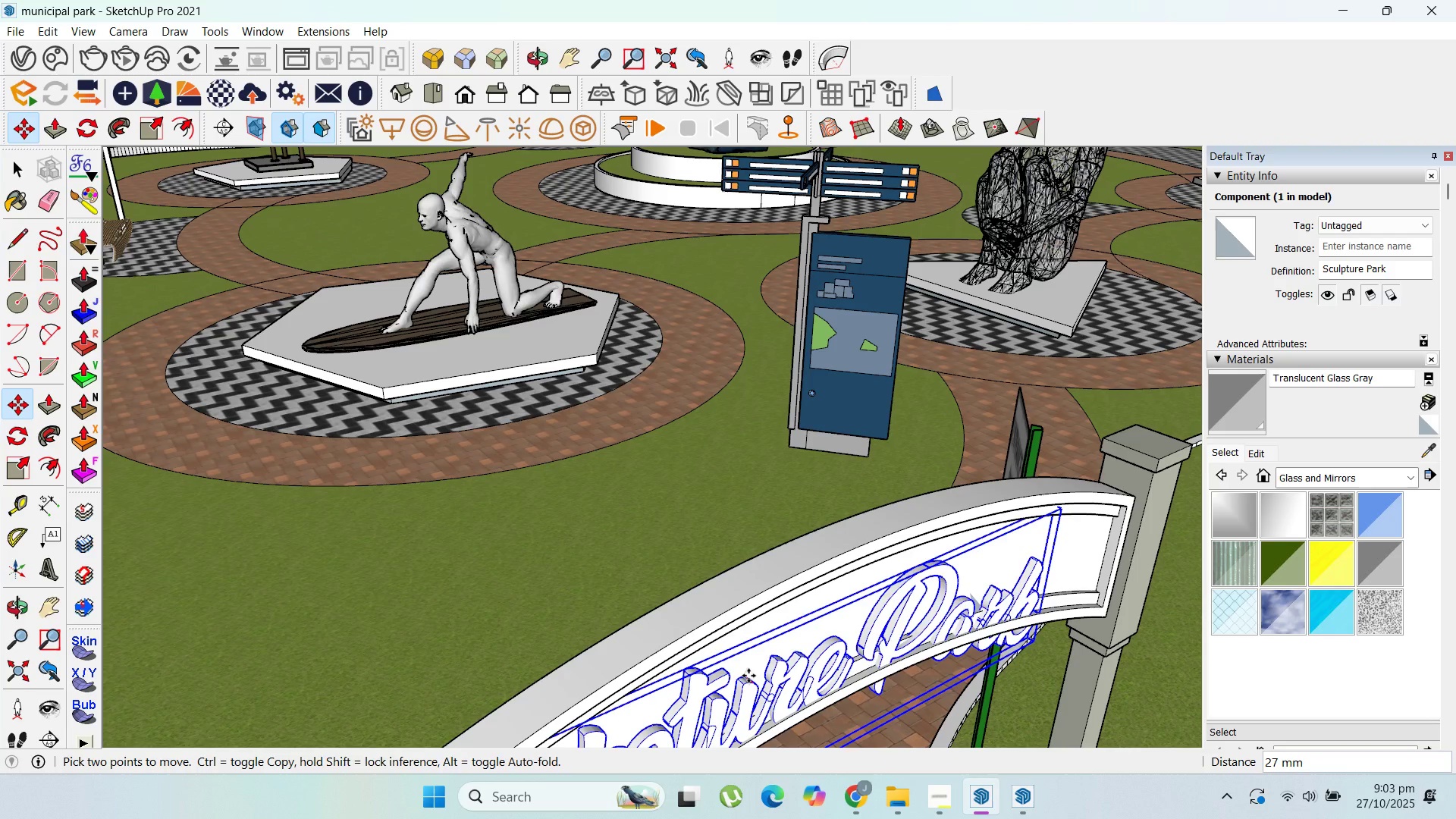 
hold_key(key=ShiftLeft, duration=0.68)
left_click([744, 671])
 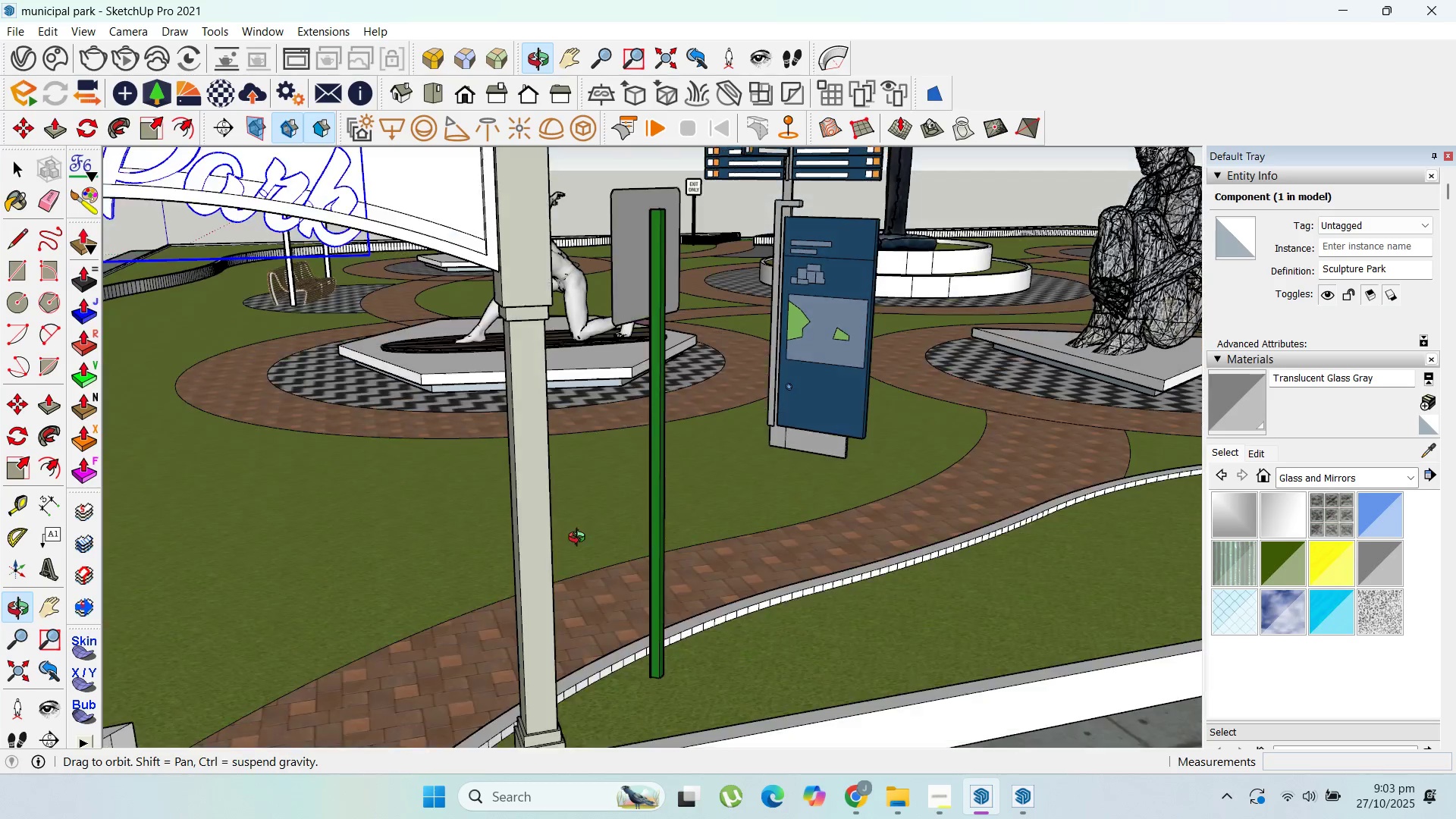 
scroll: coordinate [490, 464], scroll_direction: down, amount: 5.0
 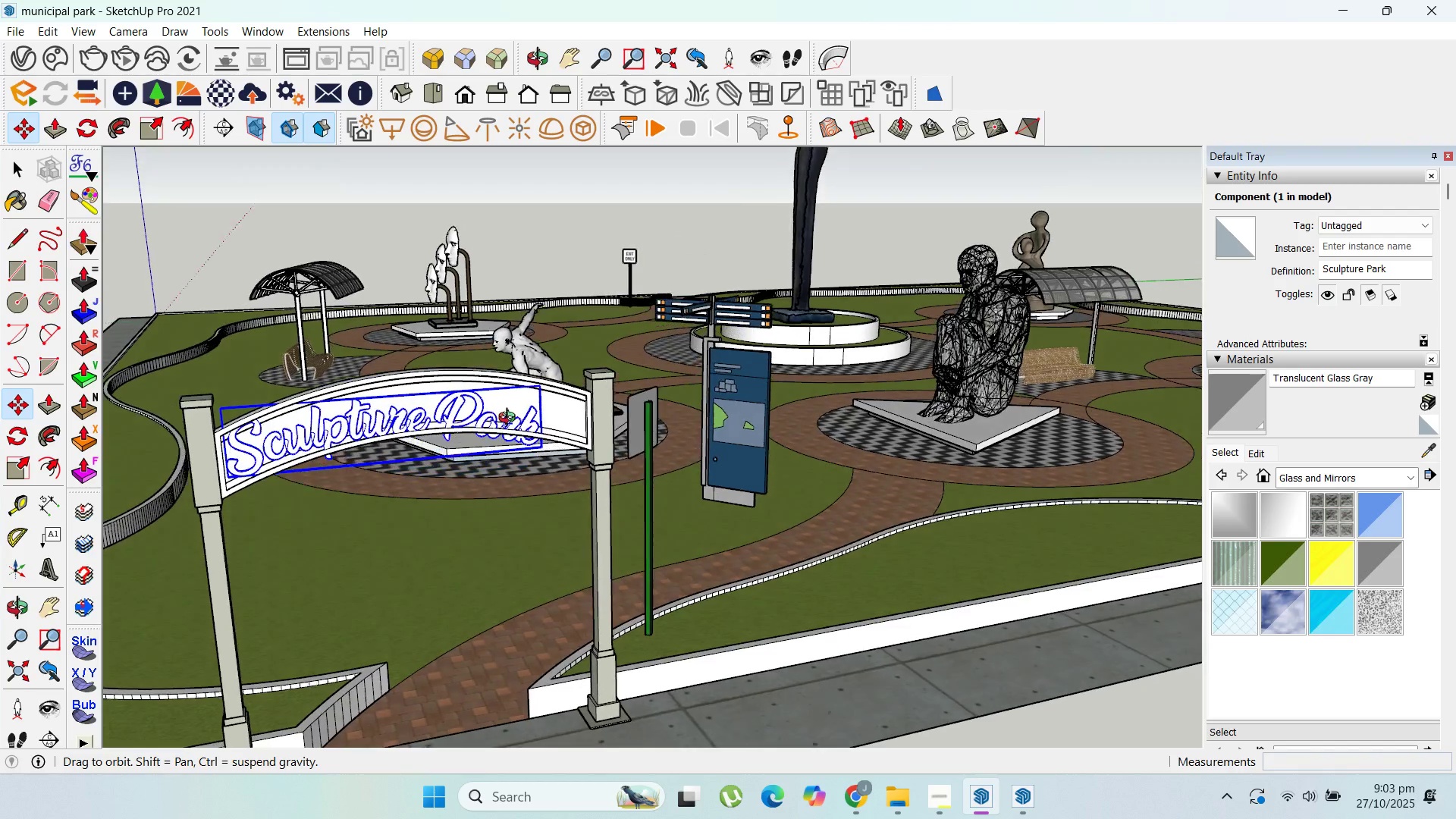 
scroll: coordinate [398, 404], scroll_direction: up, amount: 6.0
 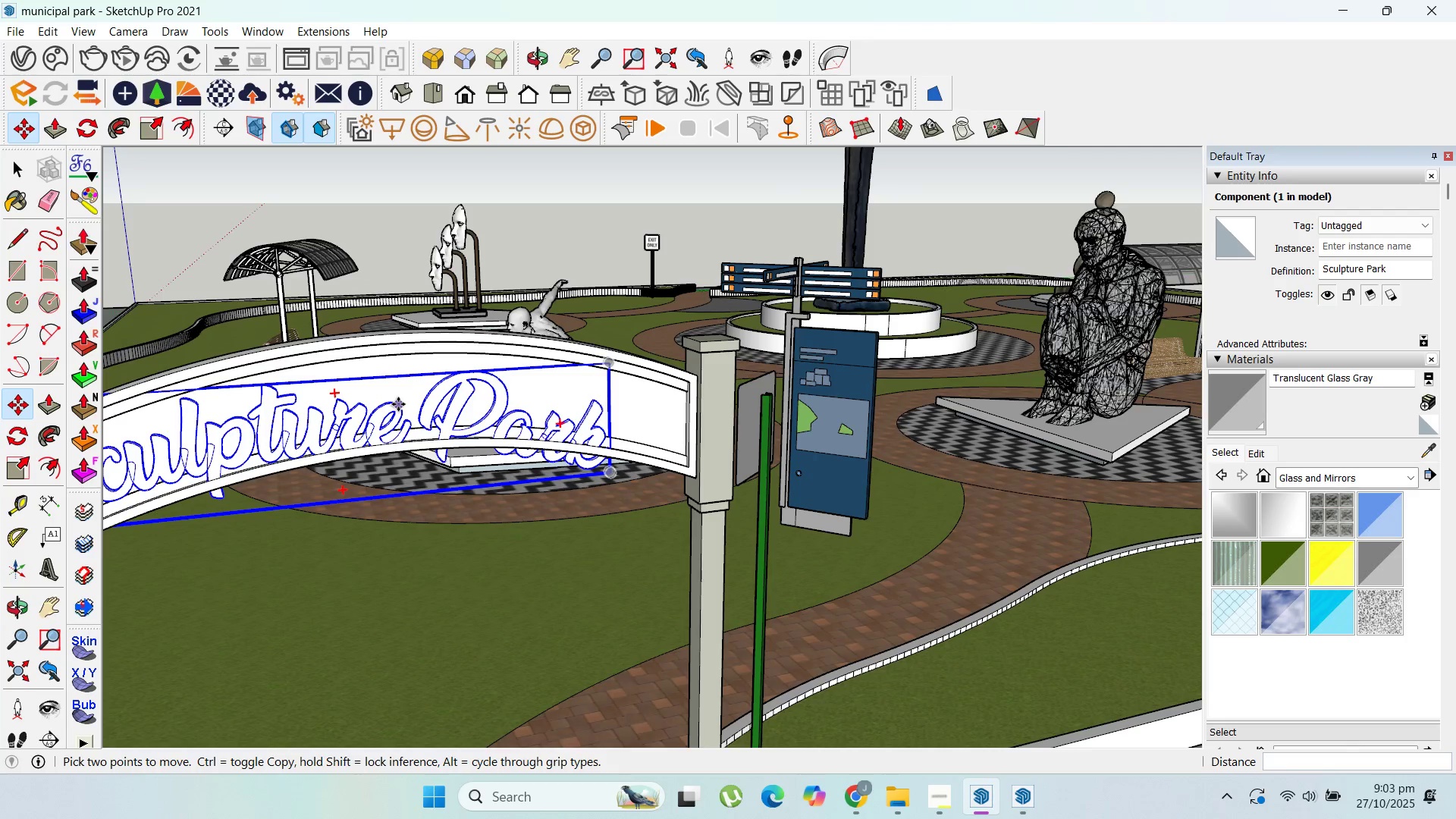 
left_click([398, 404])
 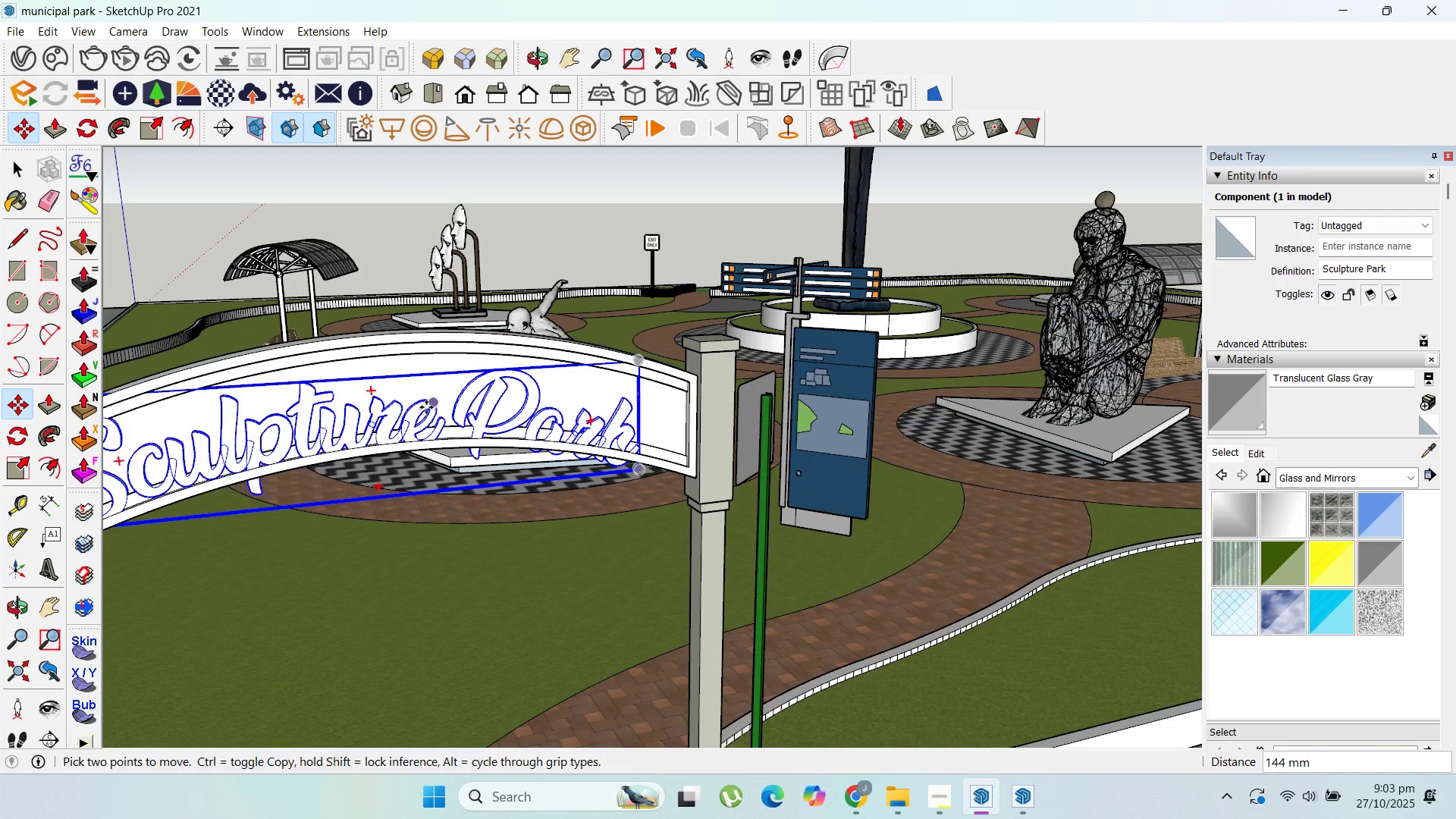 
left_click([422, 407])
 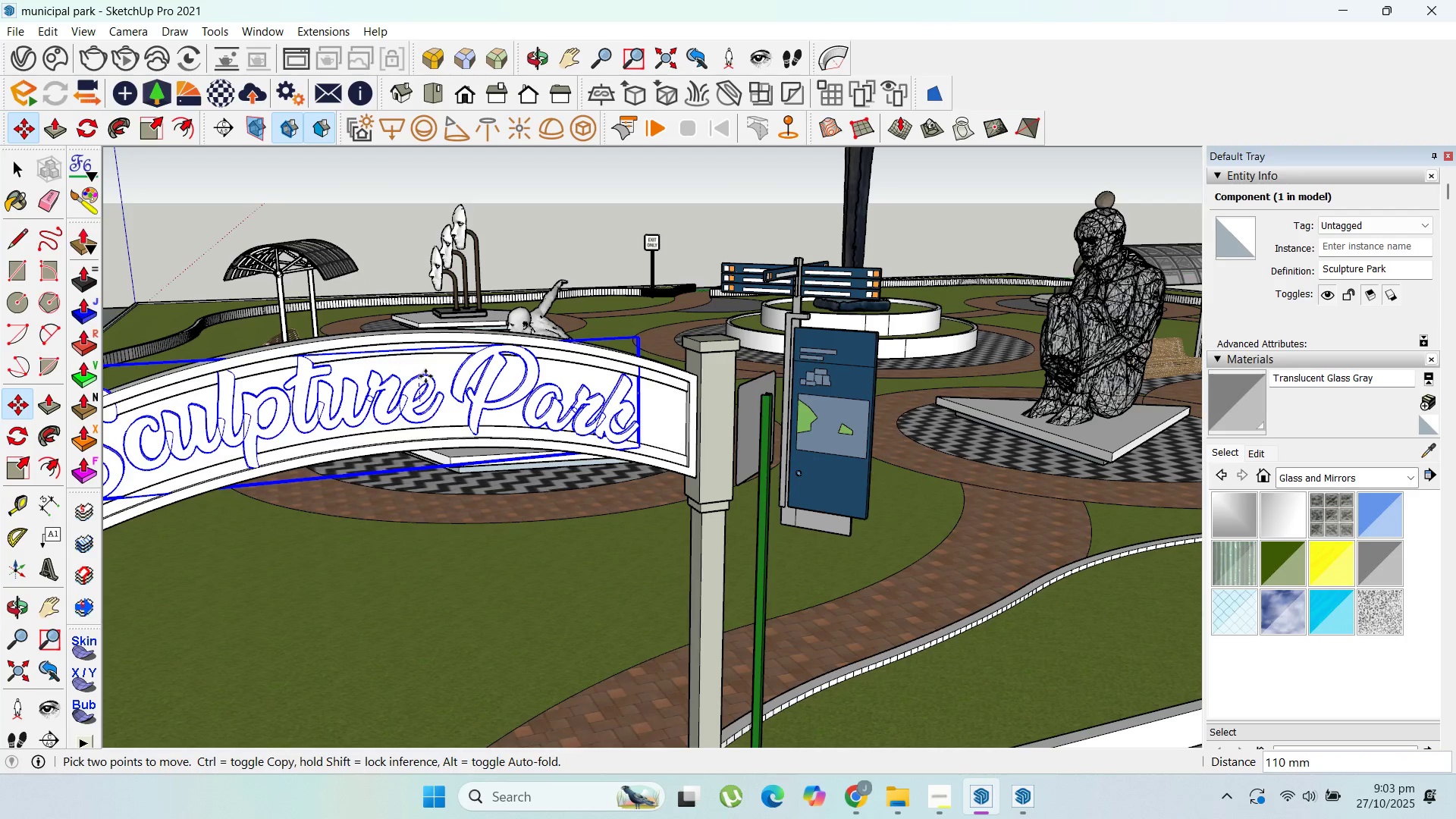 
left_click([425, 376])
 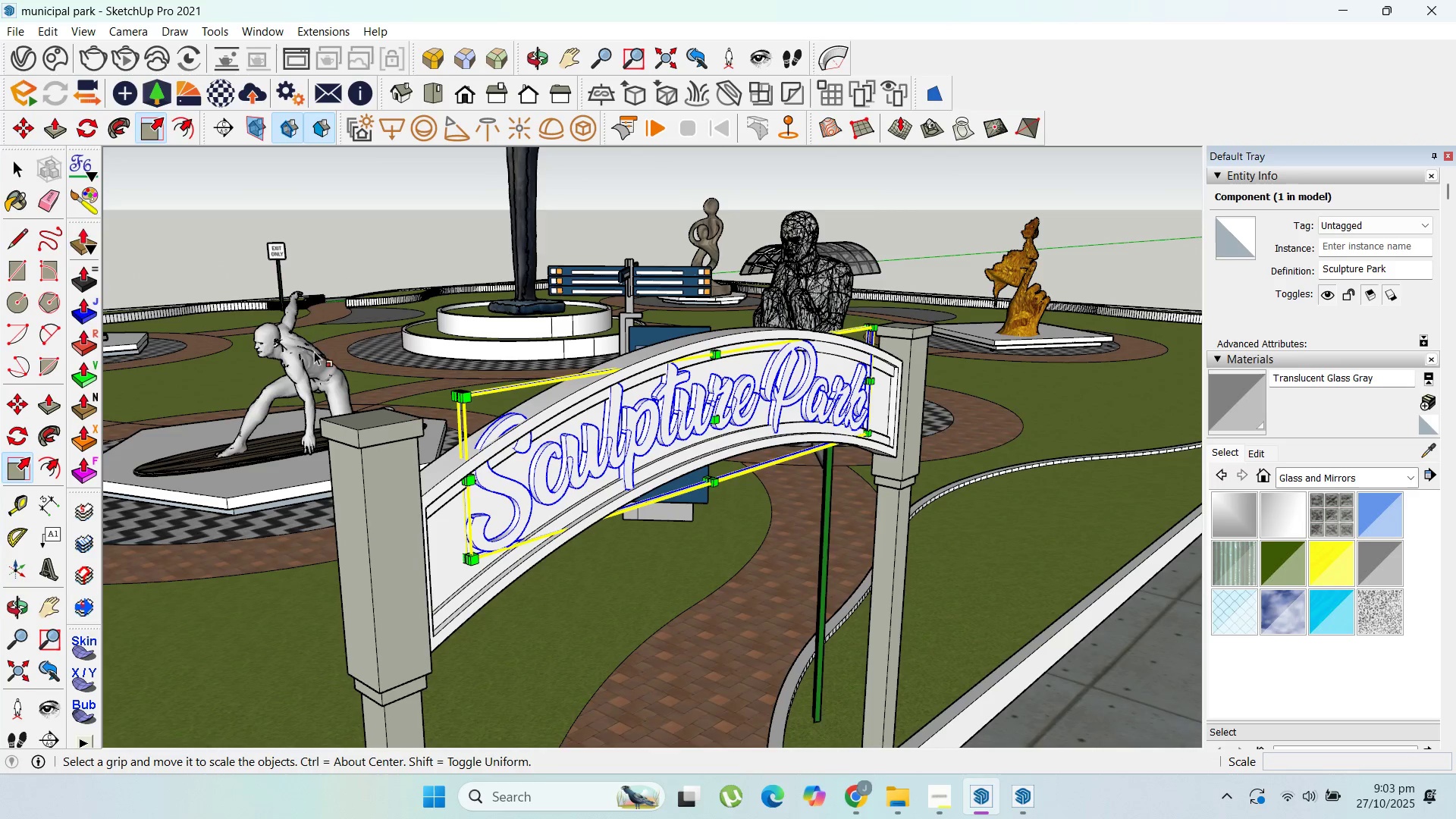 
left_click_drag(start_coordinate=[468, 398], to_coordinate=[551, 429])
 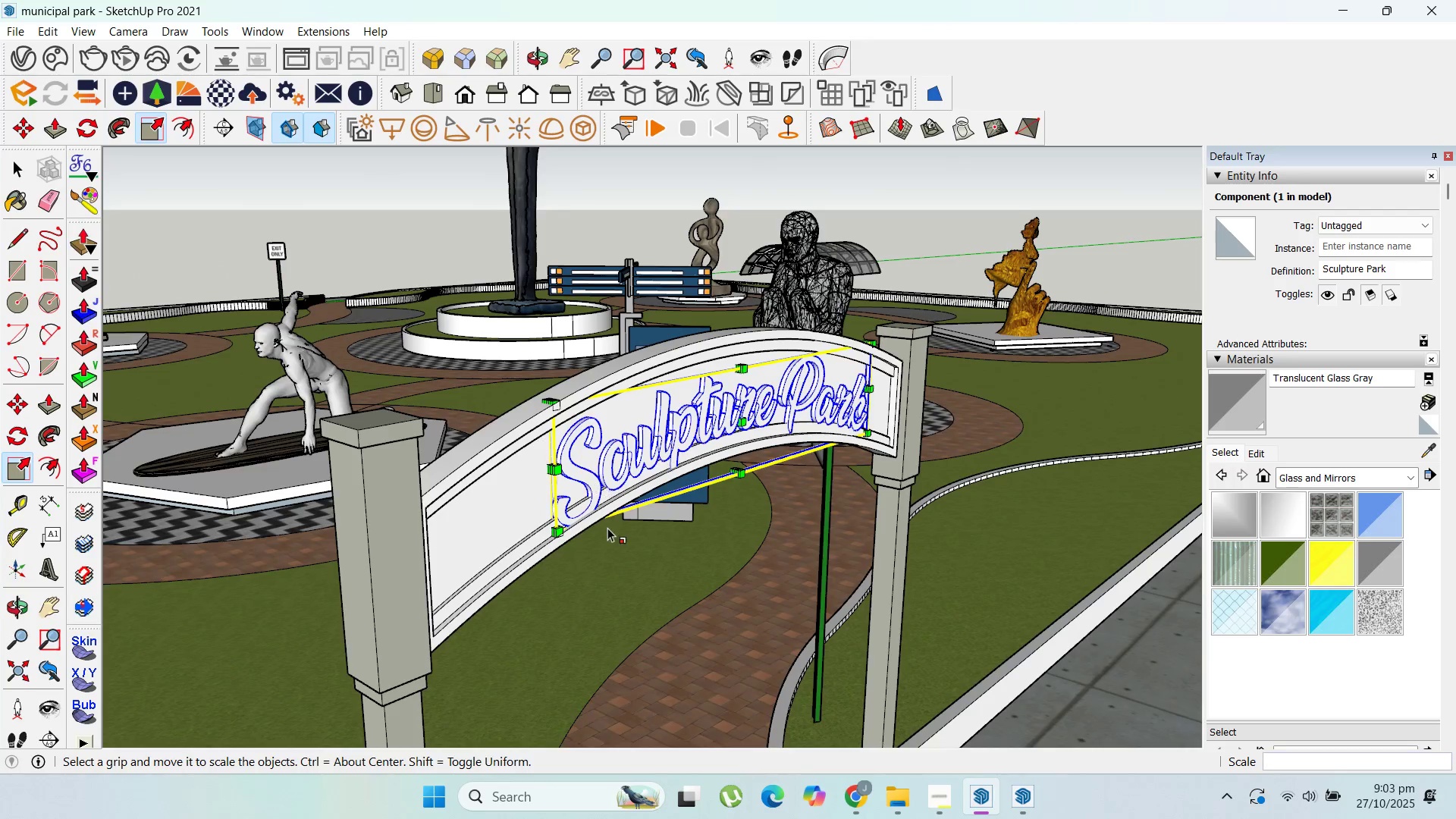 
scroll: coordinate [596, 513], scroll_direction: none, amount: 0.0
 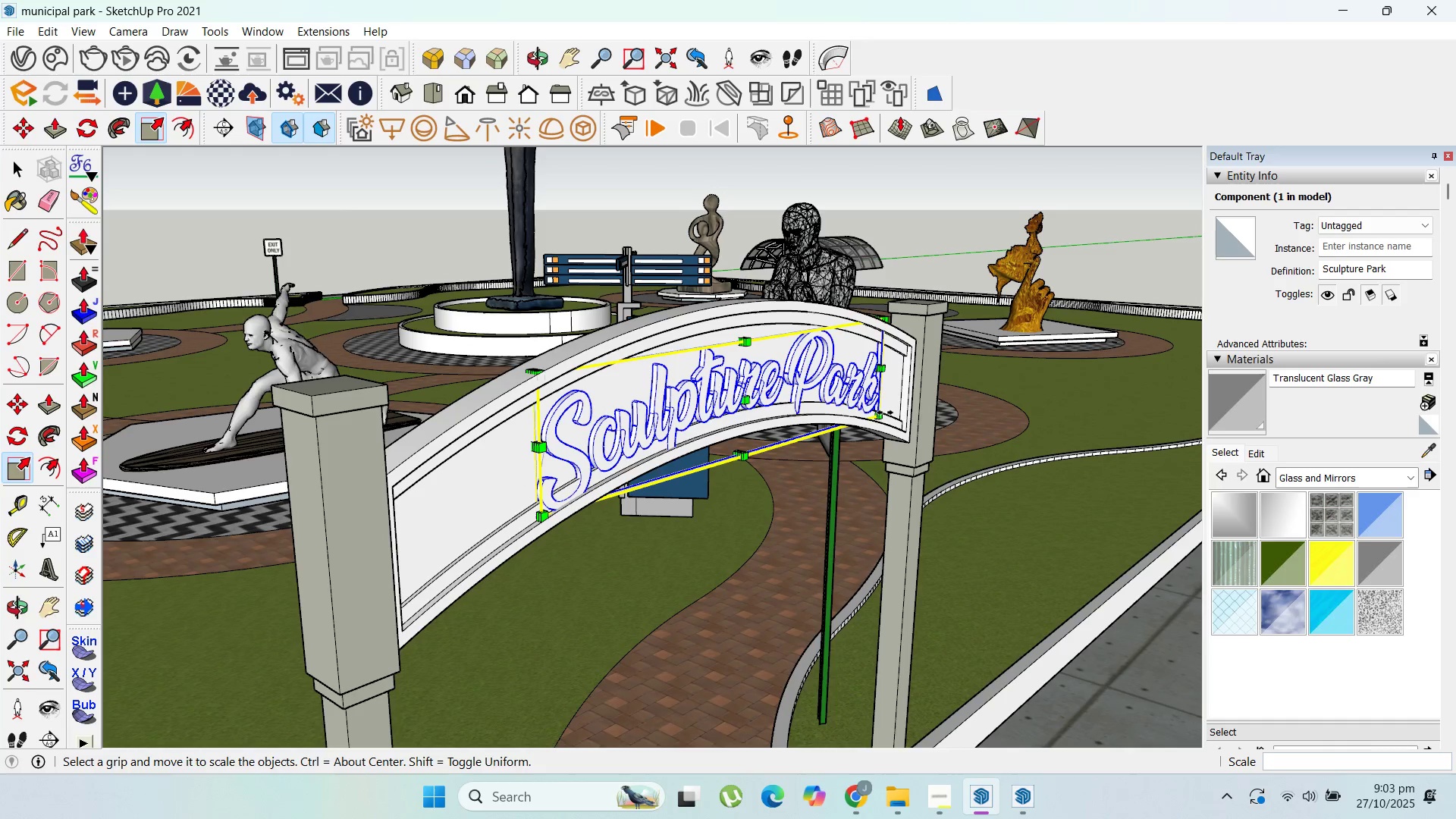 
left_click_drag(start_coordinate=[882, 412], to_coordinate=[816, 389])
 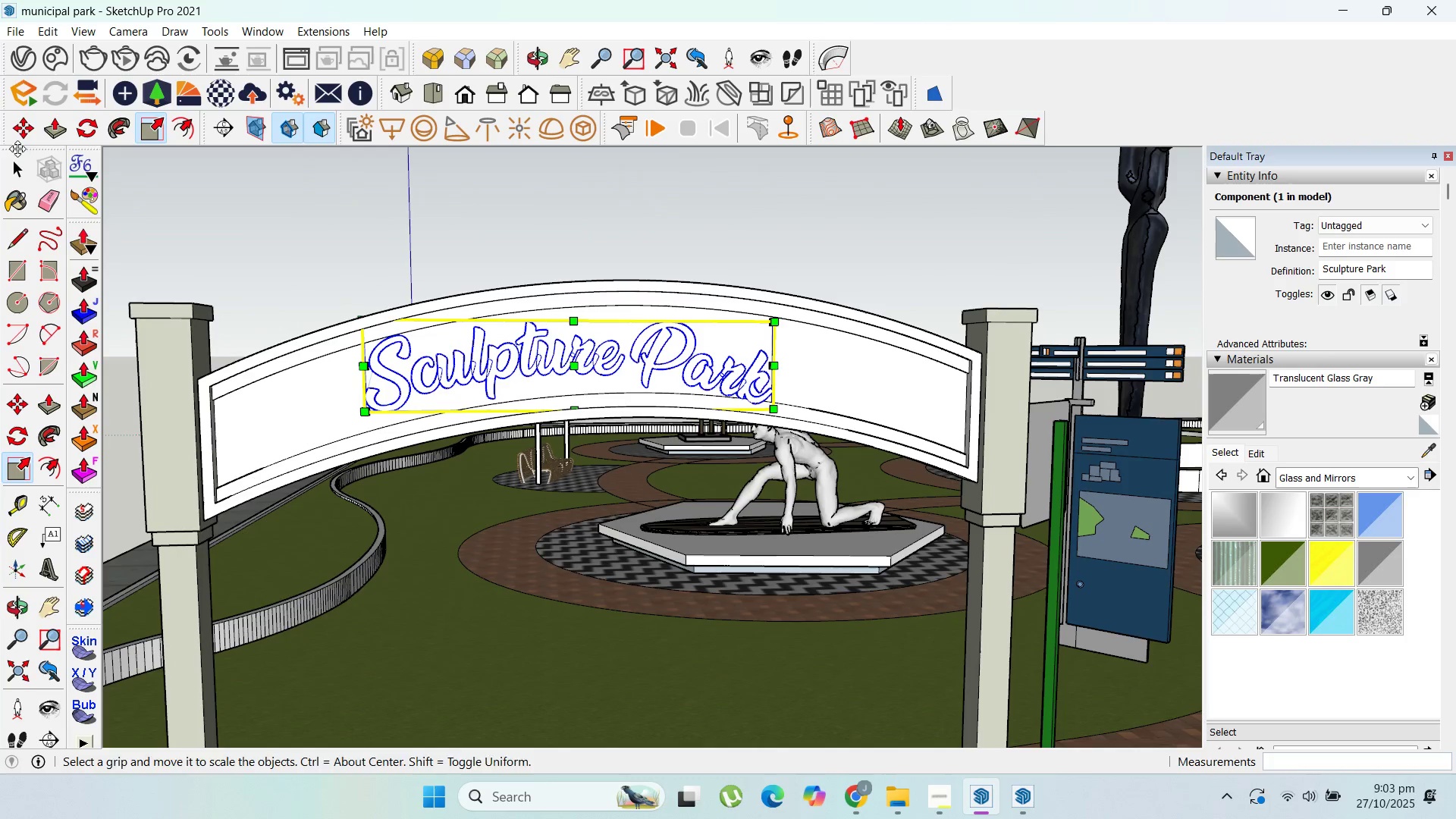 
double_click([426, 228])
 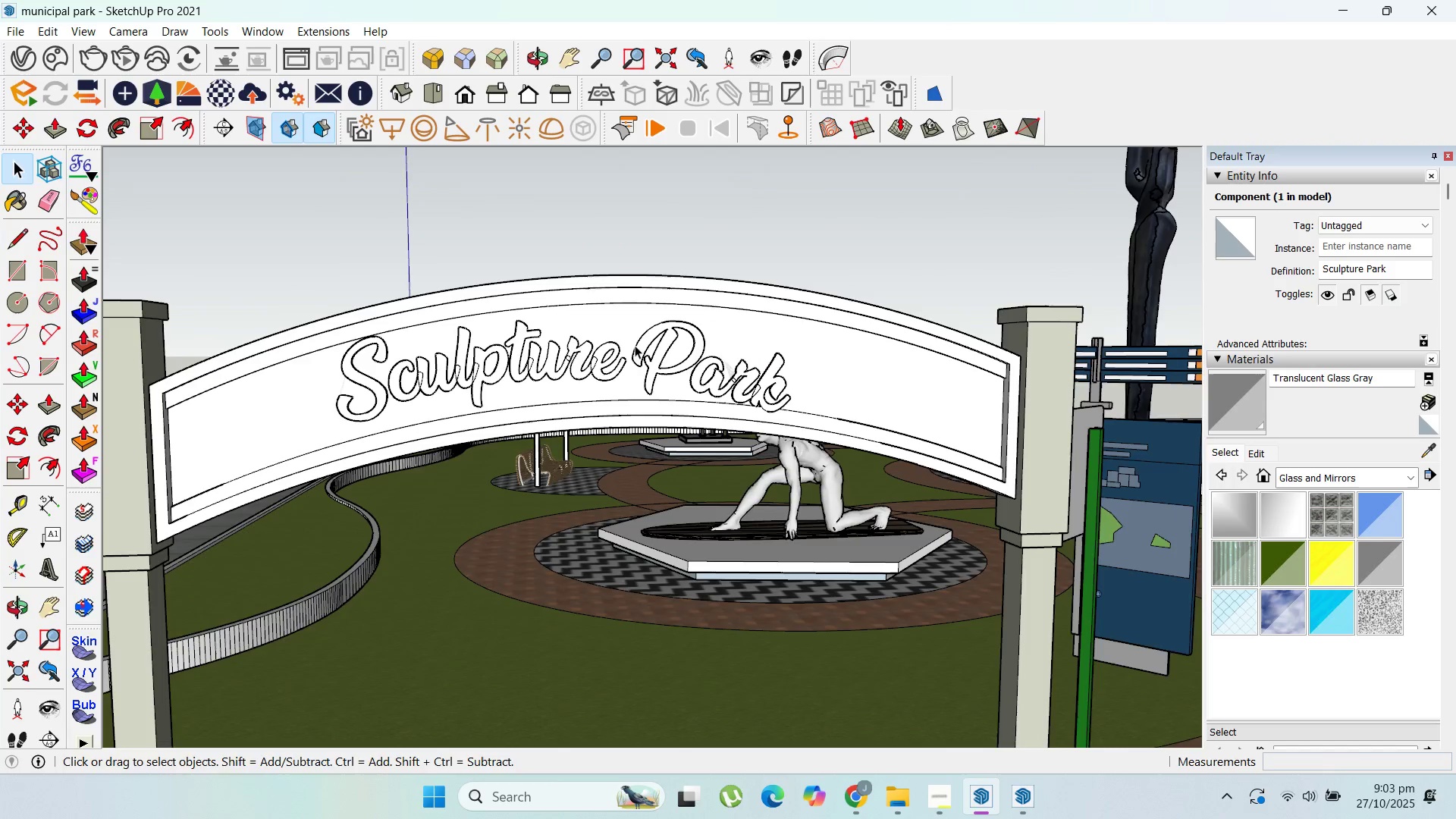 
scroll: coordinate [708, 371], scroll_direction: up, amount: 2.0
 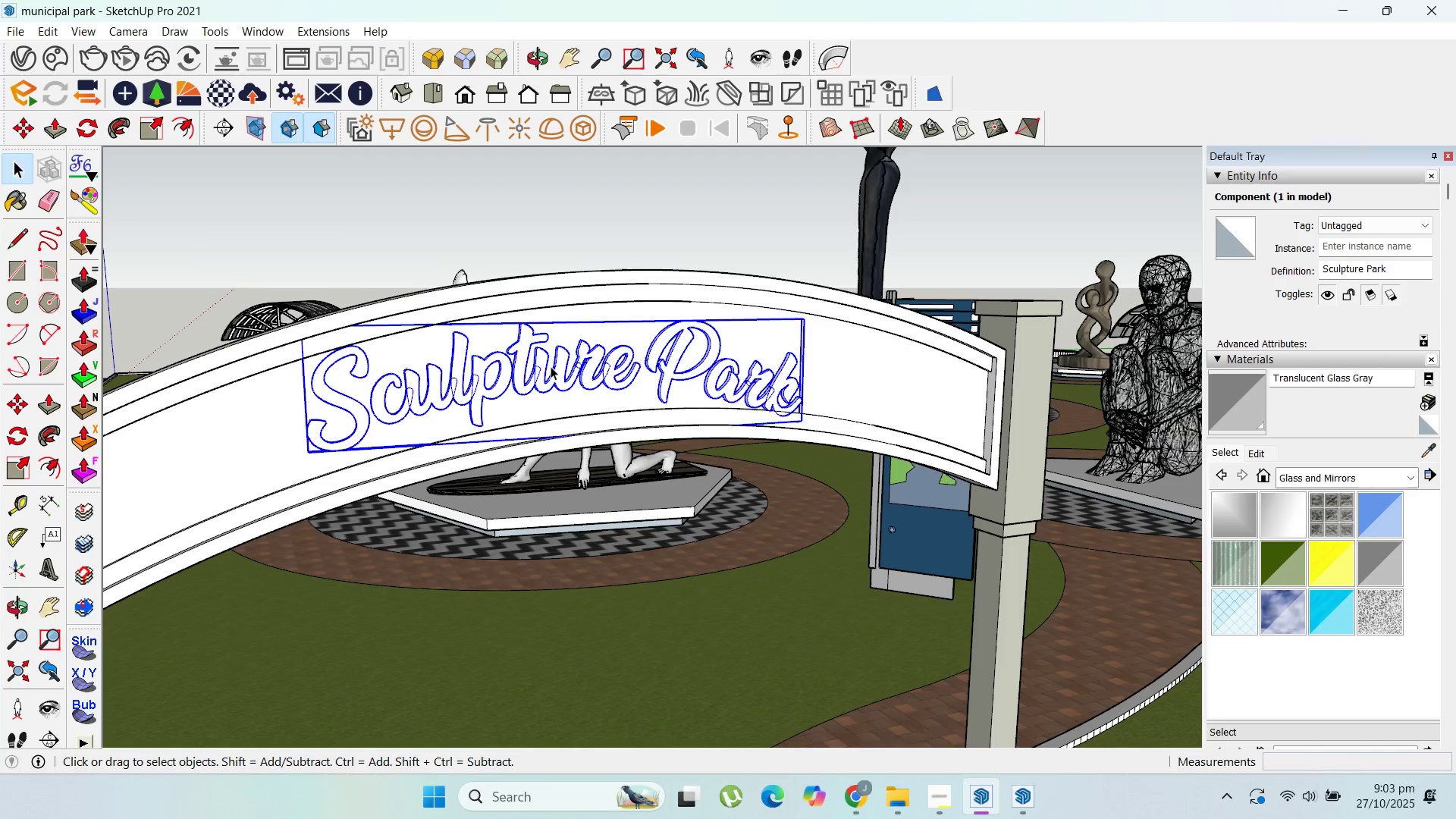 
key(M)
 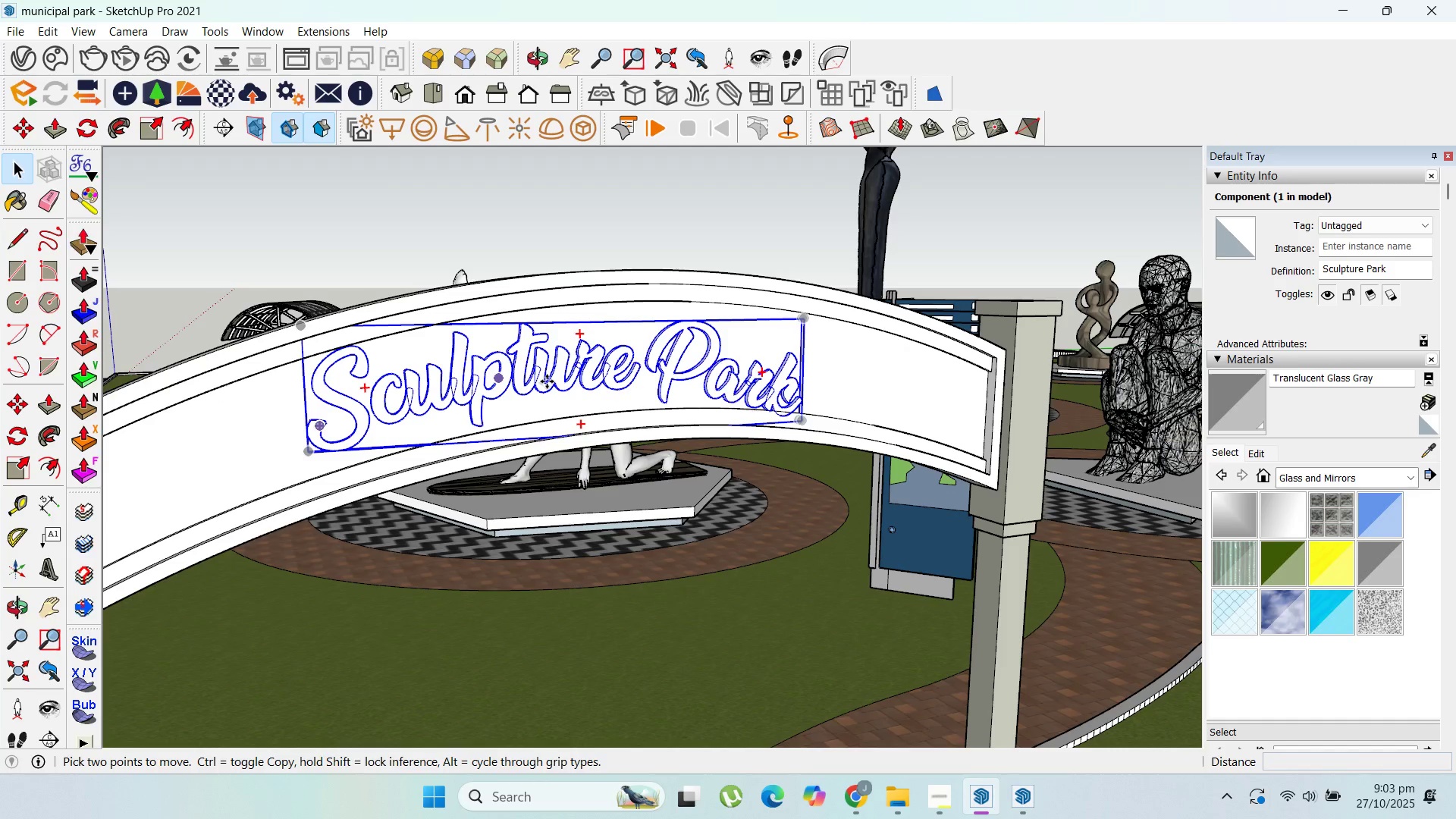 
left_click([547, 381])
 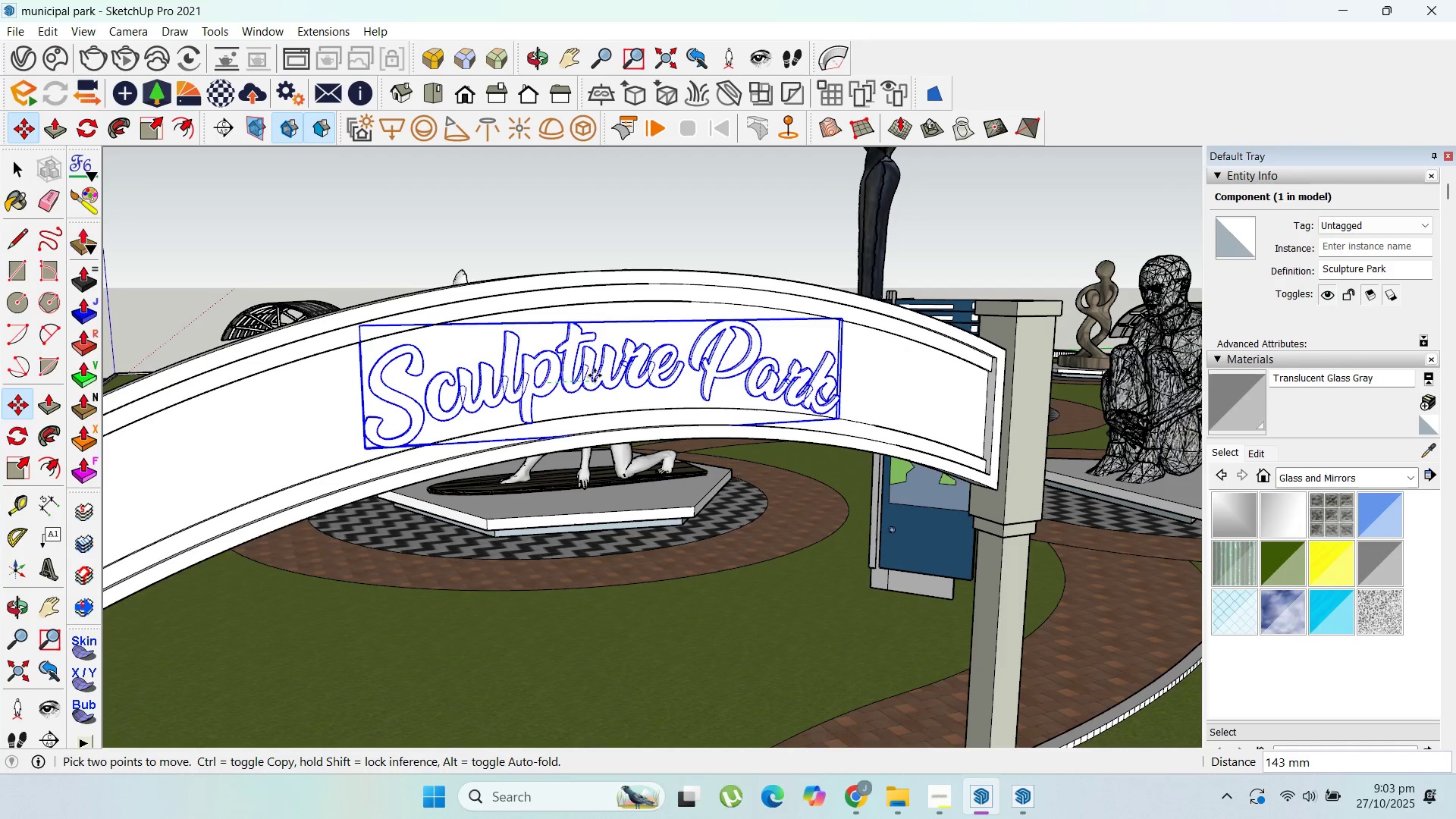 
left_click([595, 374])
 